 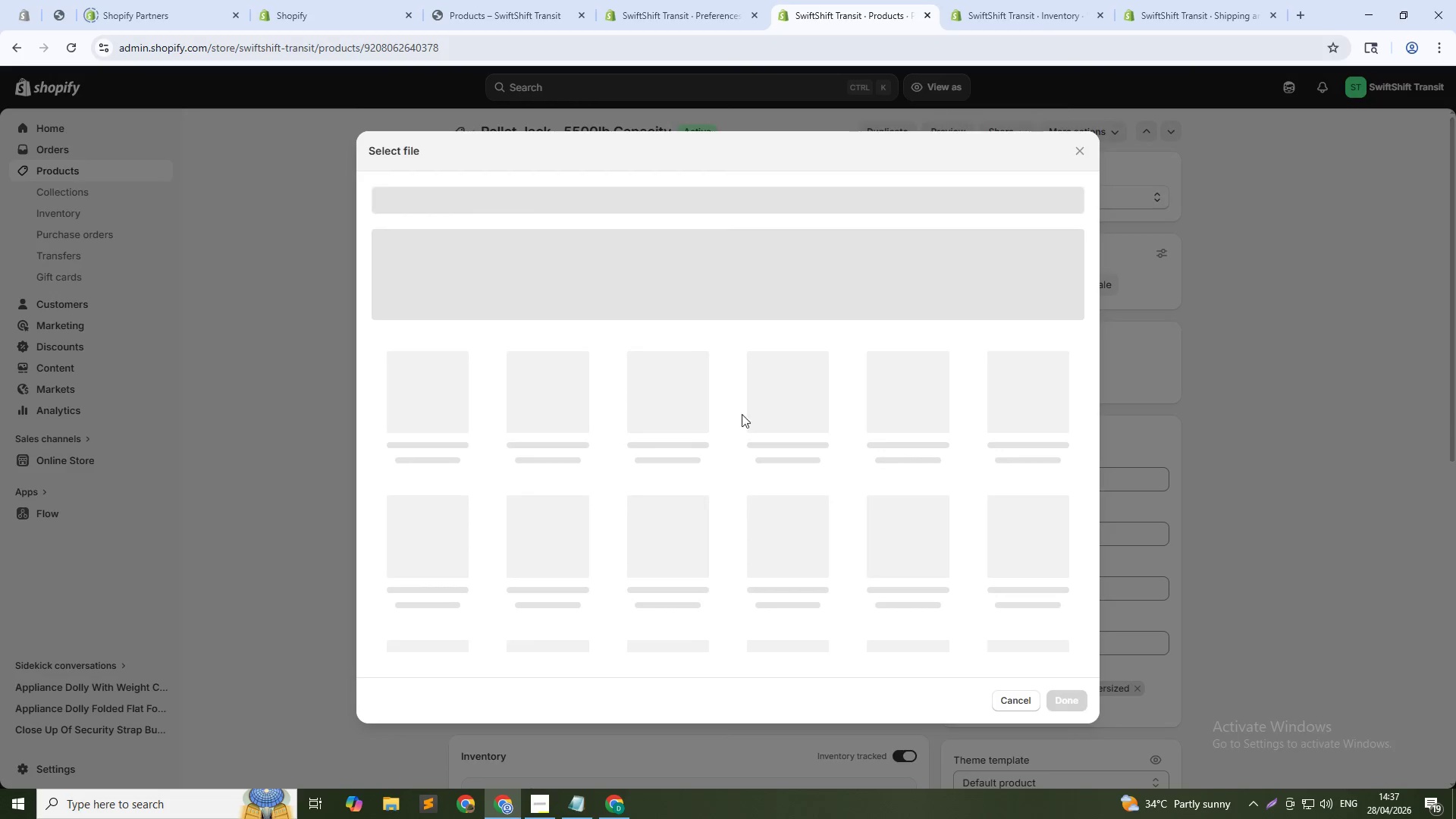 
left_click([781, 293])
 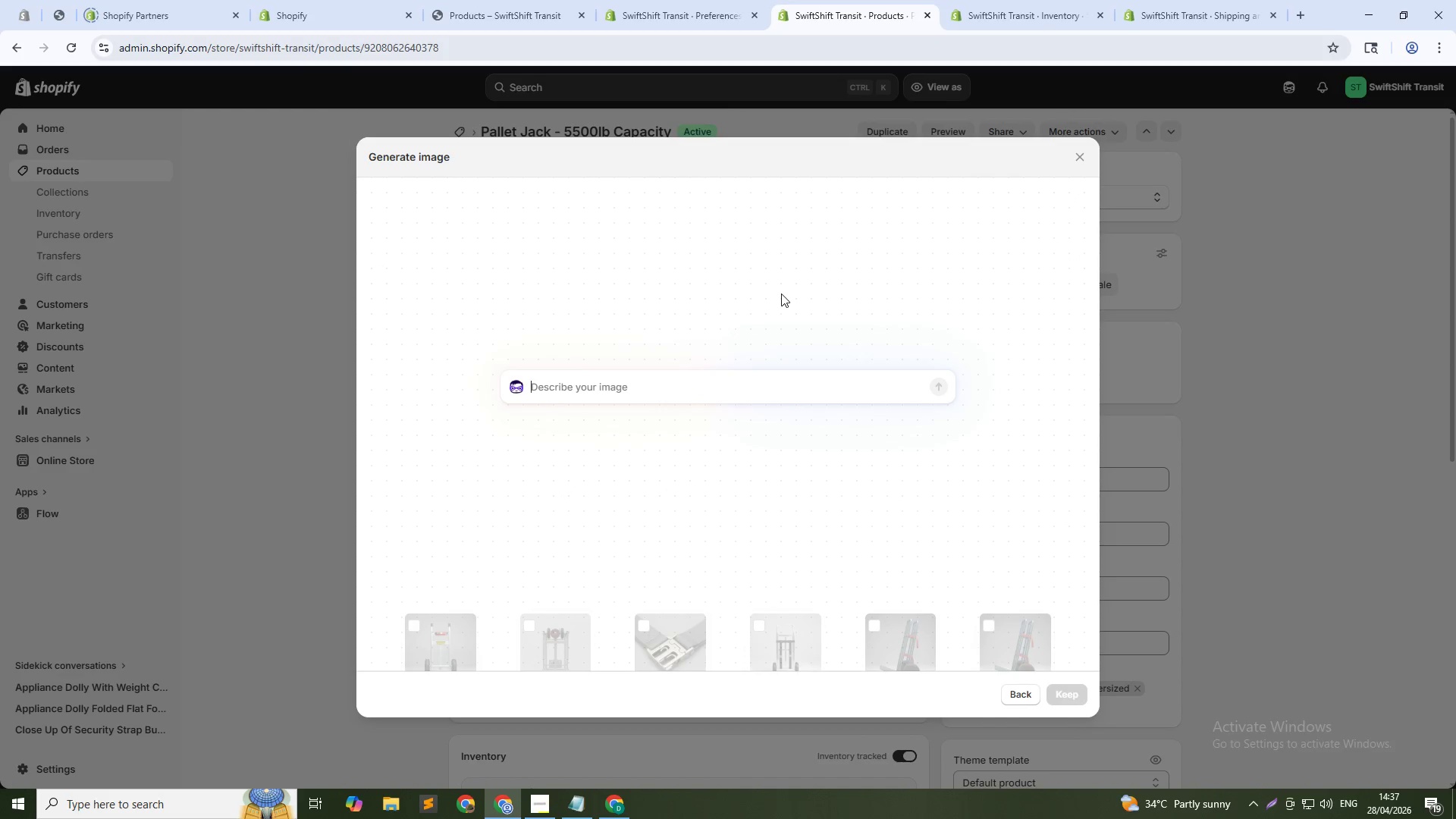 
type(Pallet jack standng on light gray background, 500)
key(Backspace)
key(Backspace)
type(500ib)
key(Backspace)
key(Backspace)
type(lb capacity label visible, side view, bright studio lighting, 1:1)
 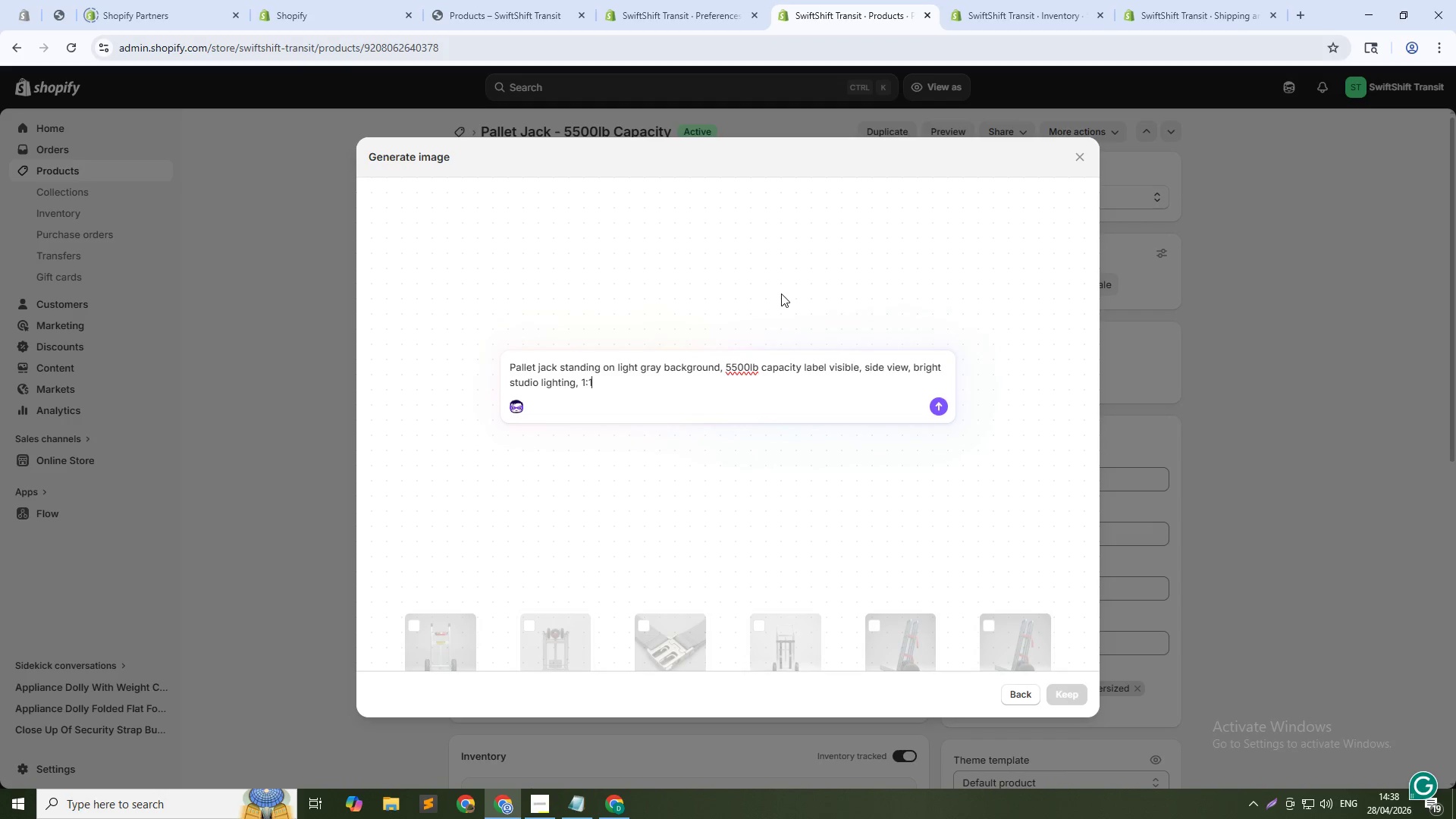 
key(Enter)
 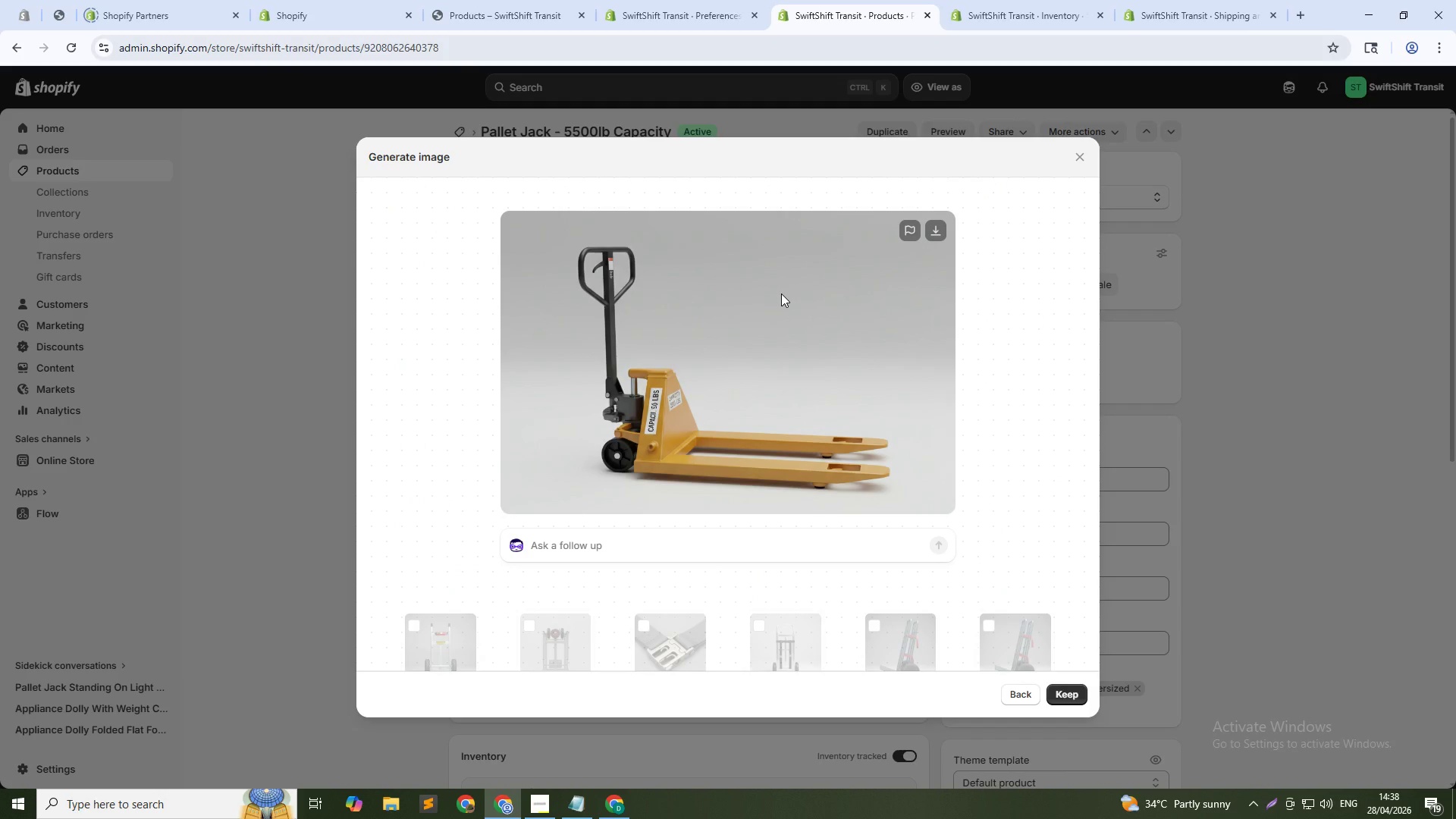 
wait(35.36)
 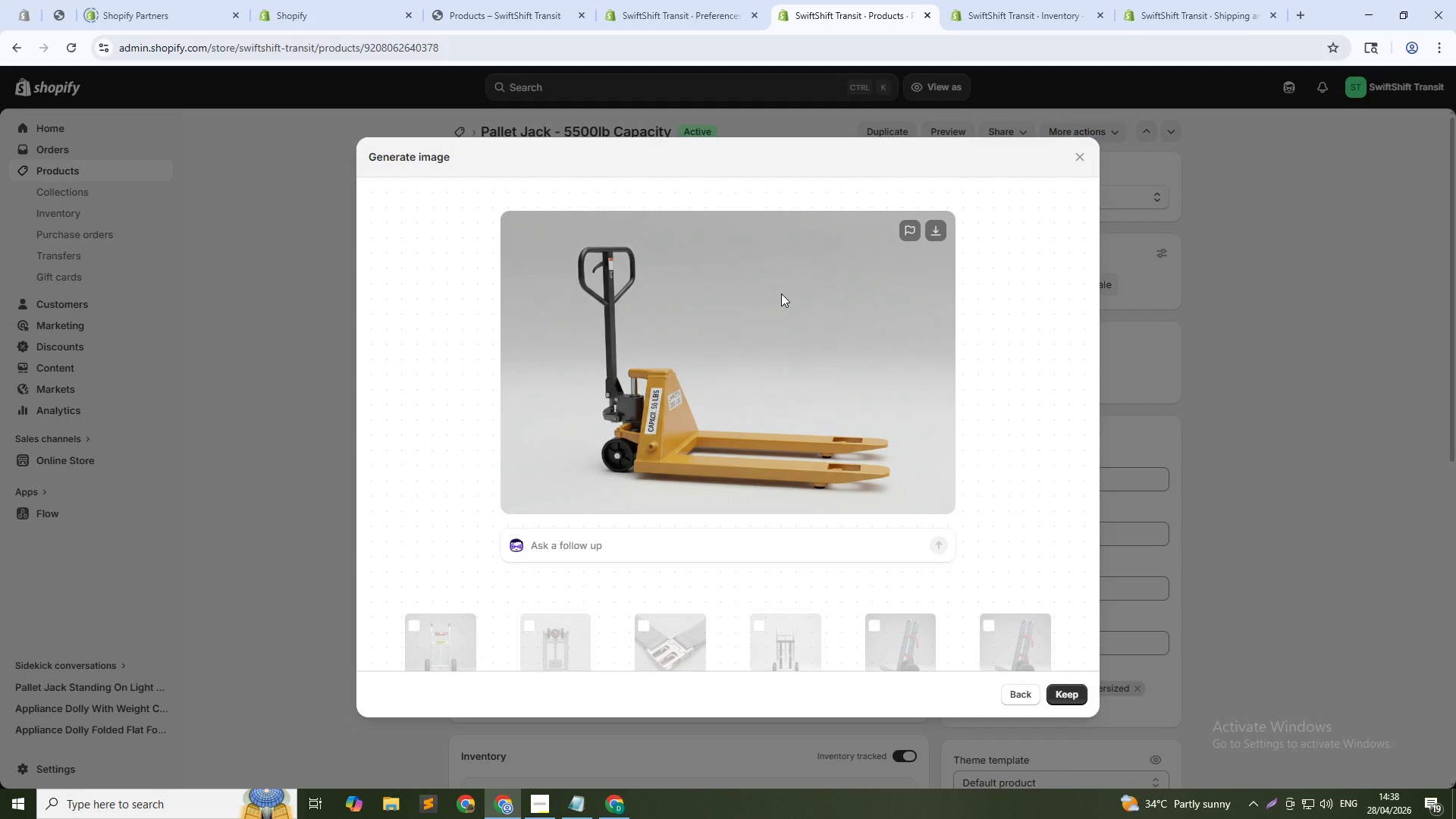 
left_click([1053, 691])
 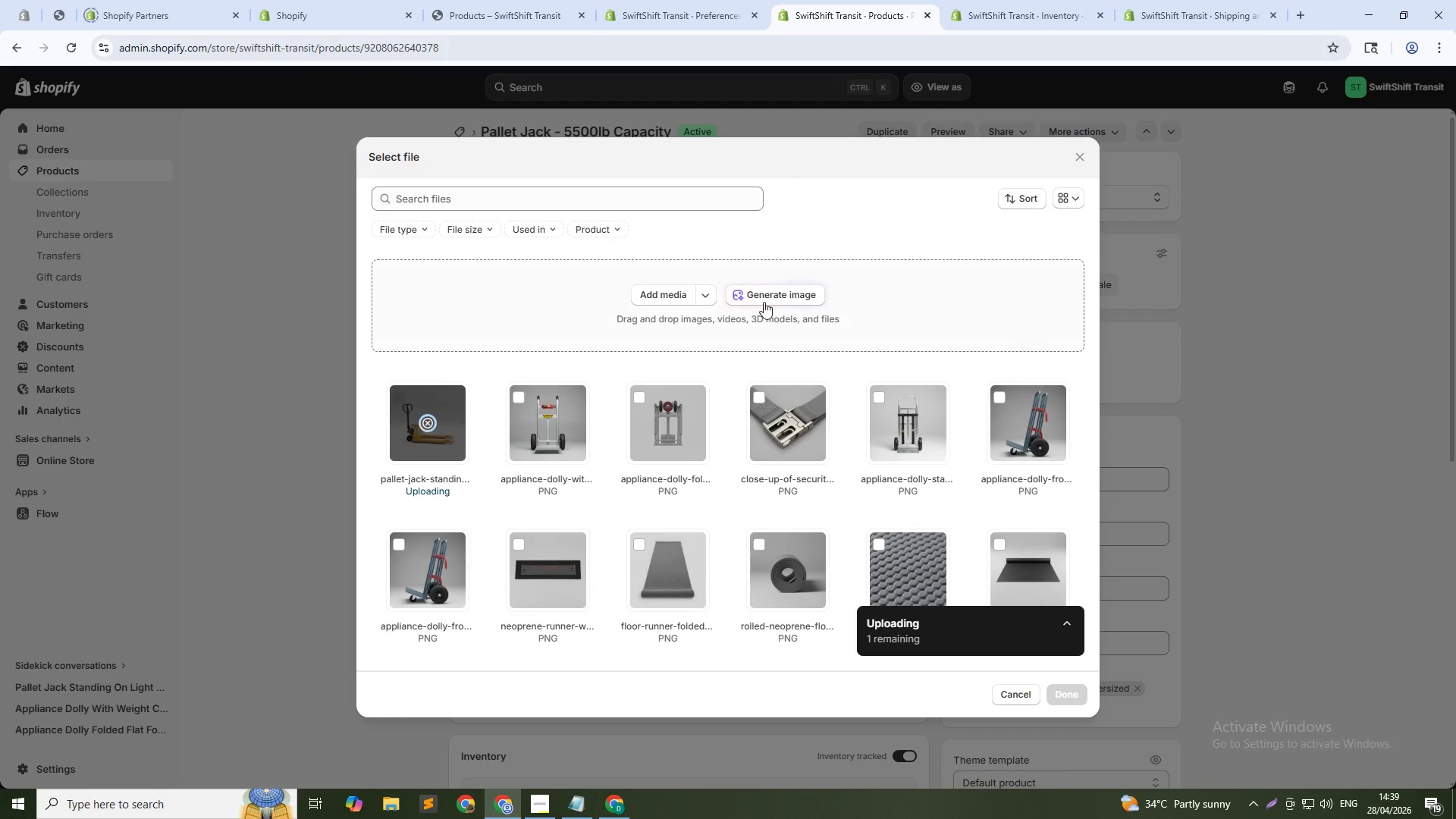 
left_click([765, 297])
 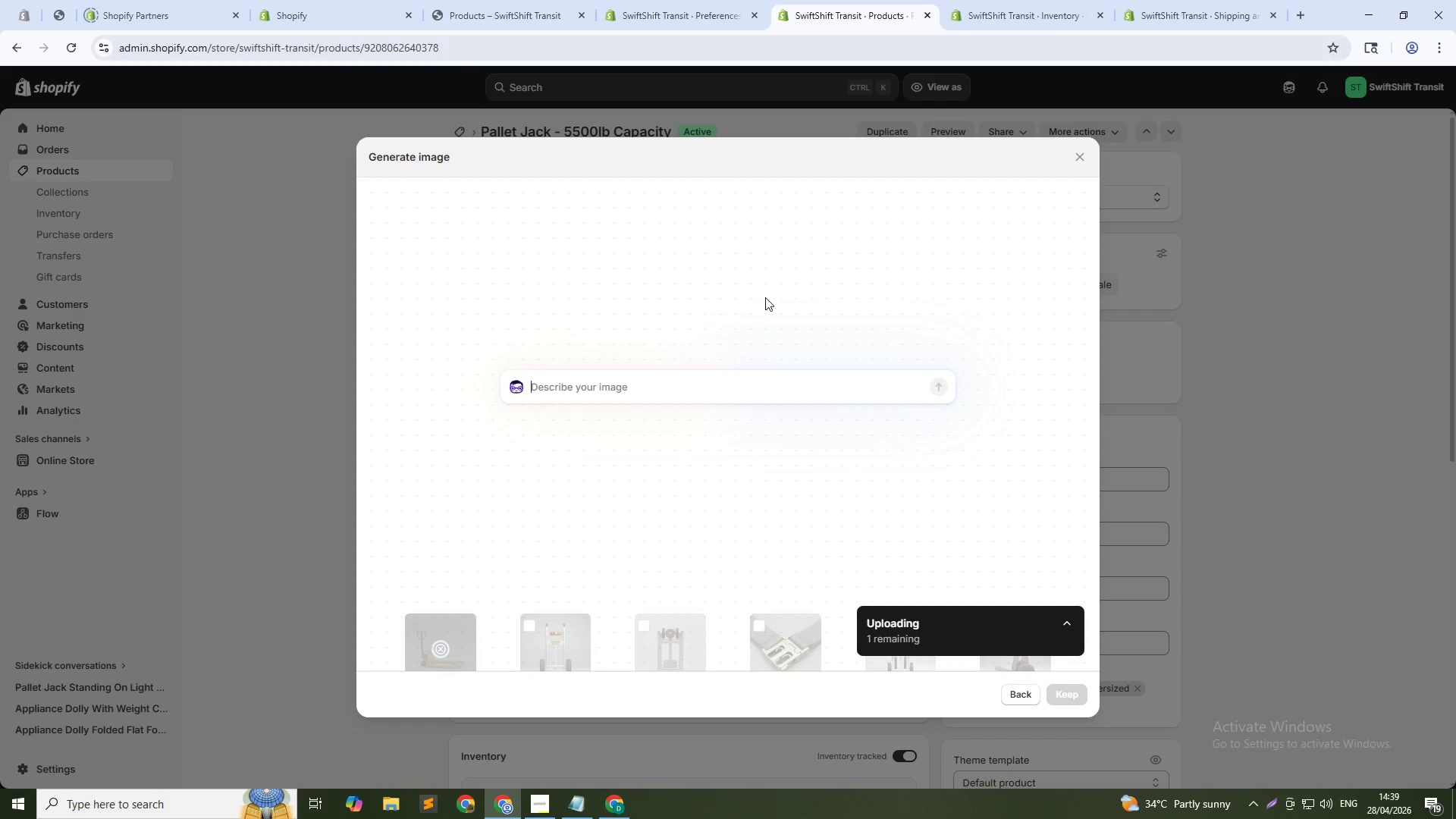 
type(Pallet ja\)
key(Backspace)
type(ck forks shown separately, solid gray backgrund, top-down,)
key(Backspace)
type( view, even lighting, 1:1)
 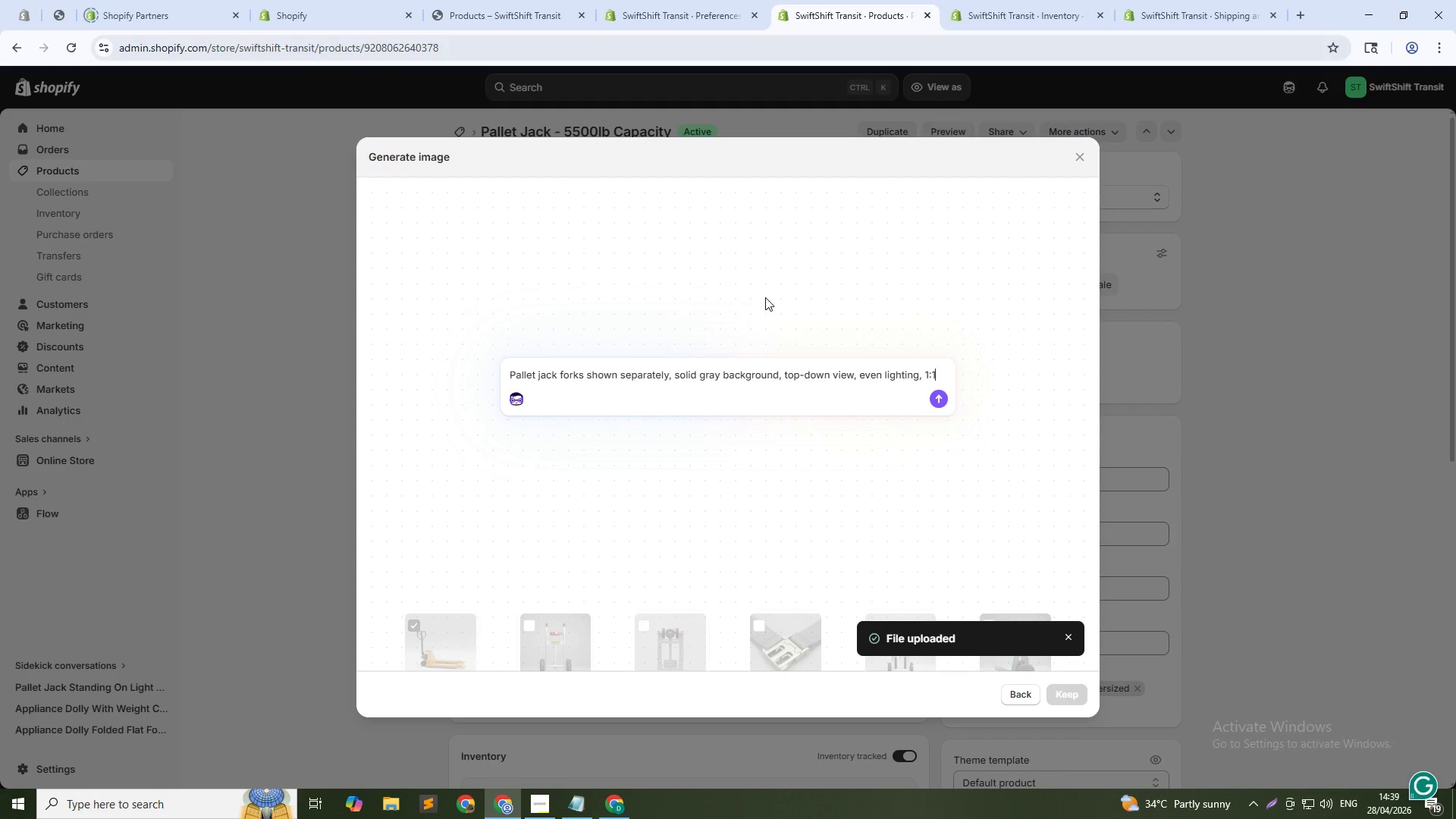 
key(Enter)
 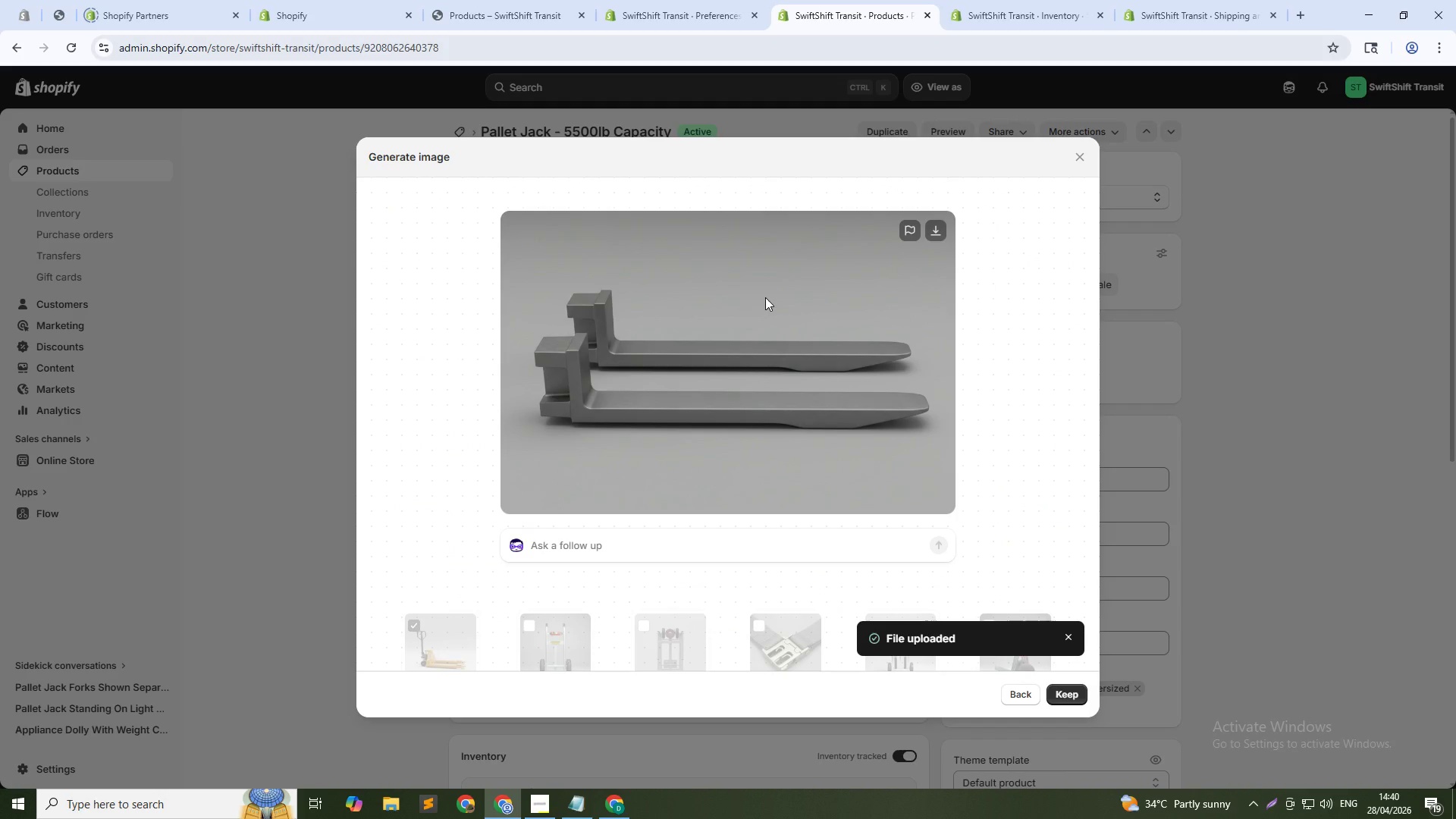 
wait(28.64)
 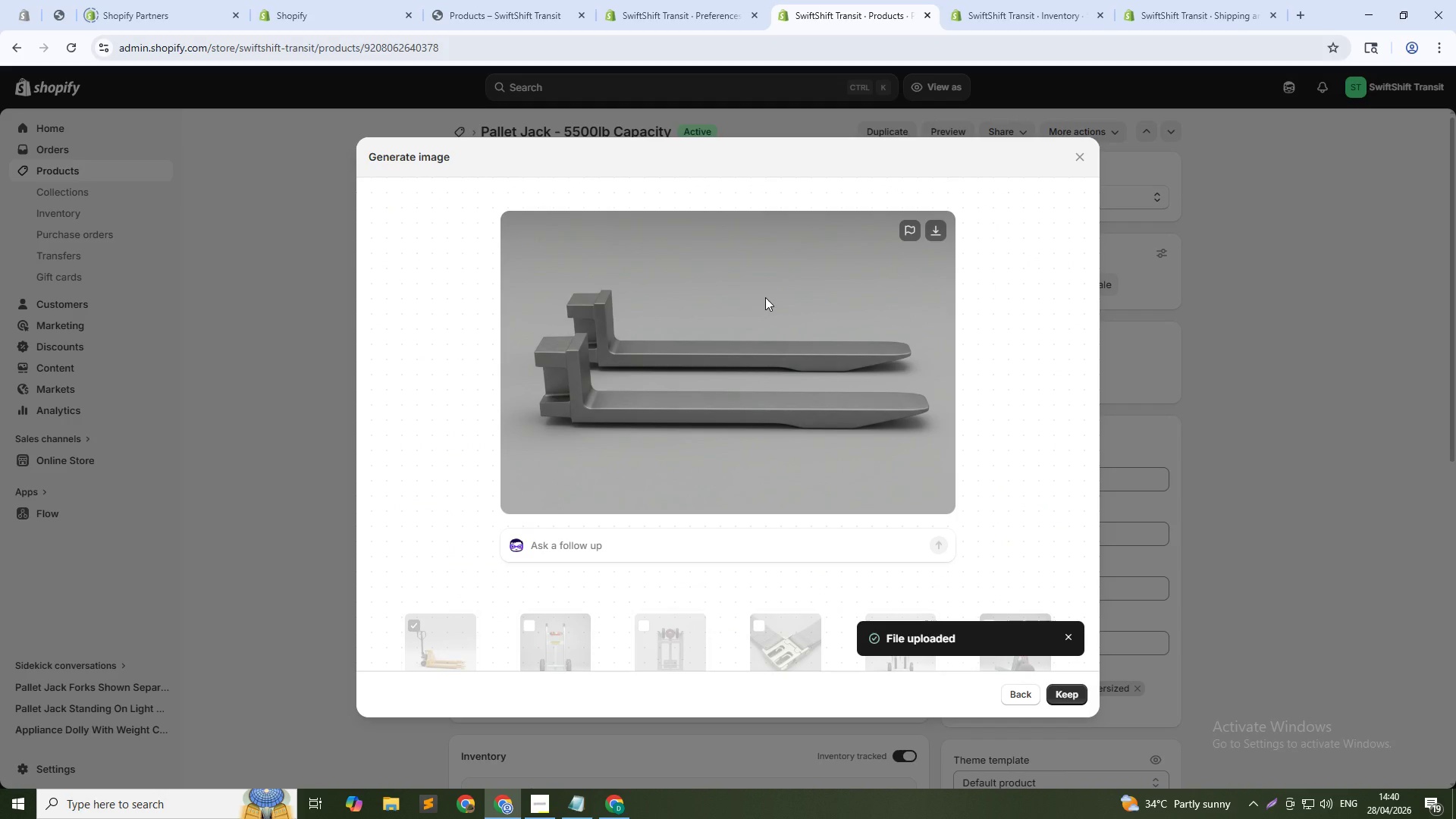 
left_click([1060, 703])
 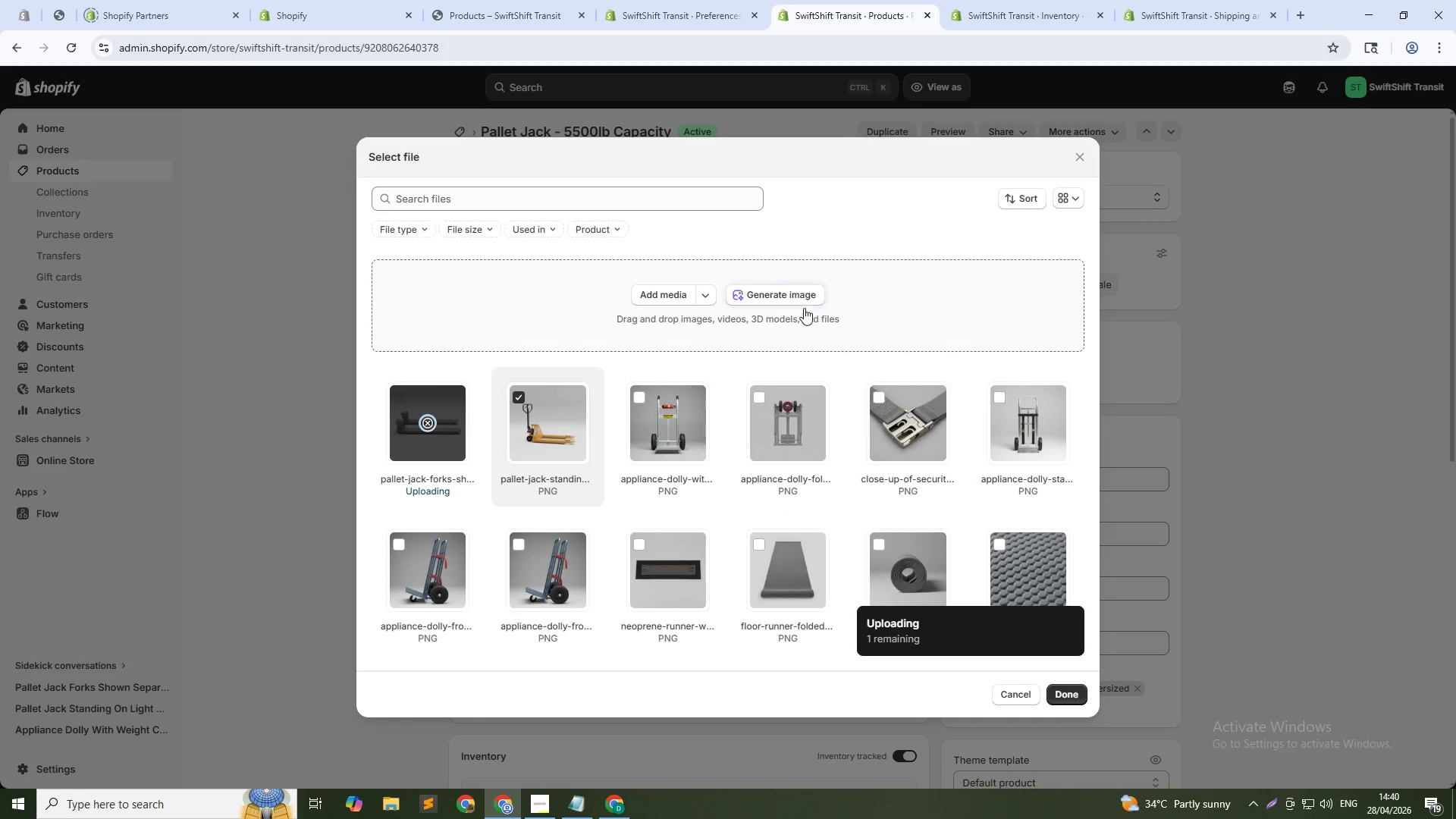 
left_click([795, 296])
 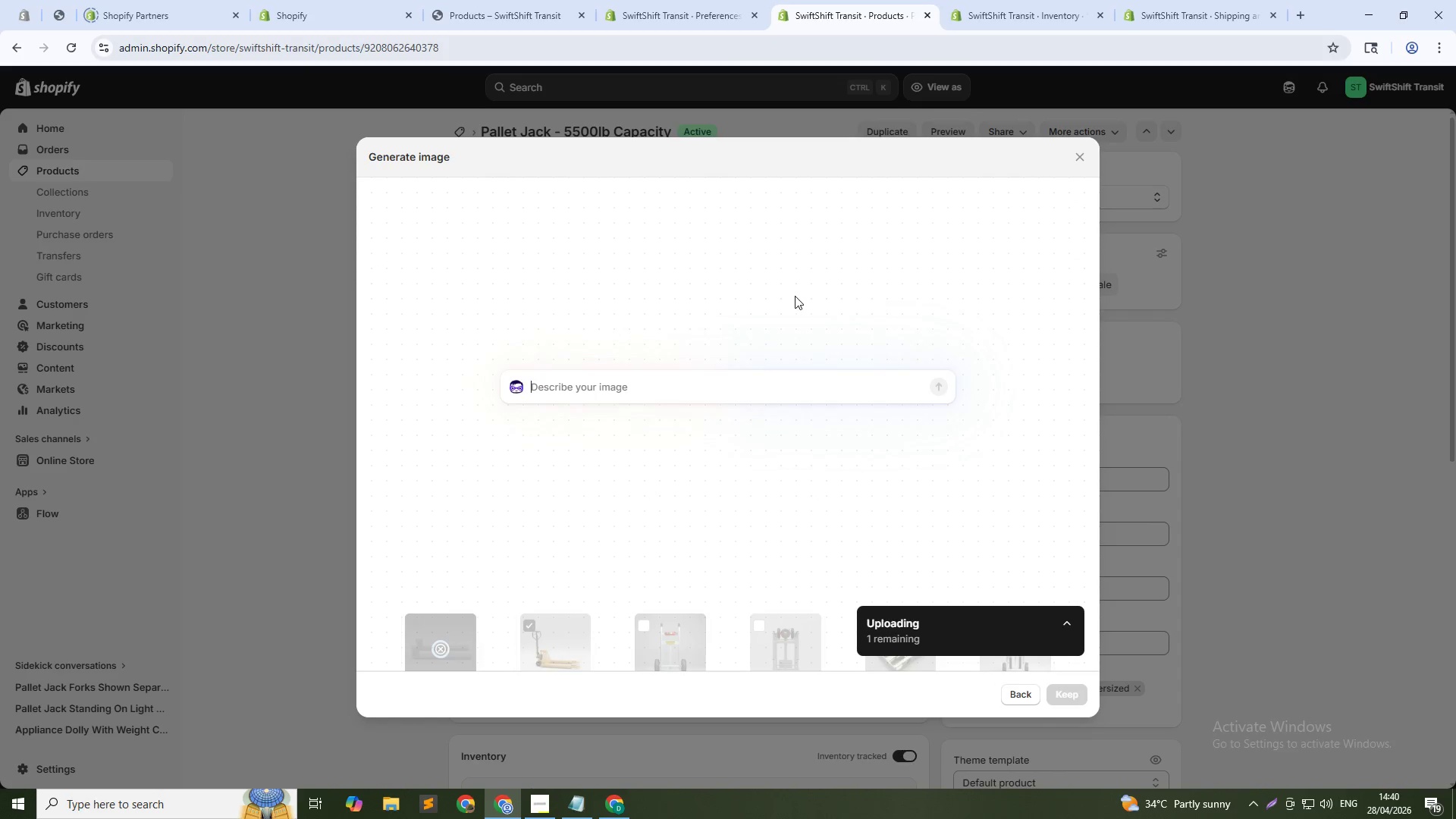 
type(Cse-up of pallet jack handle and pump mechanism)
 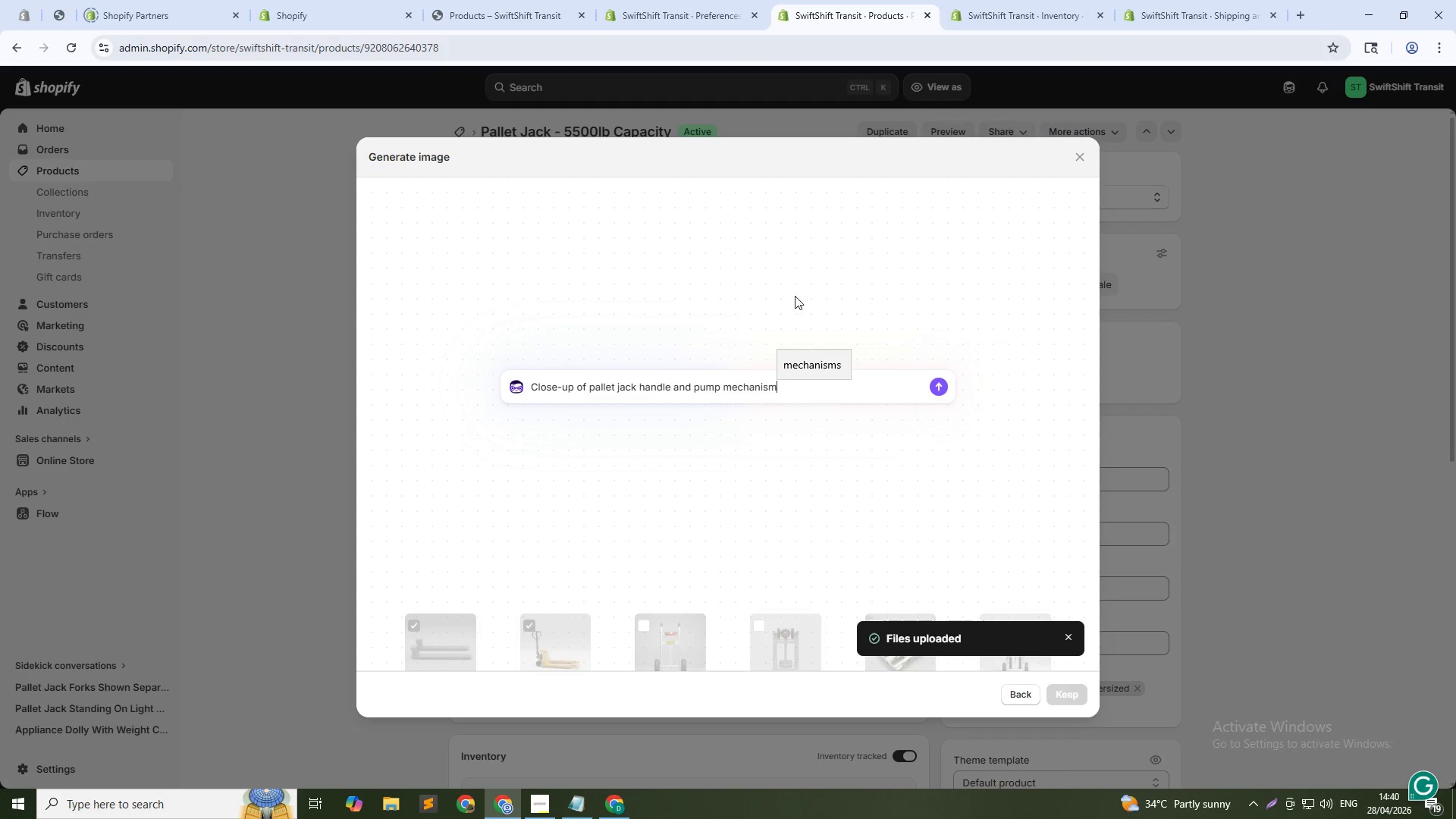 
type(, macro shot, solid gray background, bright lighting, 1:1)
 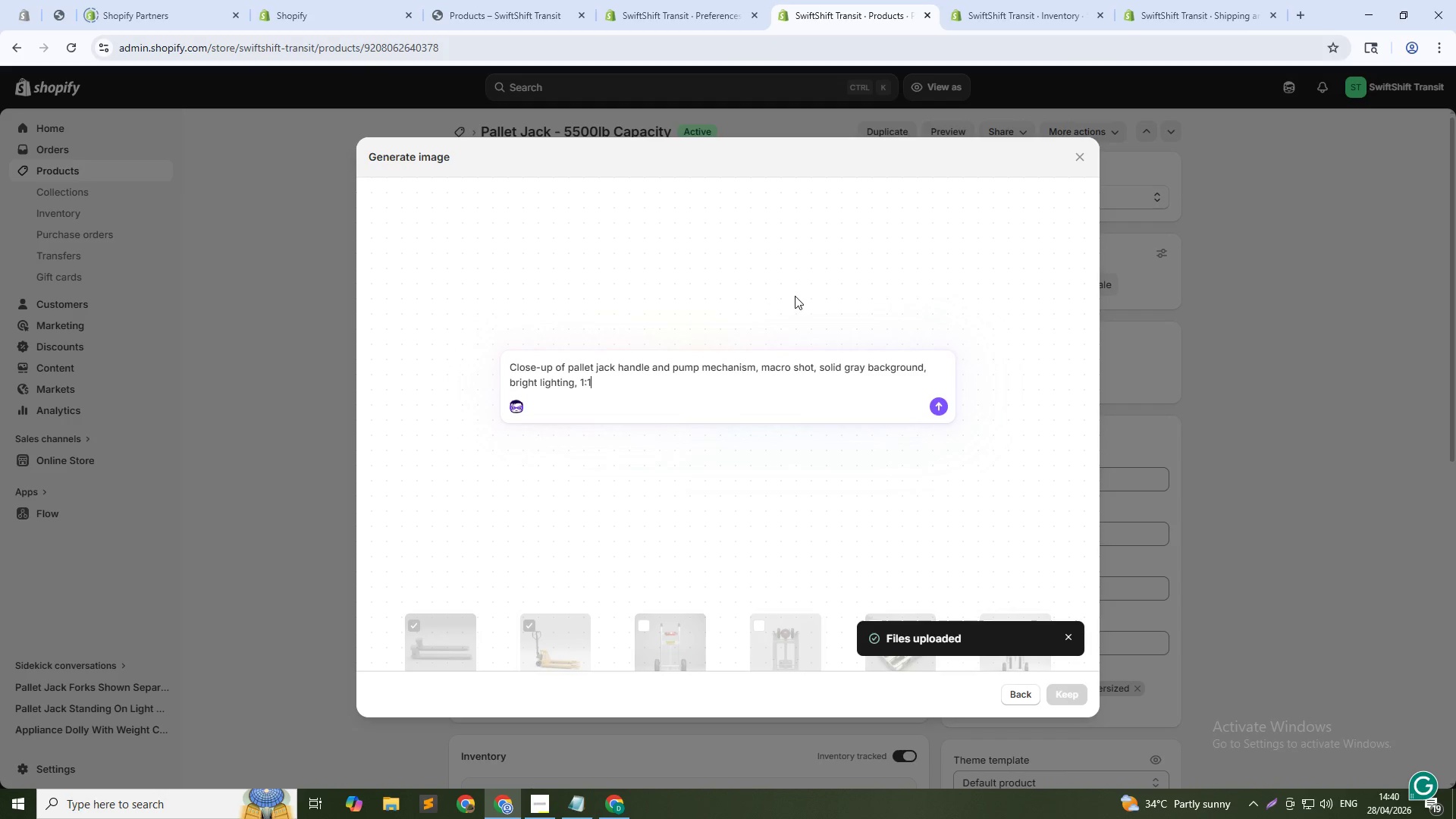 
key(Enter)
 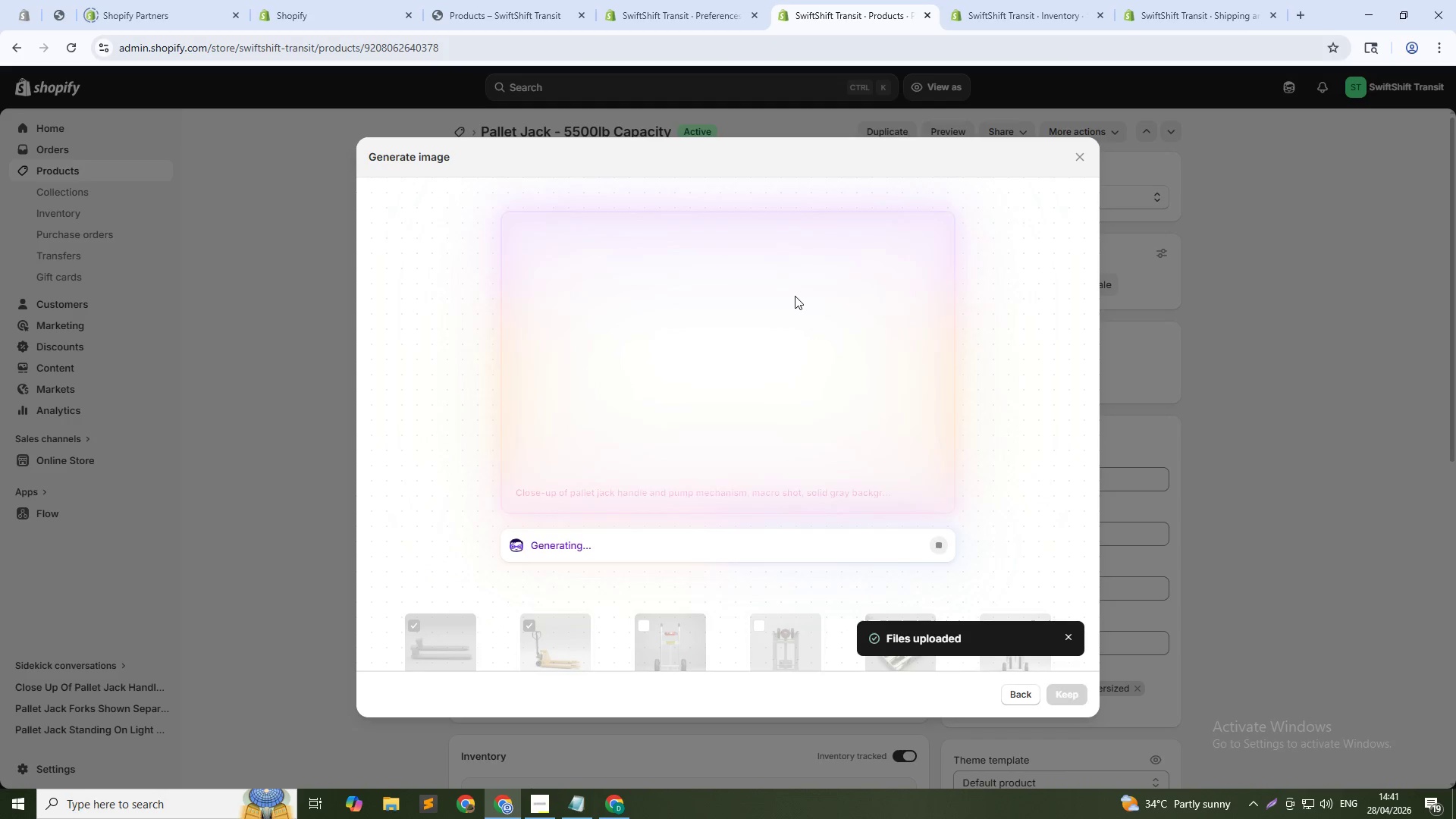 
wait(28.83)
 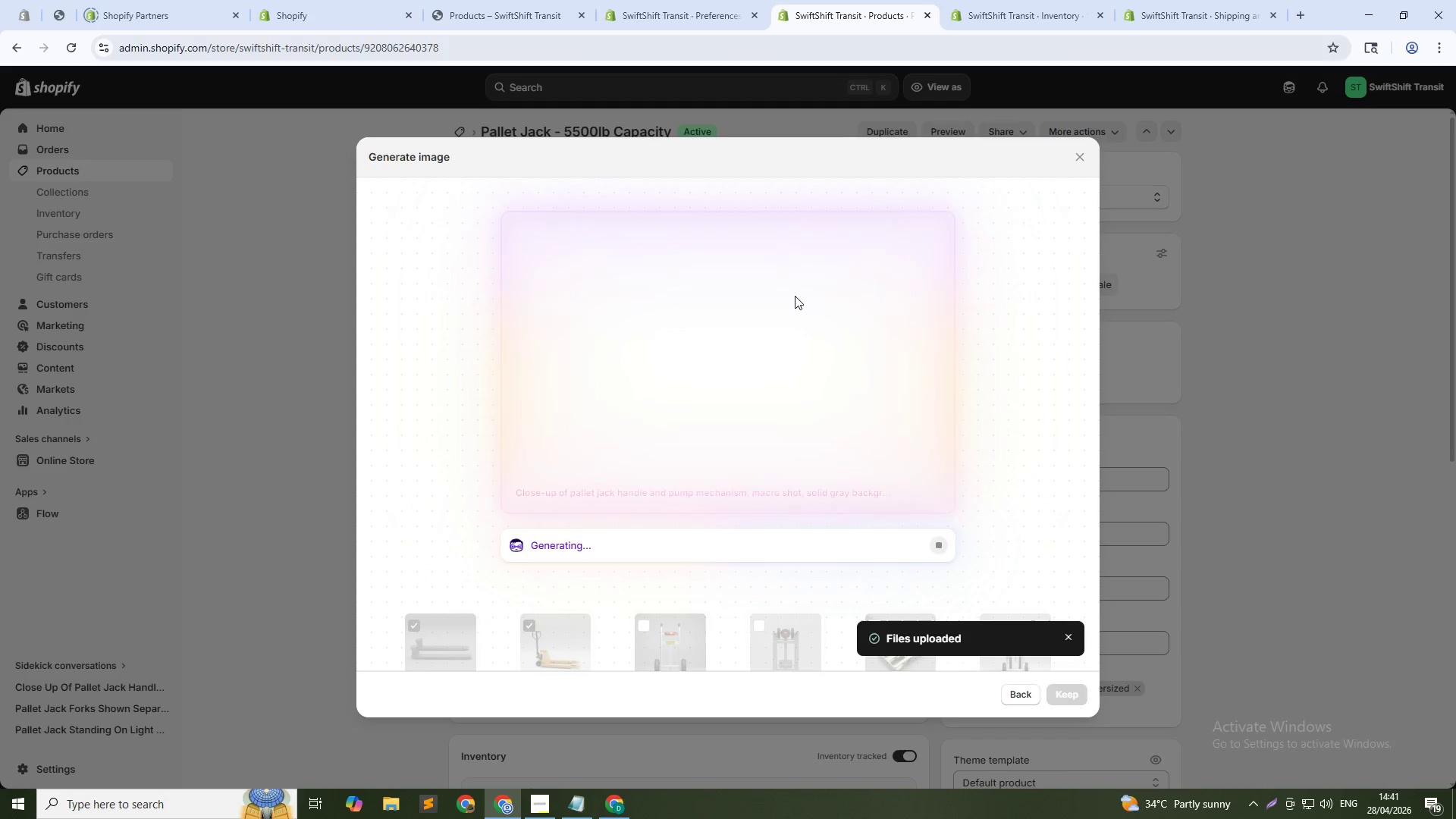 
left_click([1070, 699])
 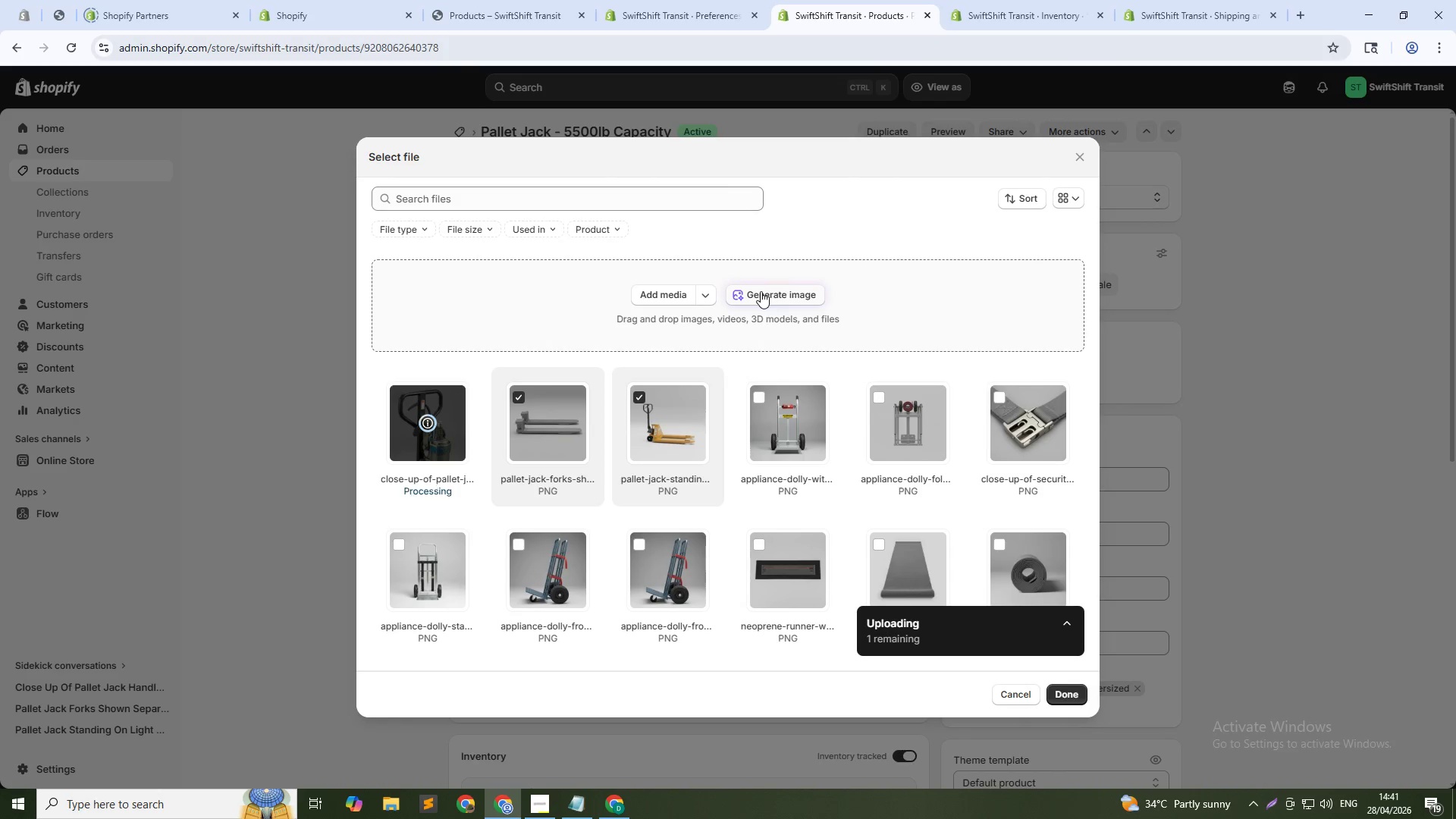 
left_click([761, 291])
 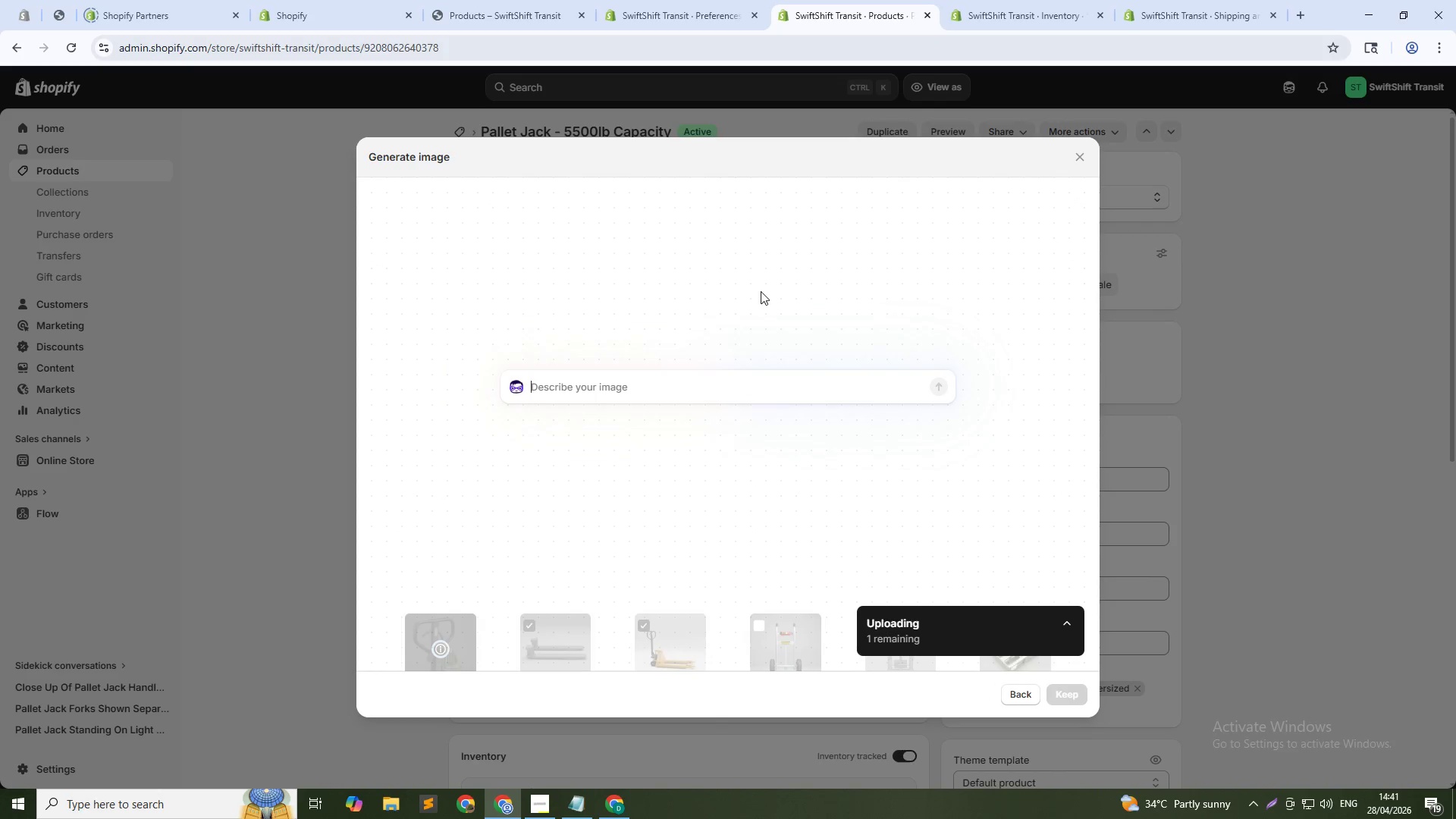 
type(Pallet jack from front view showing fork tips and wheels, solid gray background, bright lighting, 1:1)
 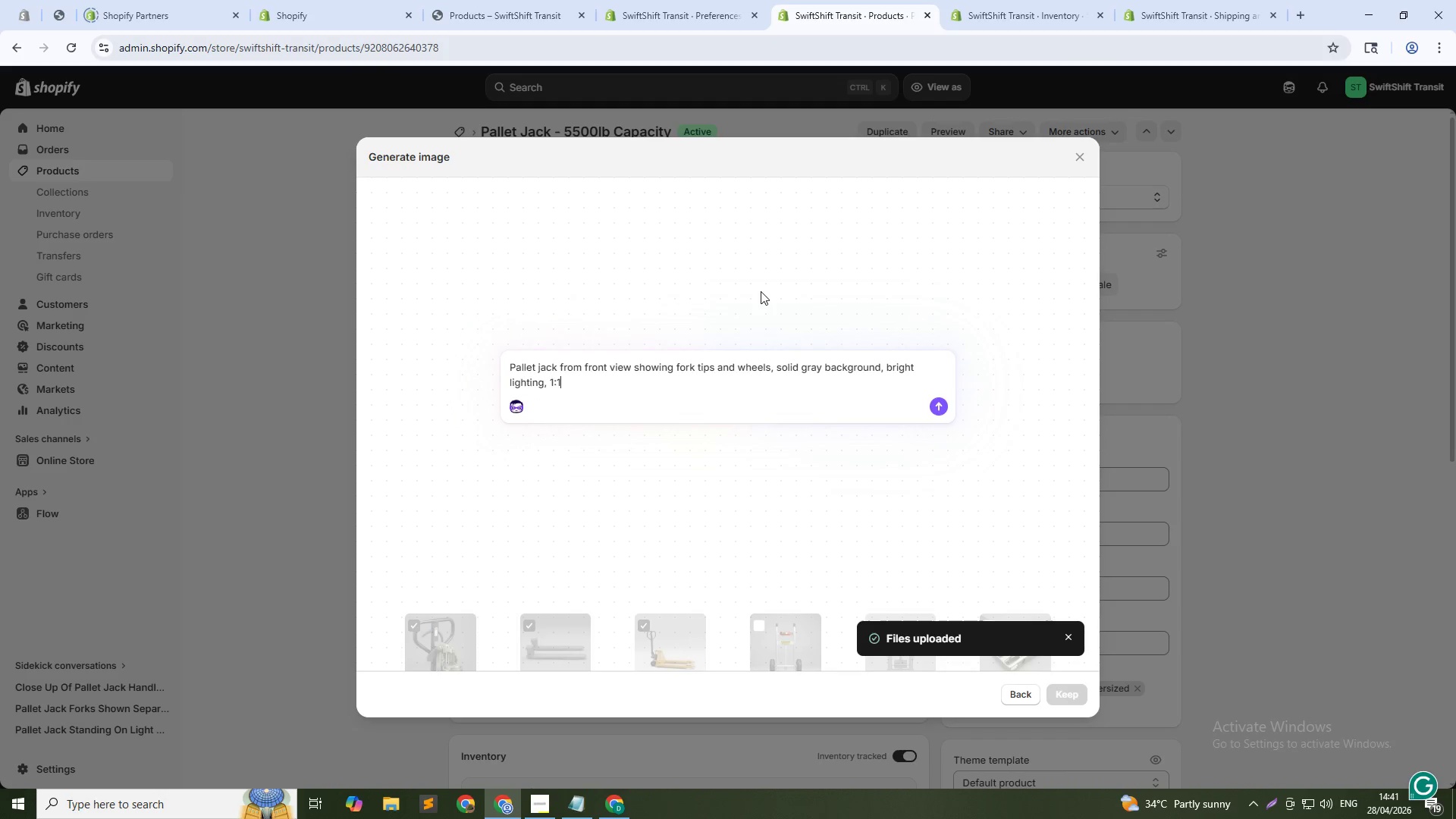 
key(Enter)
 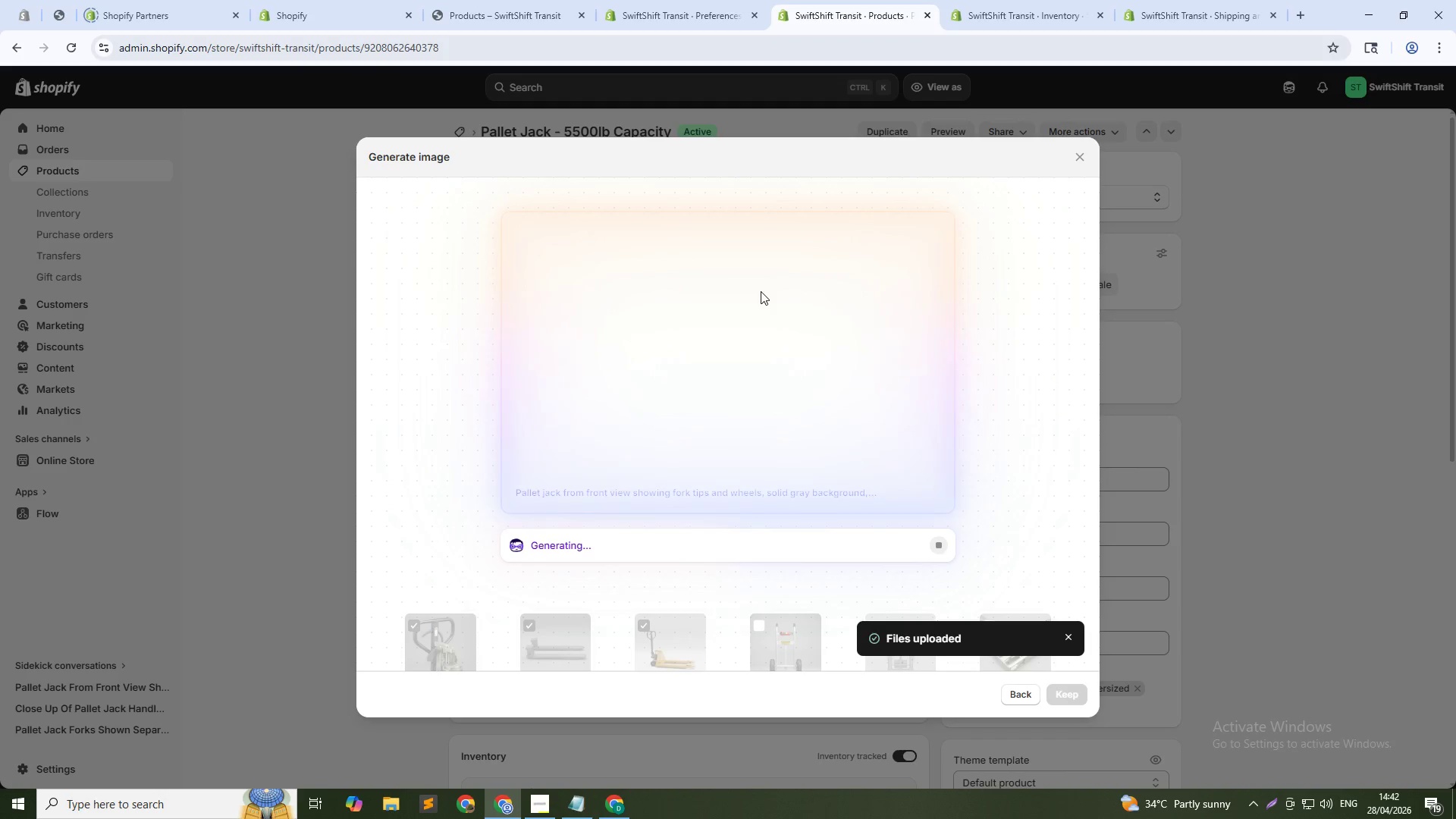 
wait(24.89)
 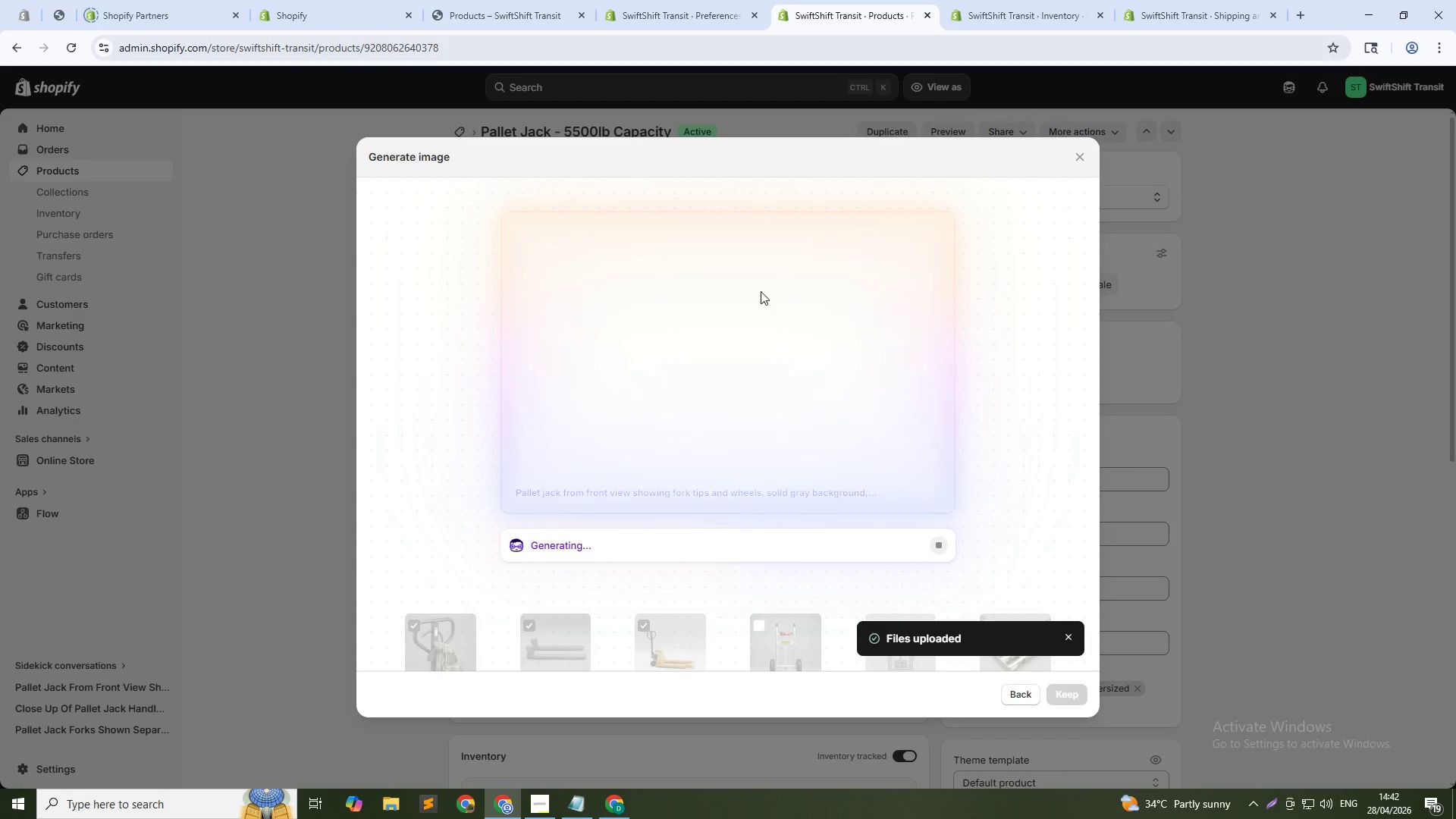 
left_click([1070, 695])
 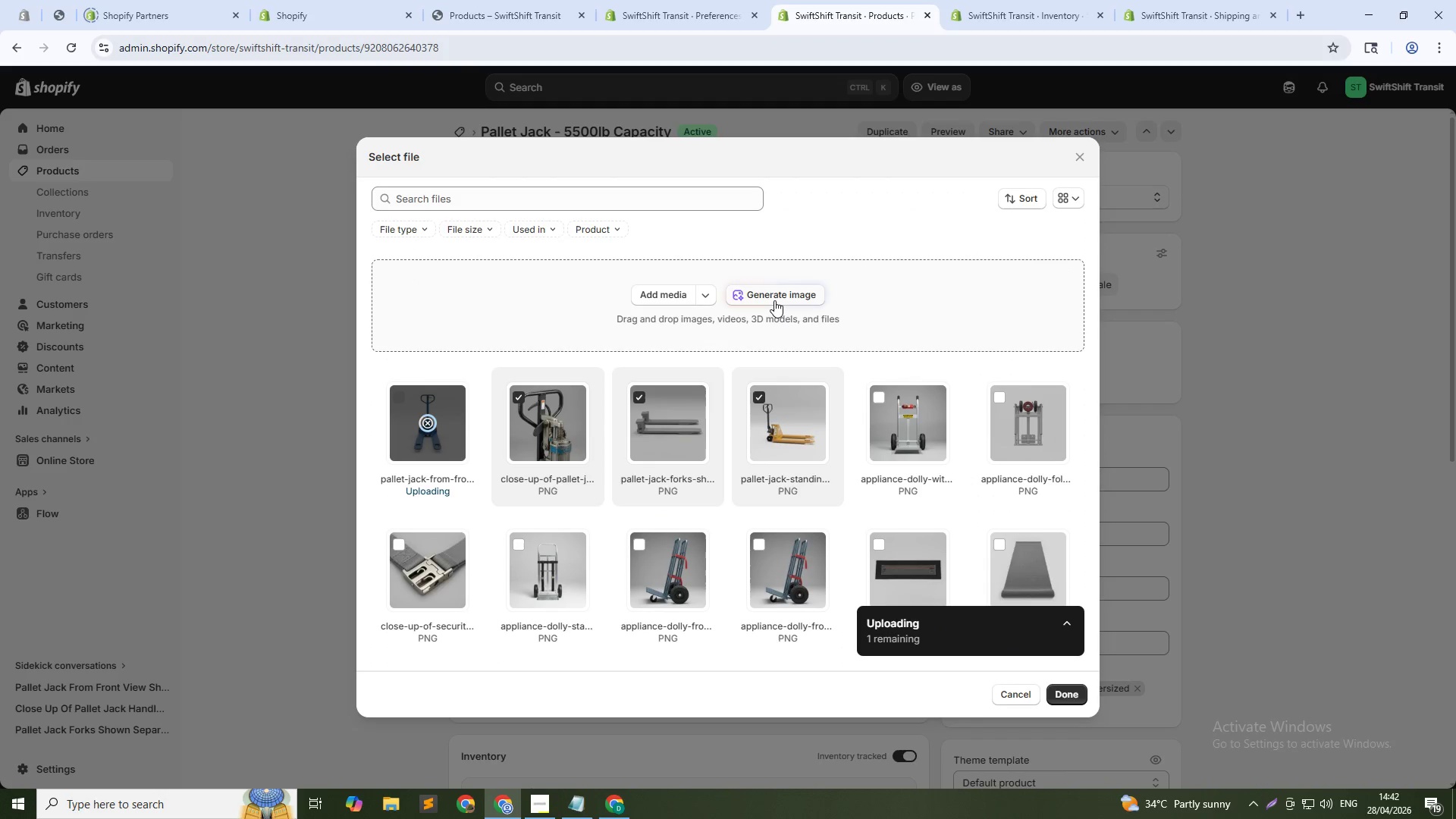 
left_click([776, 296])
 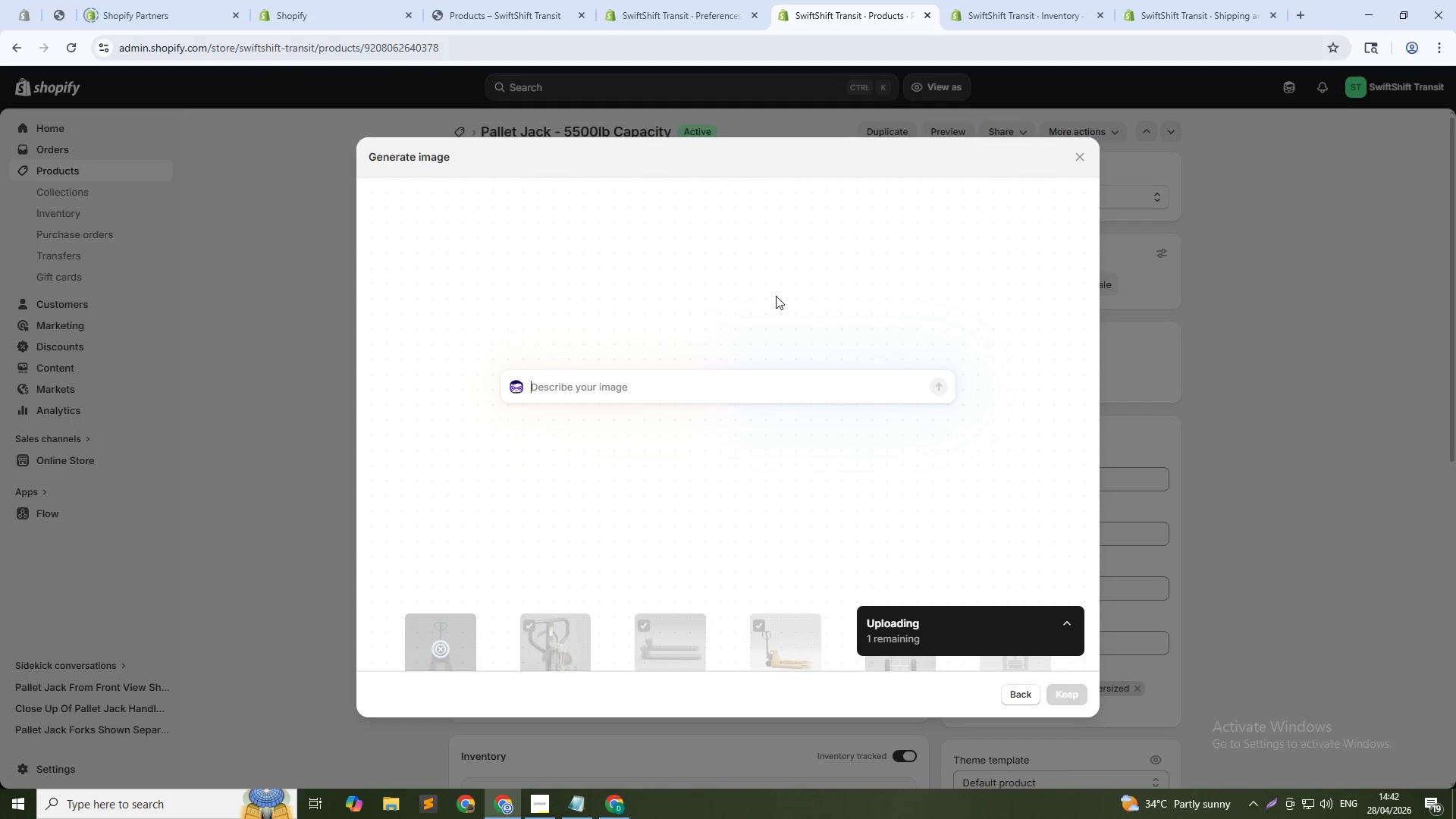 
type(Pallet jack with product label ad)
key(Backspace)
type(nd specifications, solid gray background, side view, studio lighting, 1:1)
 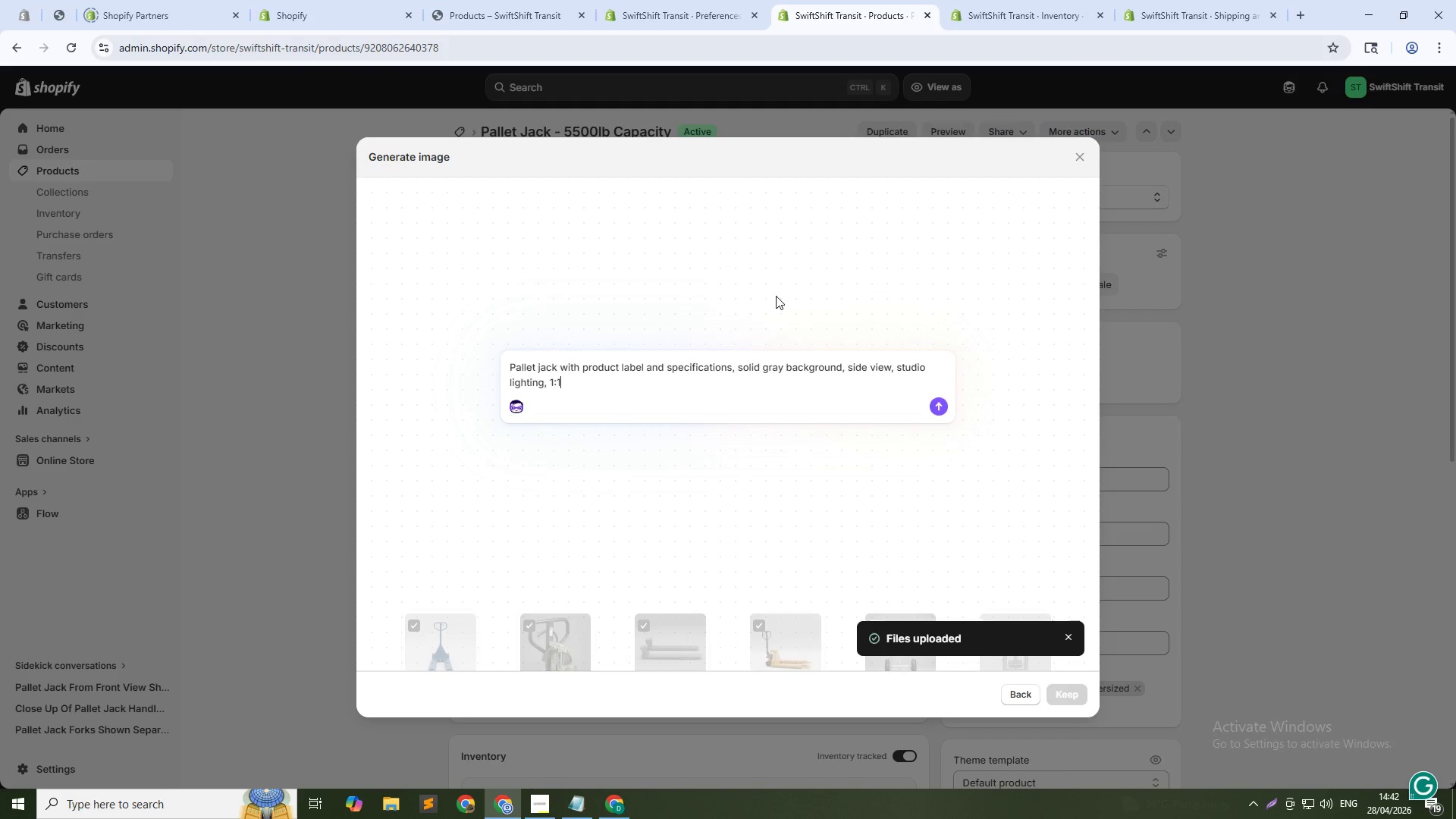 
key(Enter)
 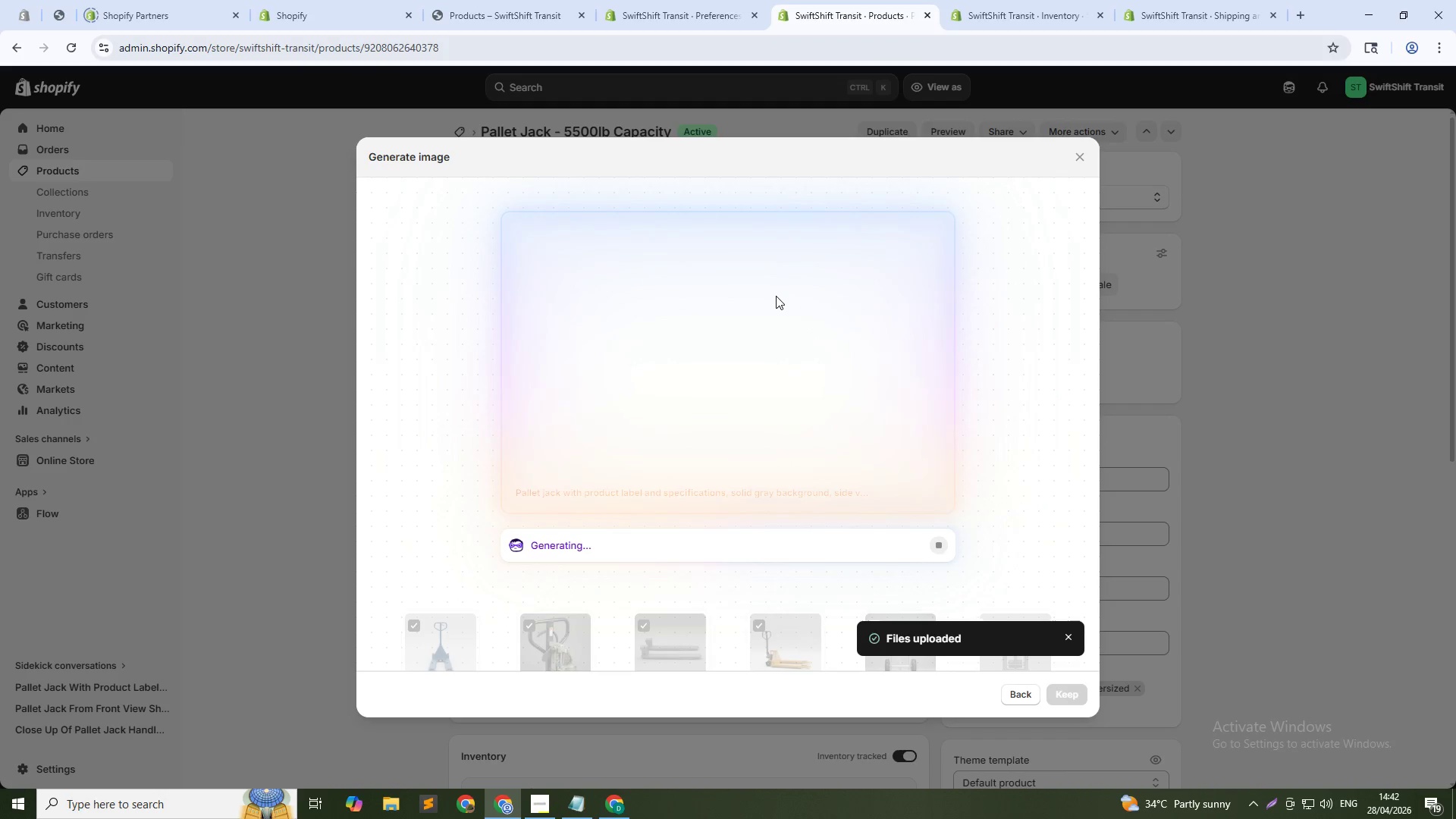 
wait(22.8)
 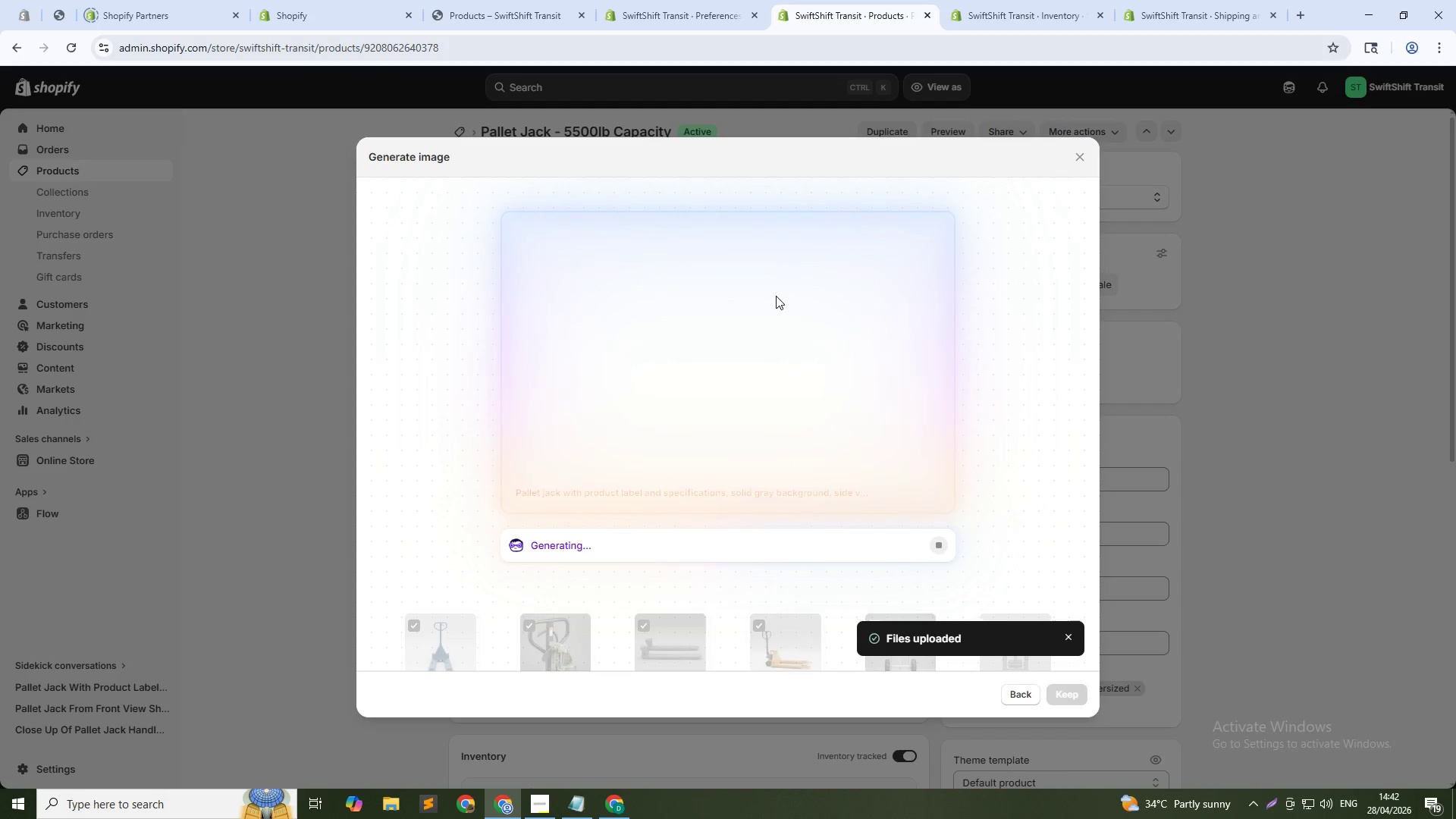 
left_click([1067, 695])
 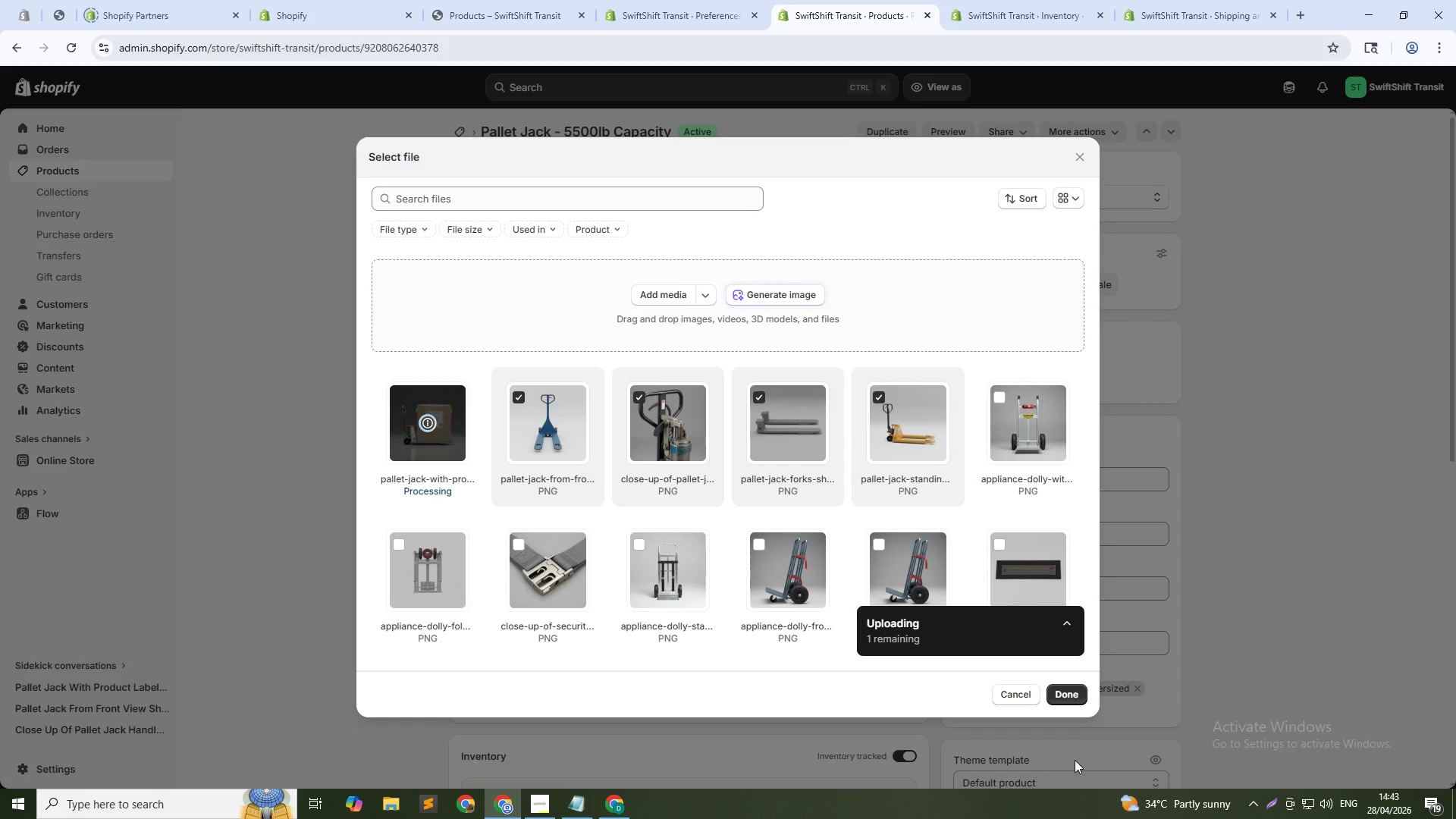 
wait(7.03)
 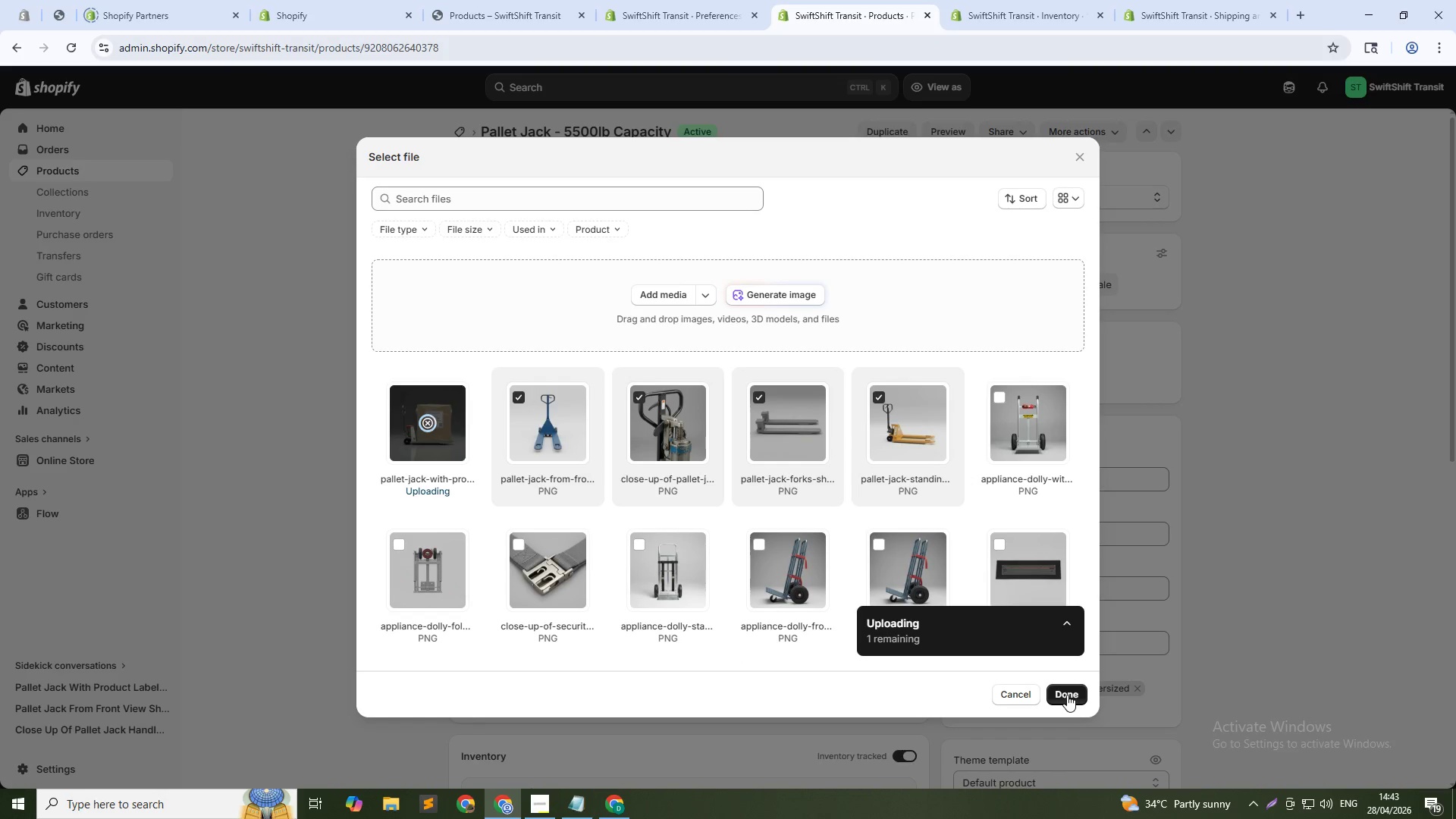 
left_click([1070, 689])
 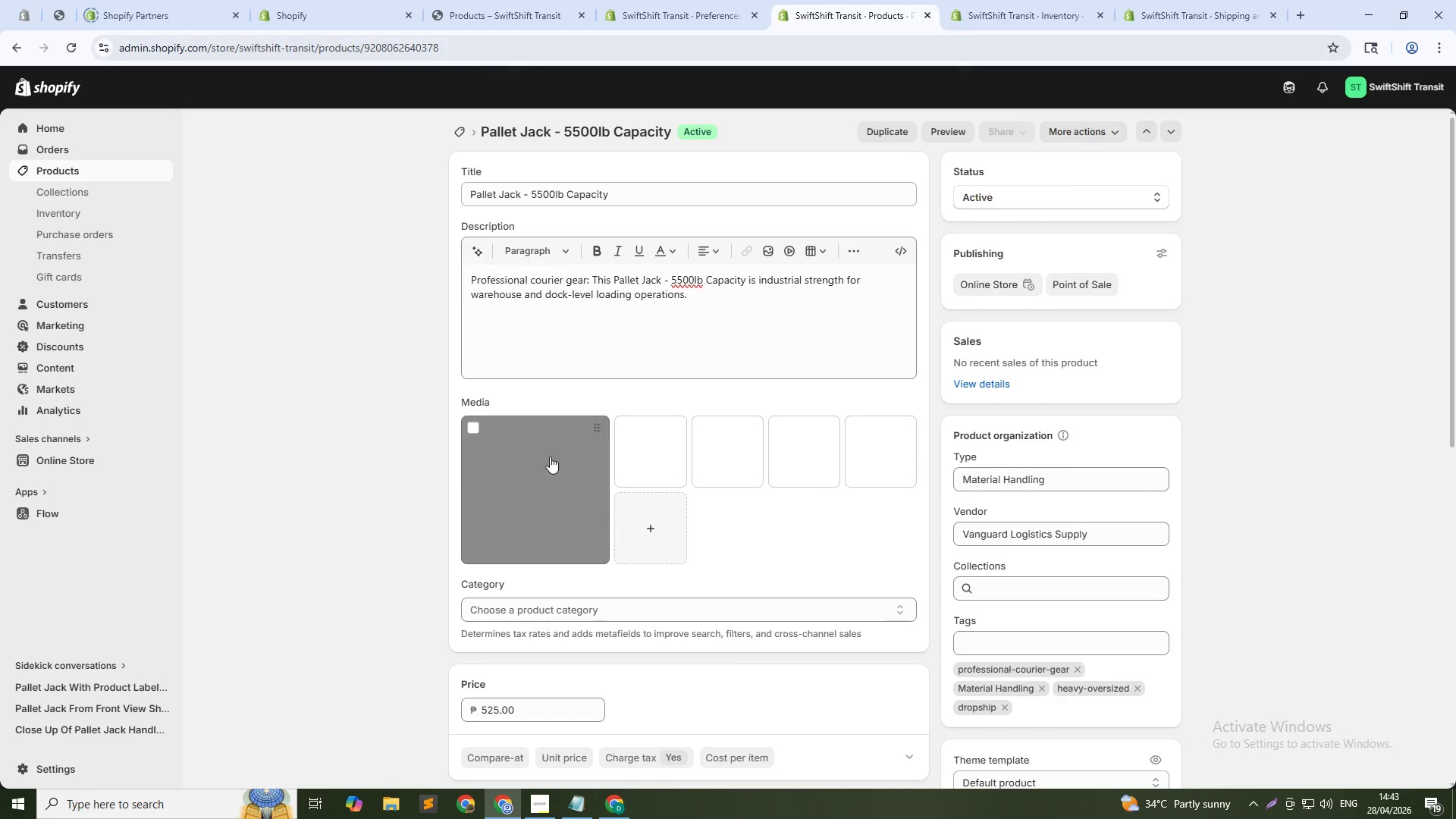 
left_click([545, 461])
 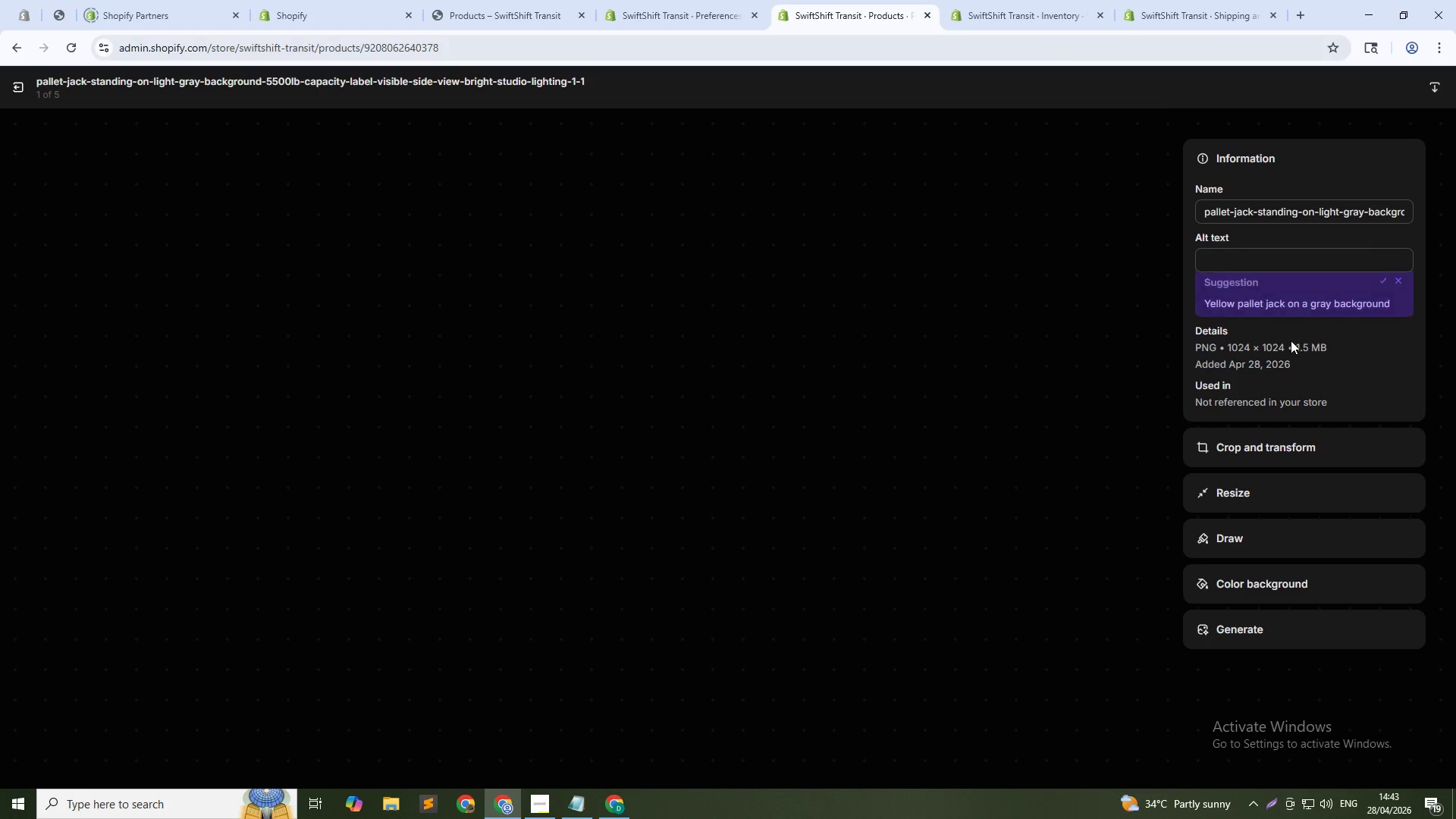 
left_click([1281, 261])
 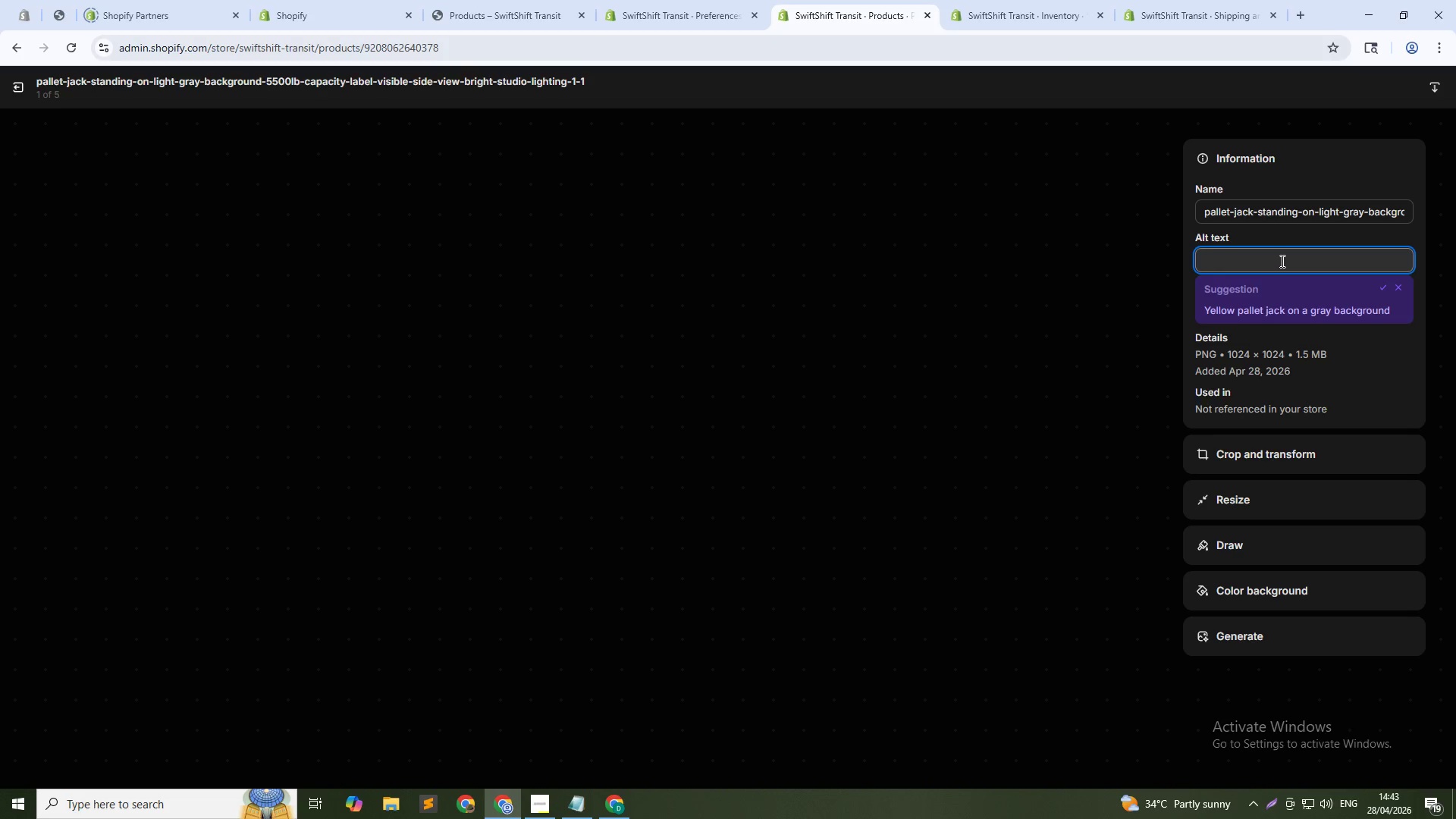 
type(Pallet jack 5500lb capacity - industra)
key(Backspace)
type(ial warehouse equipment)
 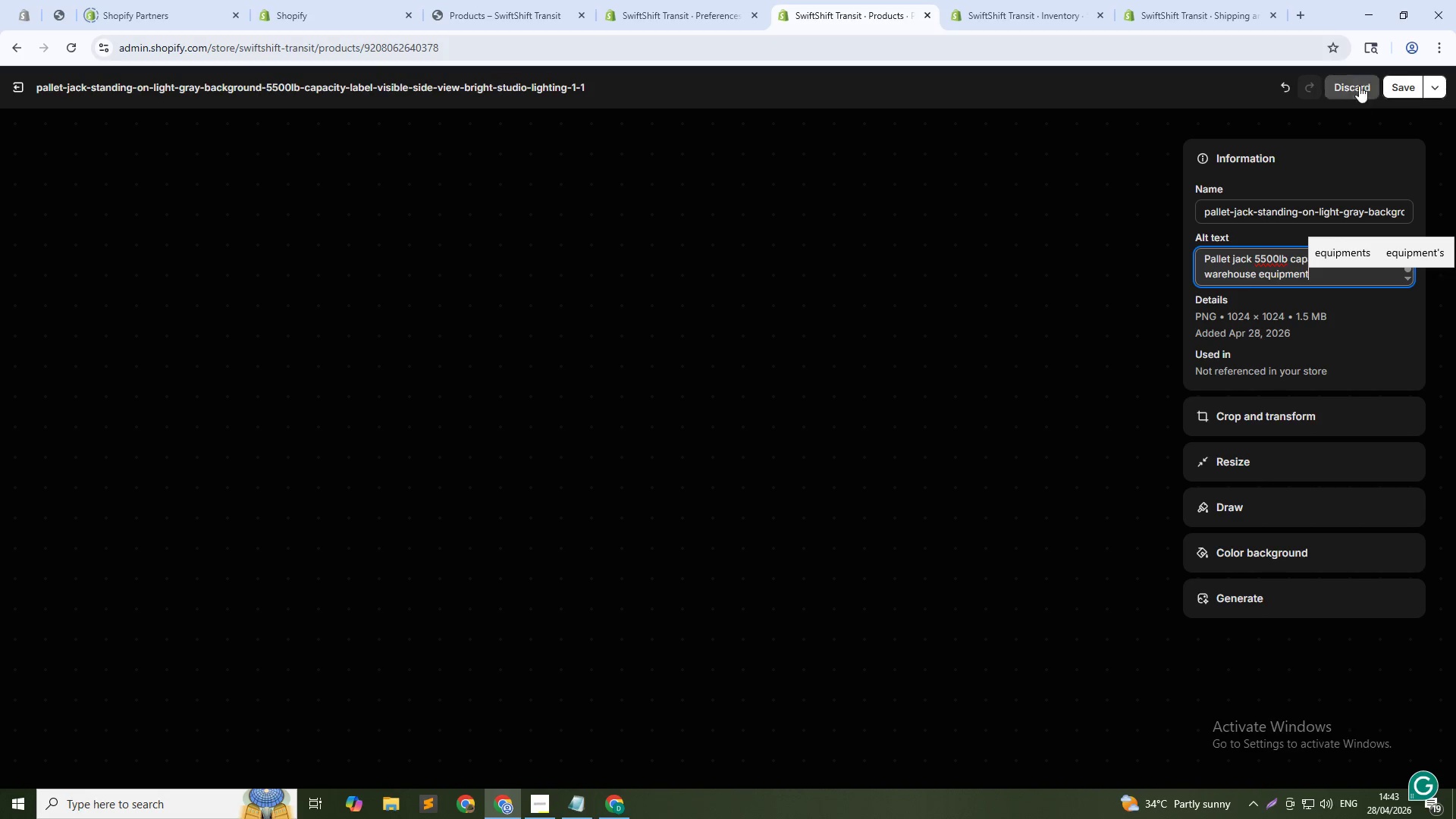 
left_click([1401, 85])
 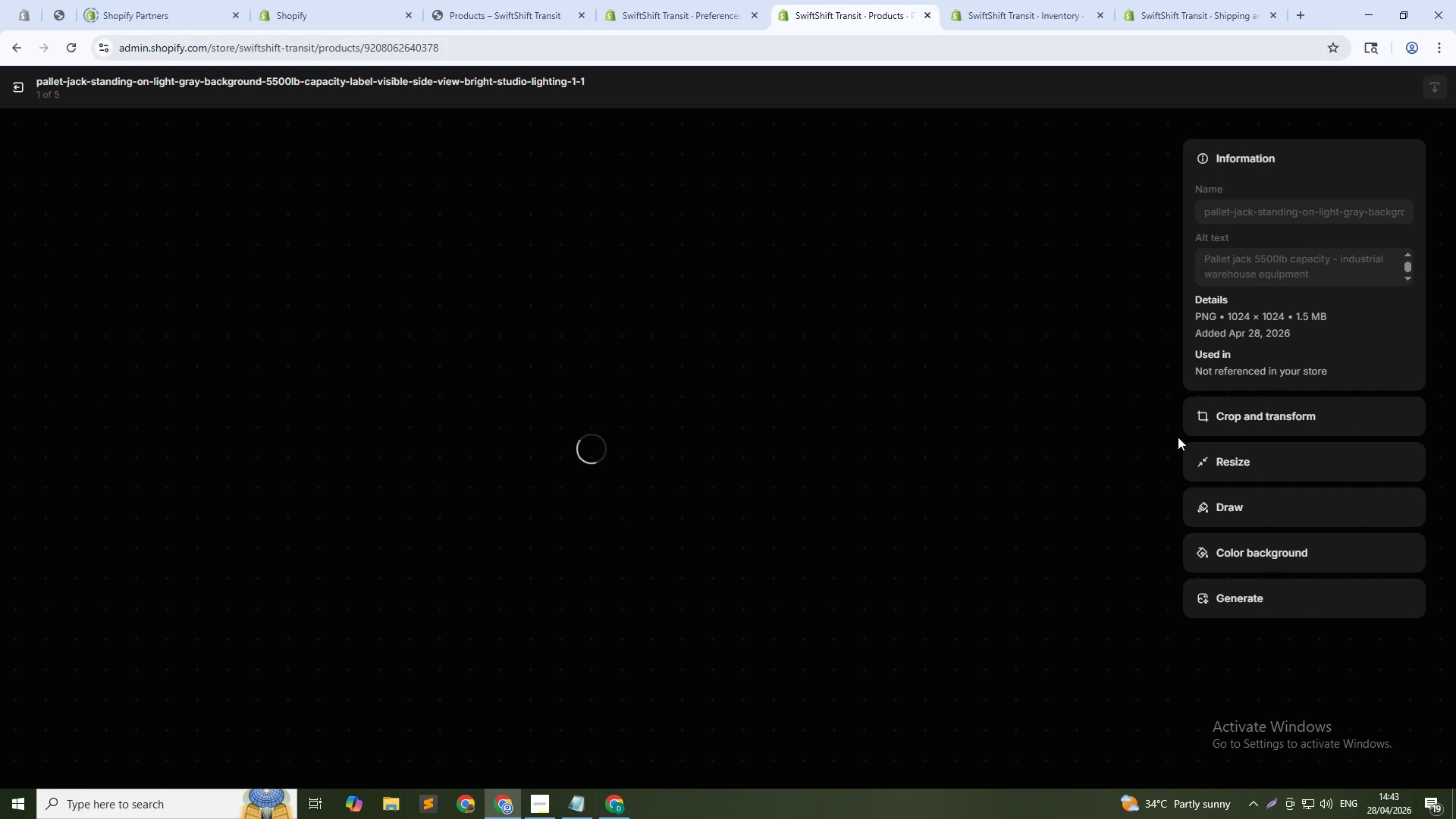 
left_click([1151, 446])
 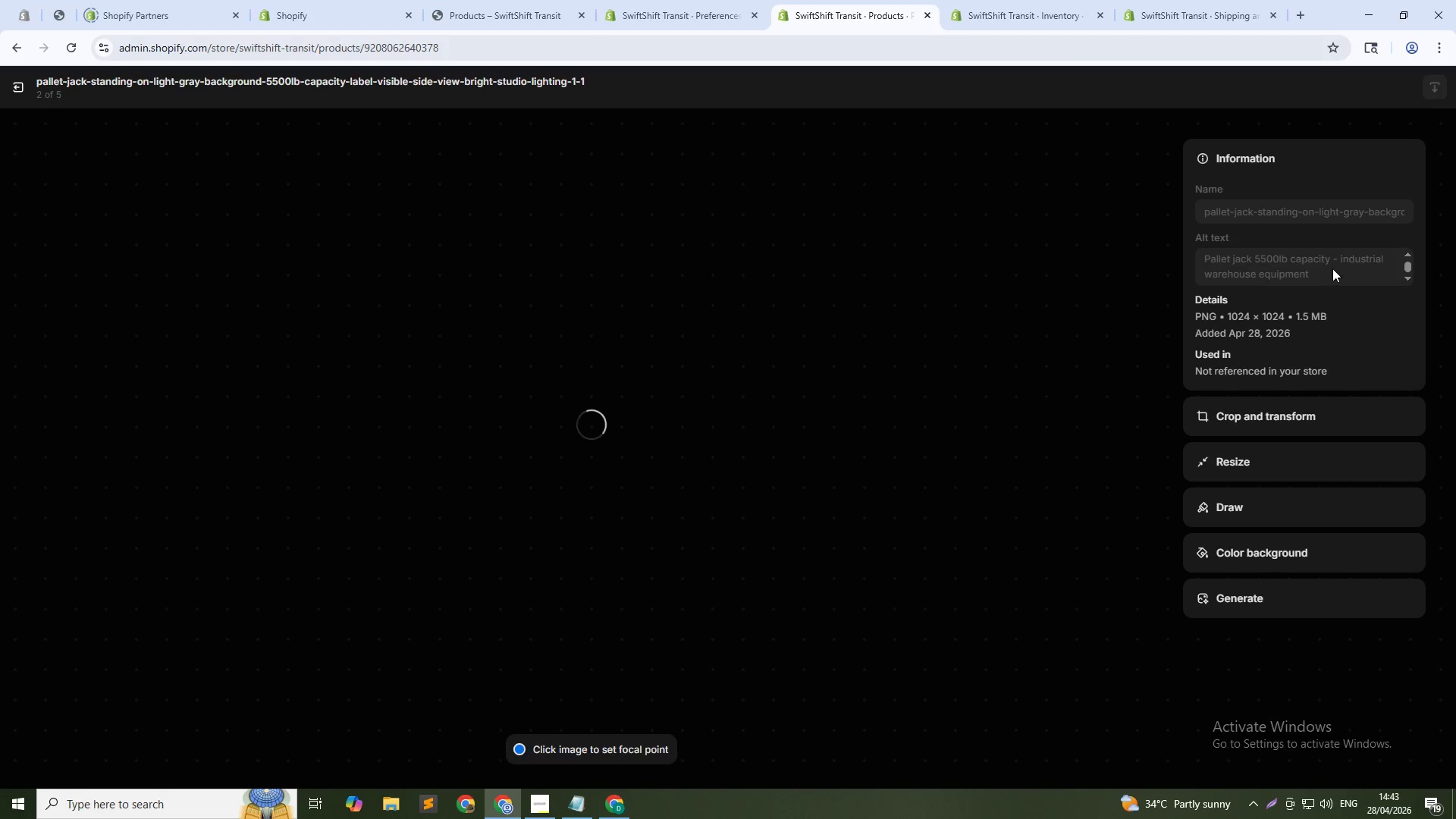 
left_click([1343, 266])
 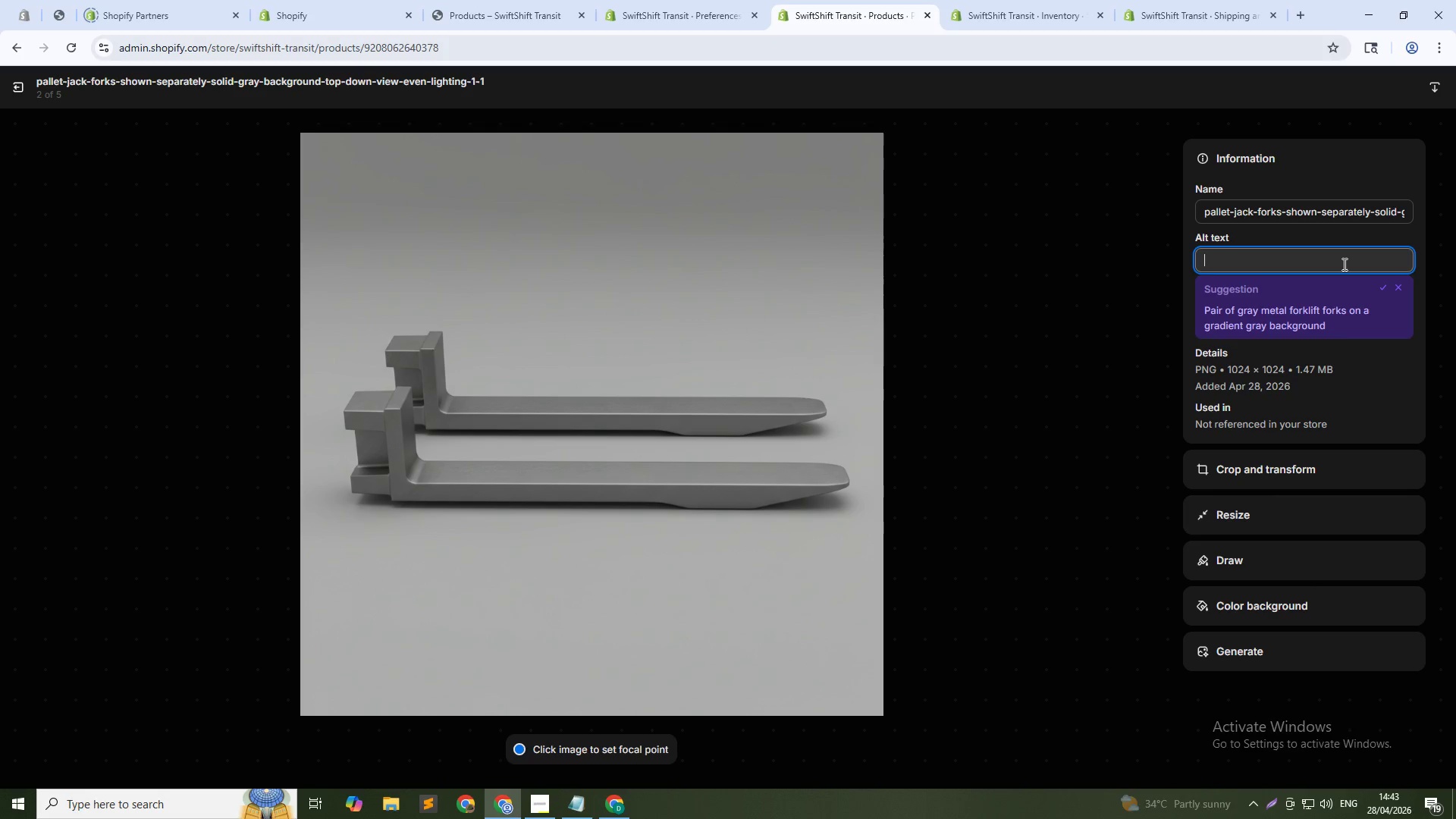 
type(Pallet jack forks - heavy )
key(Backspace)
type(-duty la)
key(Backspace)
type(oading equipment)
 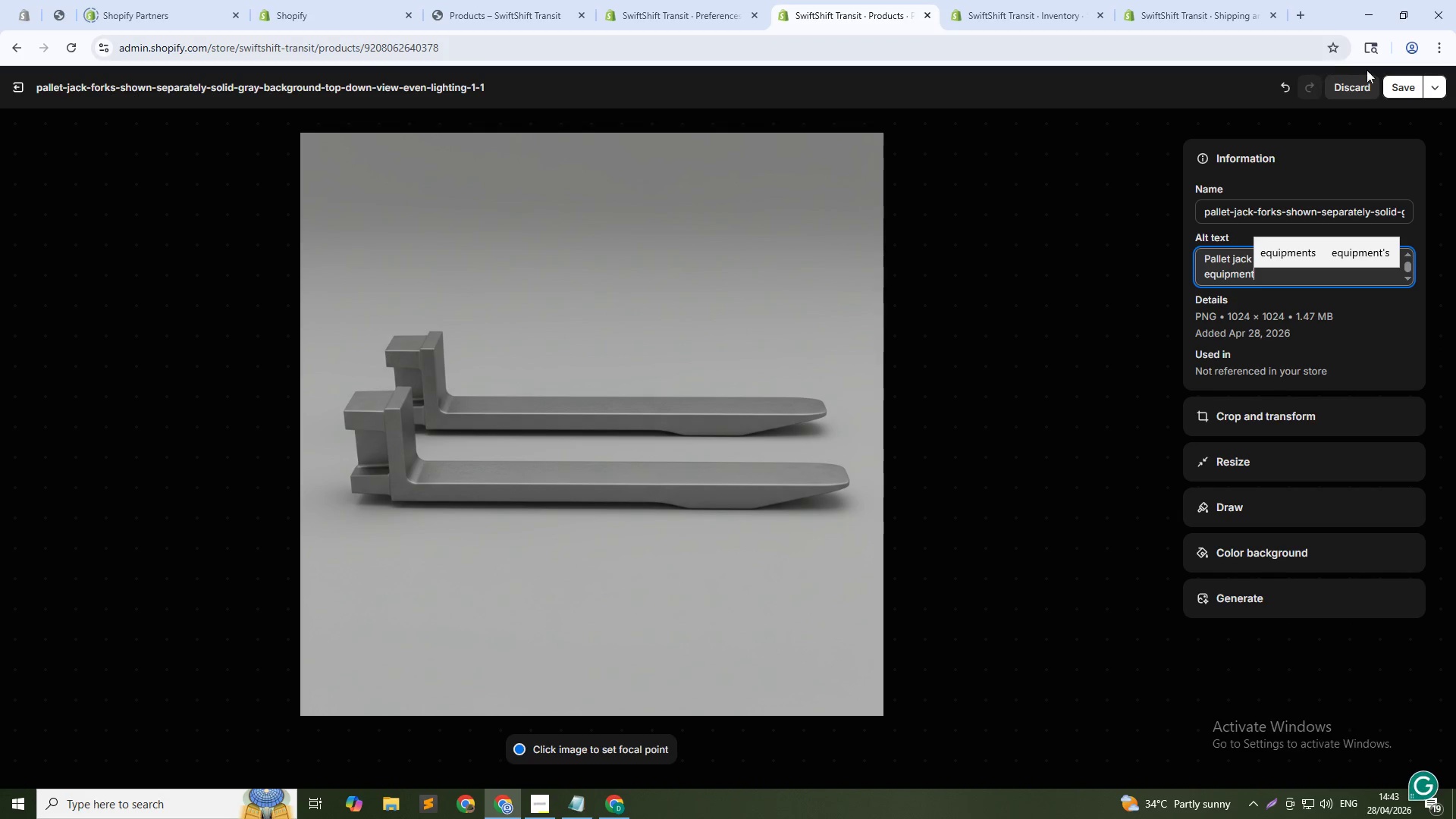 
left_click([1398, 87])
 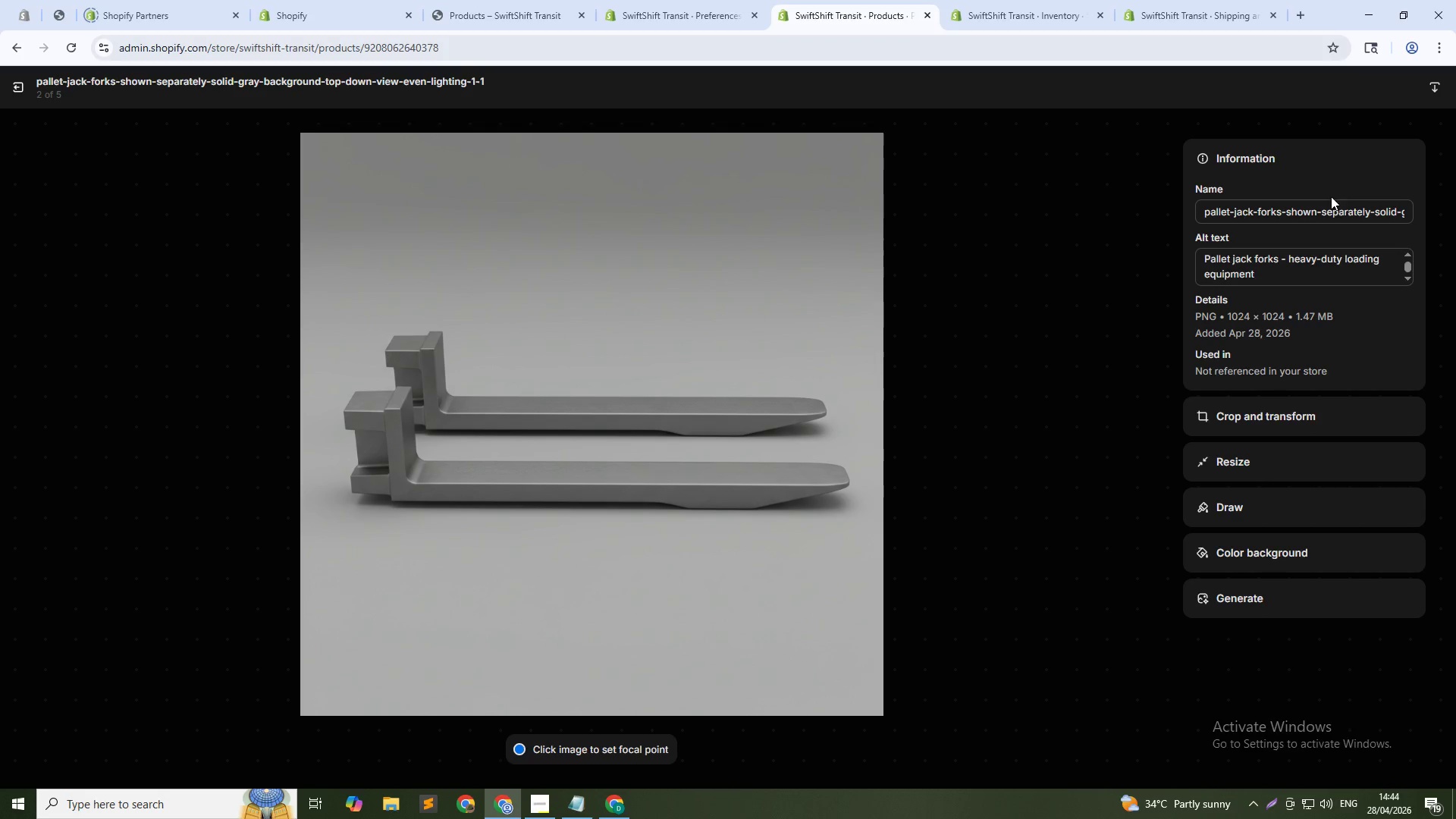 
left_click([1156, 450])
 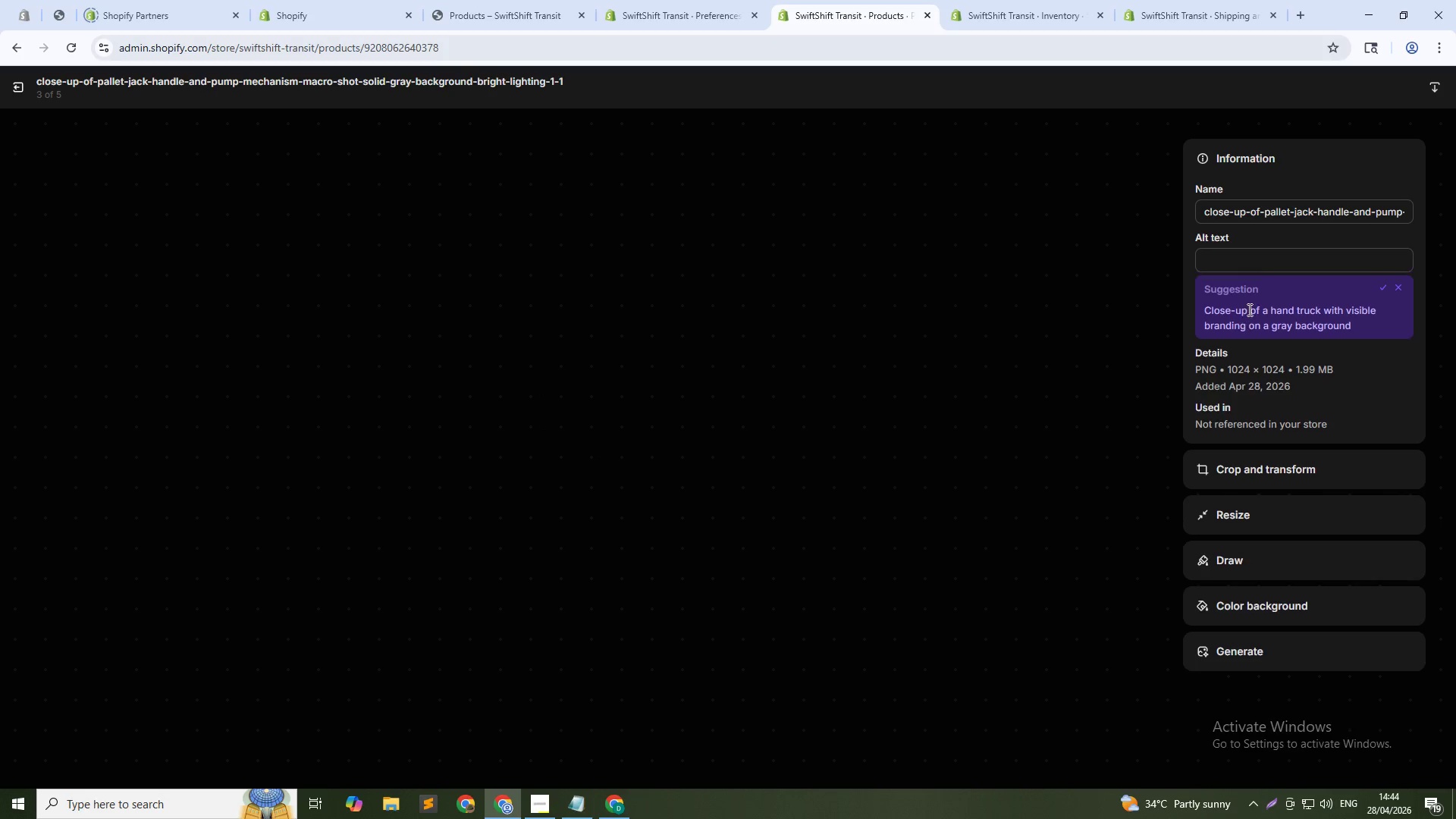 
left_click([1275, 264])
 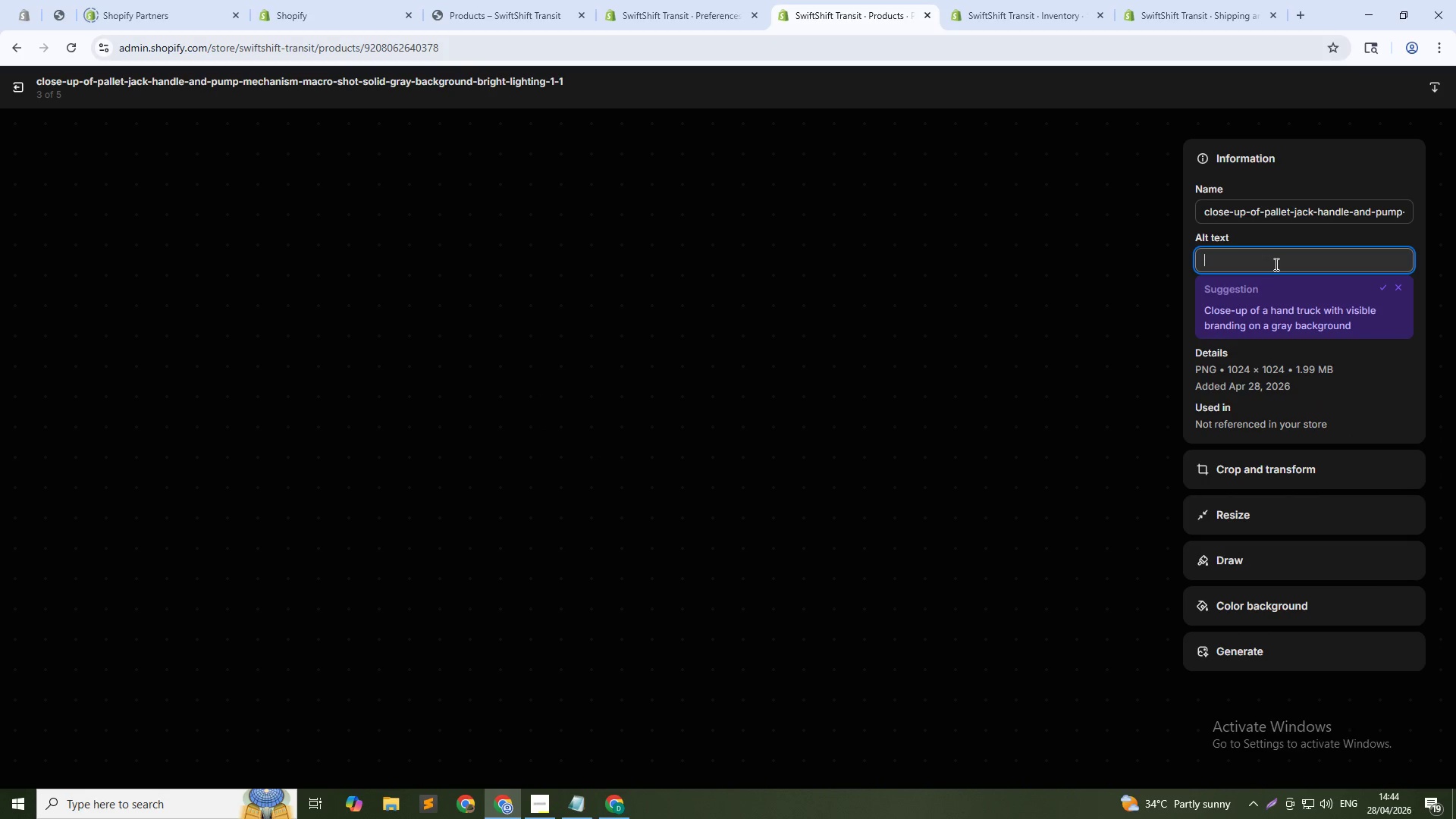 
type(Pallet jack handle close-up - hydraulic pump o)
key(Backspace)
type(for ligi)
key(Backspace)
type(ting.)
key(Backspace)
 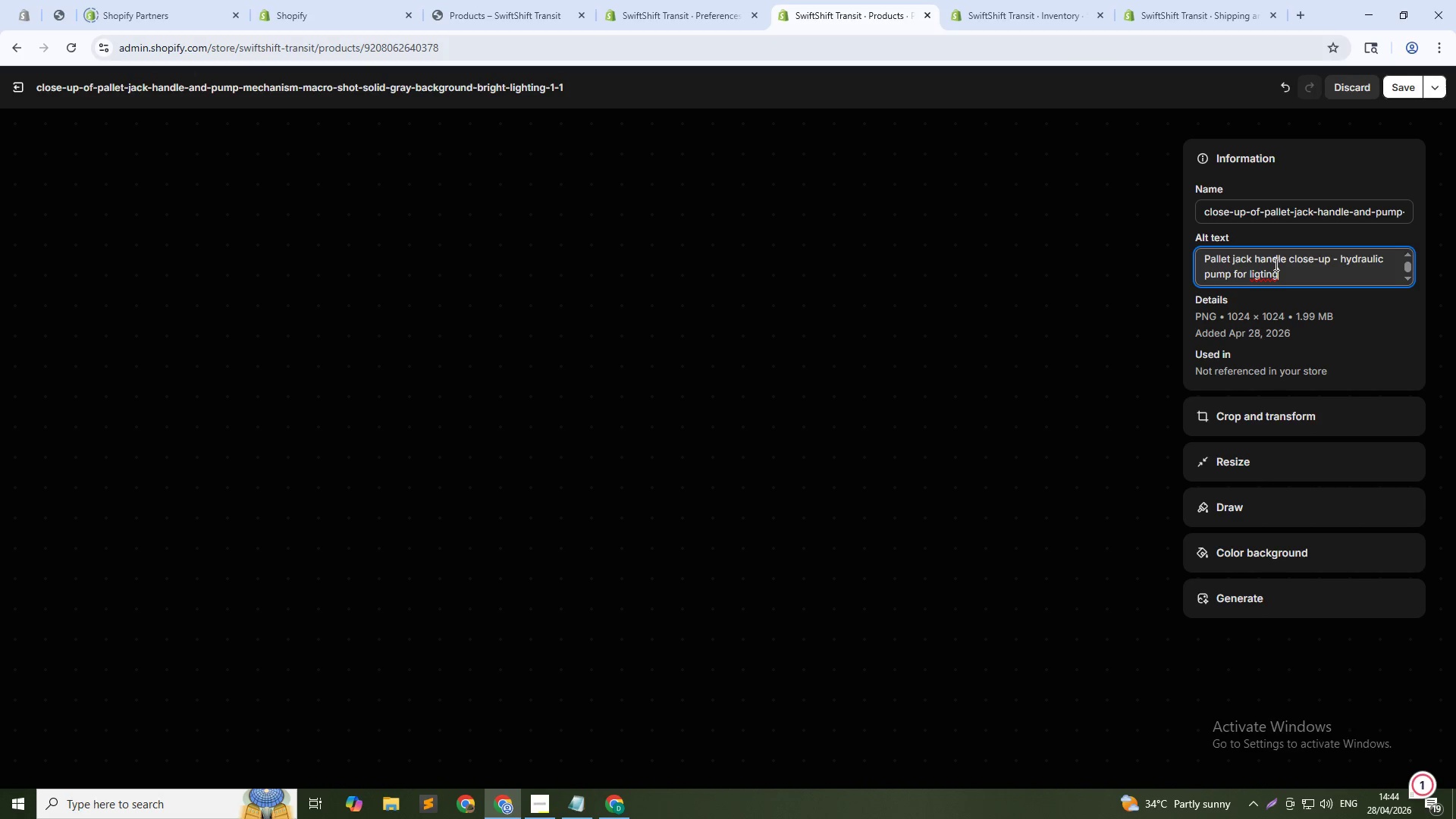 
wait(9.08)
 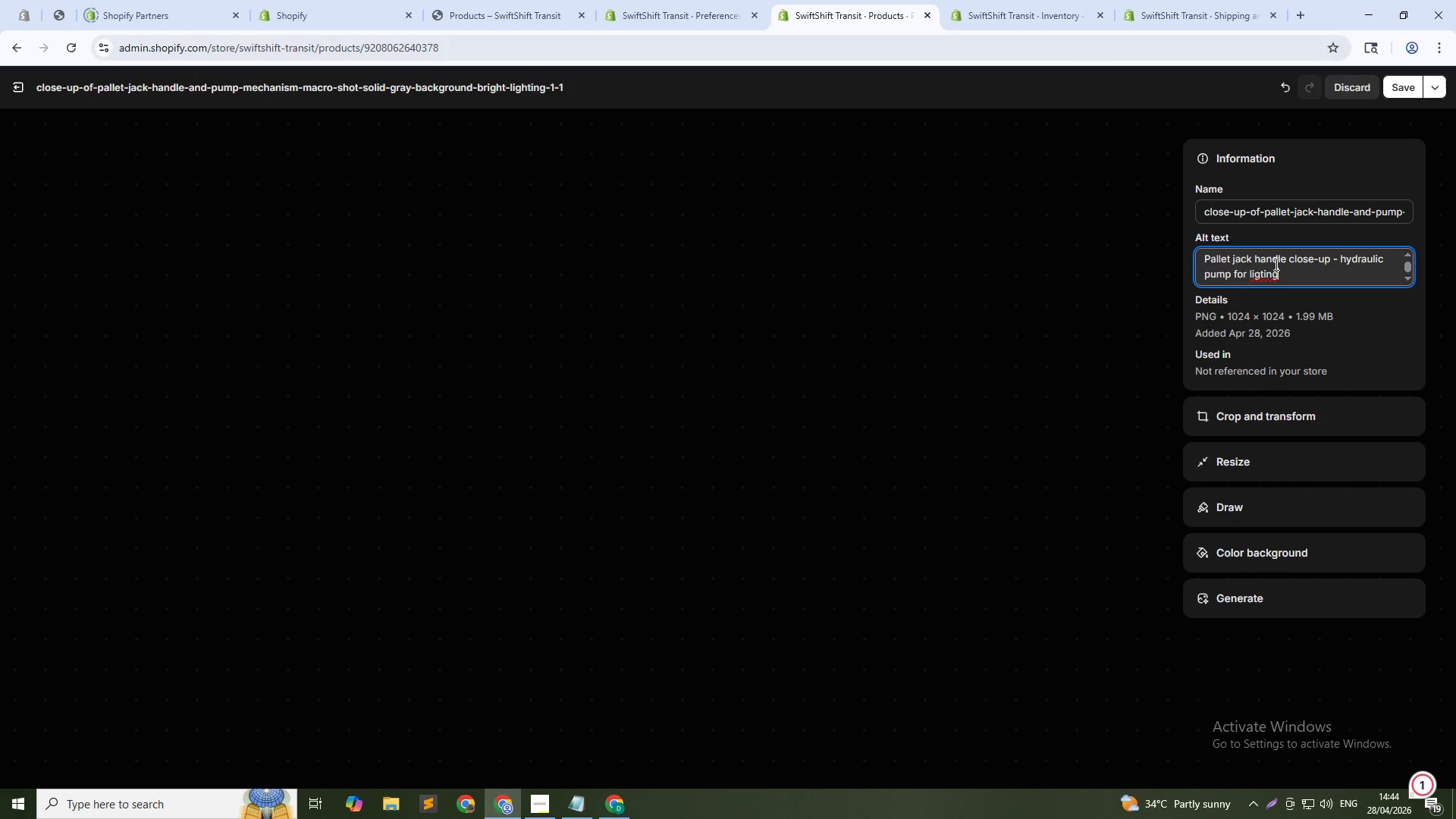 
left_click([1262, 276])
 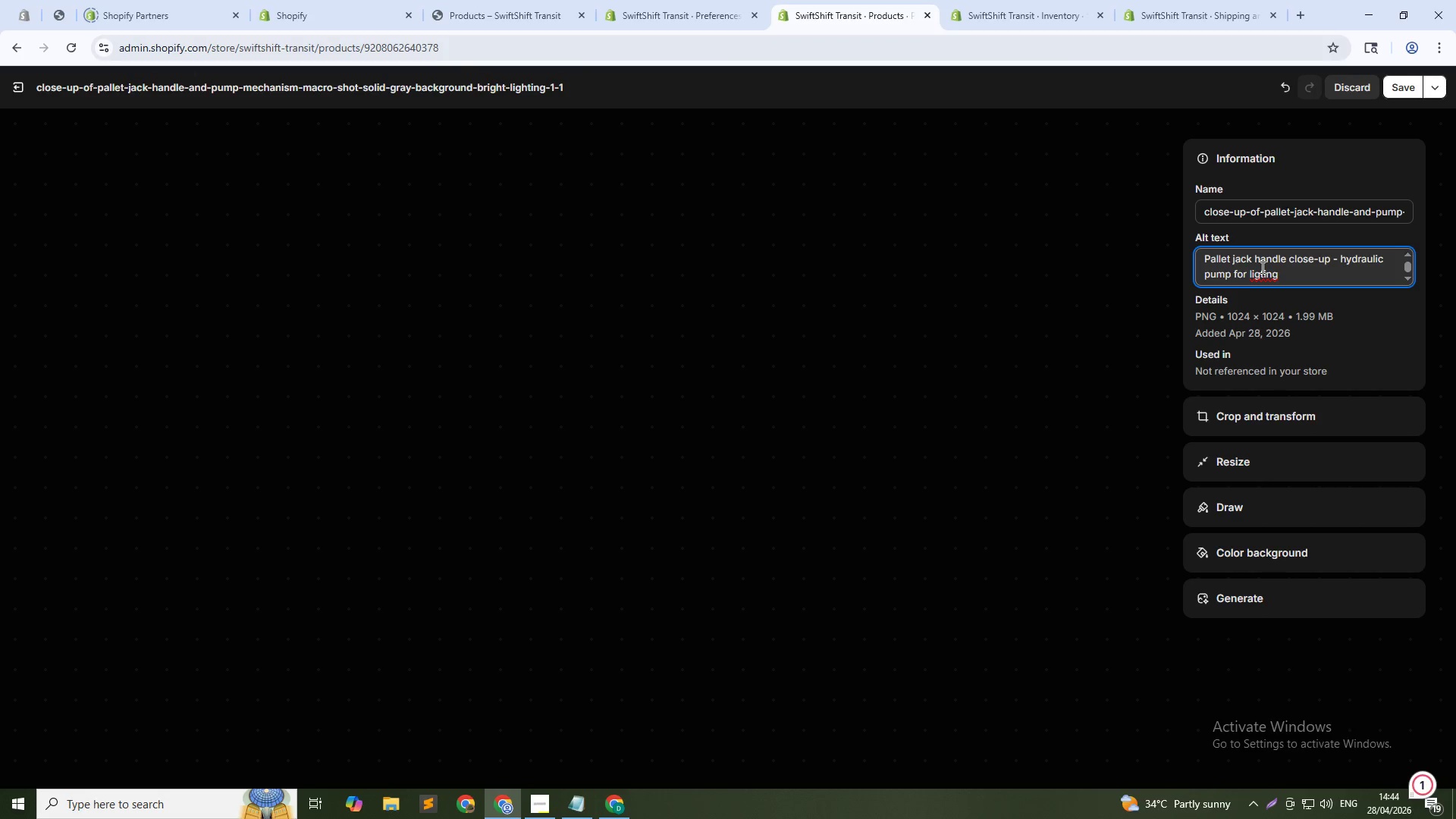 
key(H)
 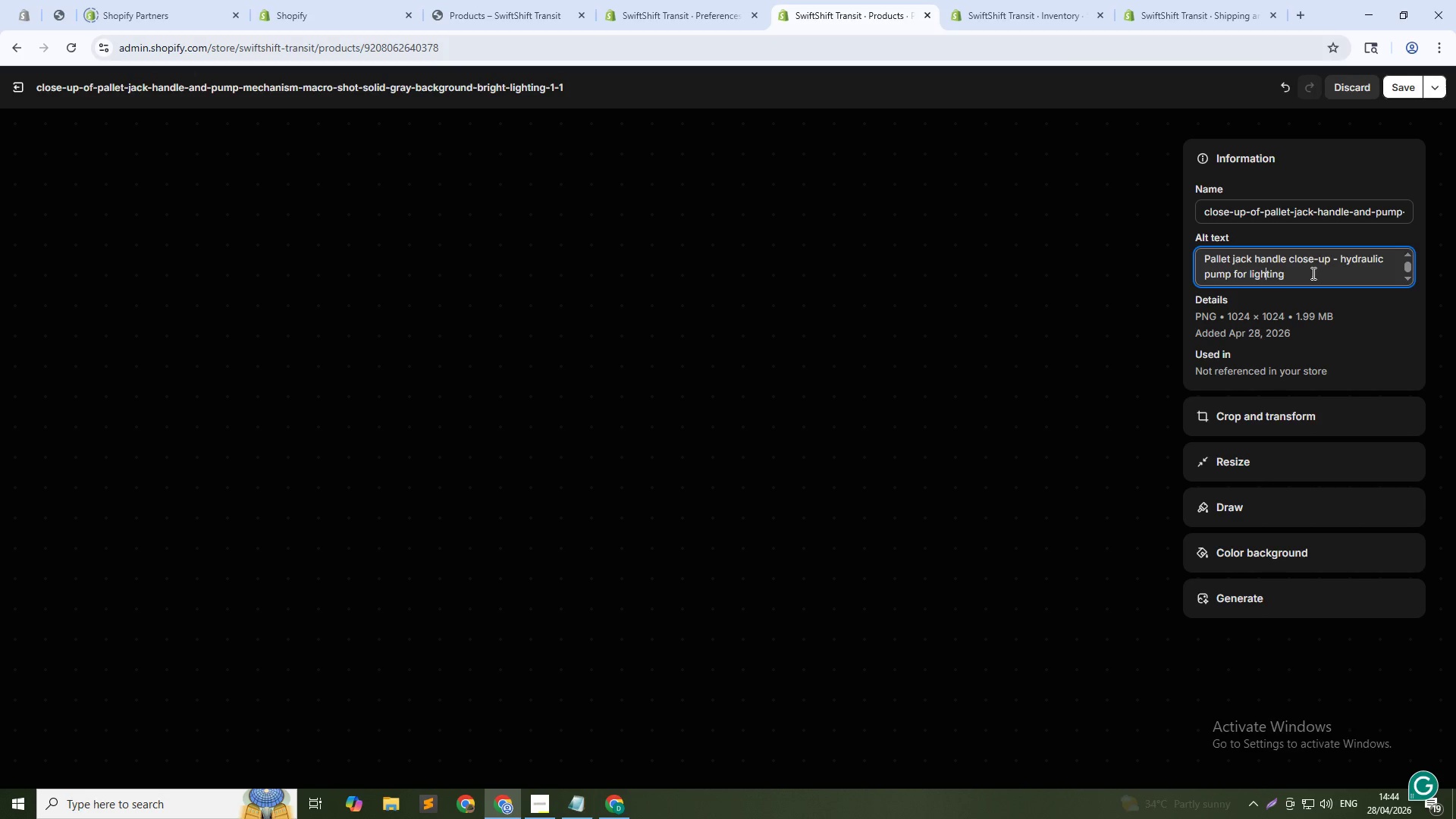 
left_click([1312, 273])
 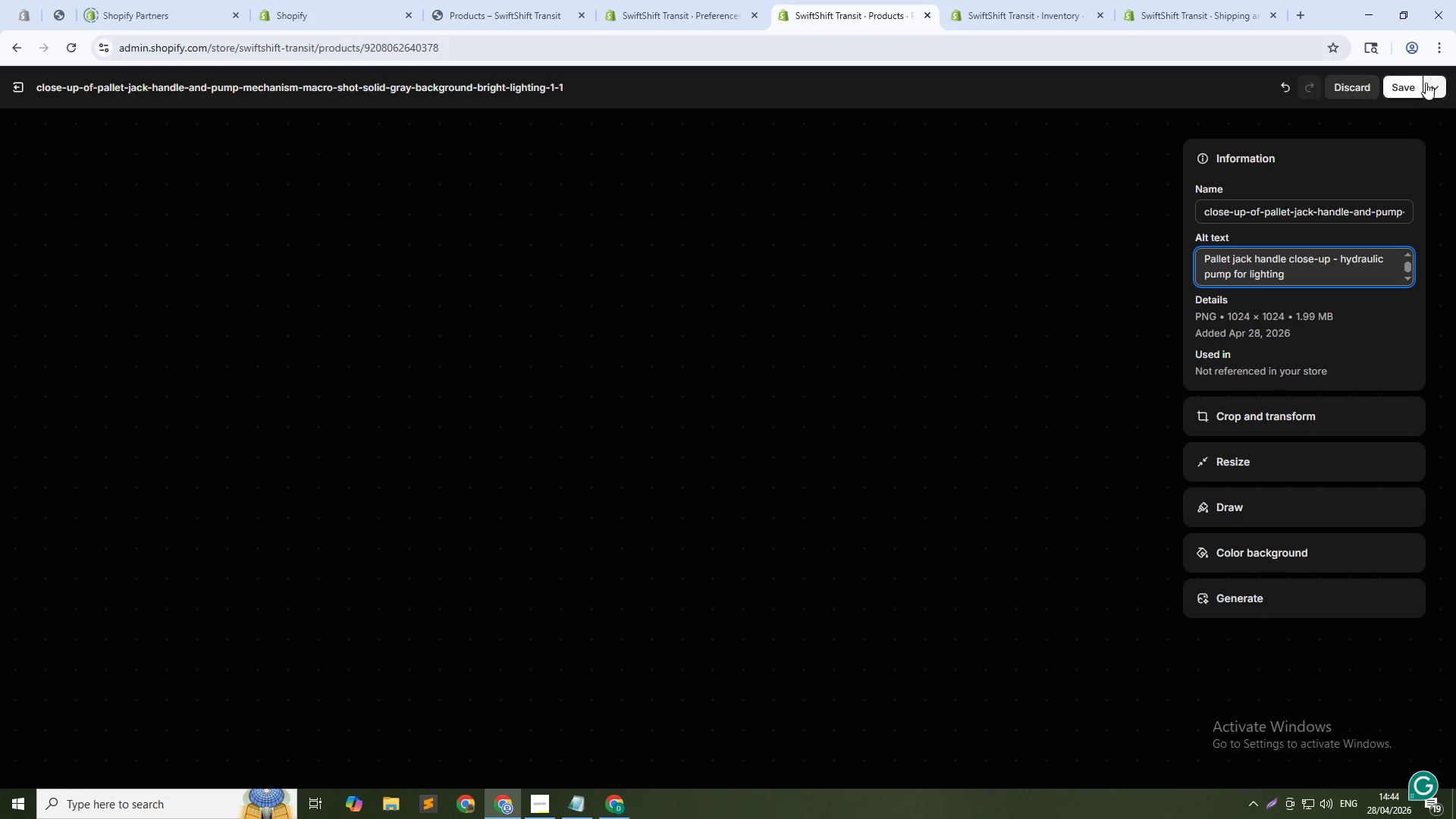 
left_click([1414, 86])
 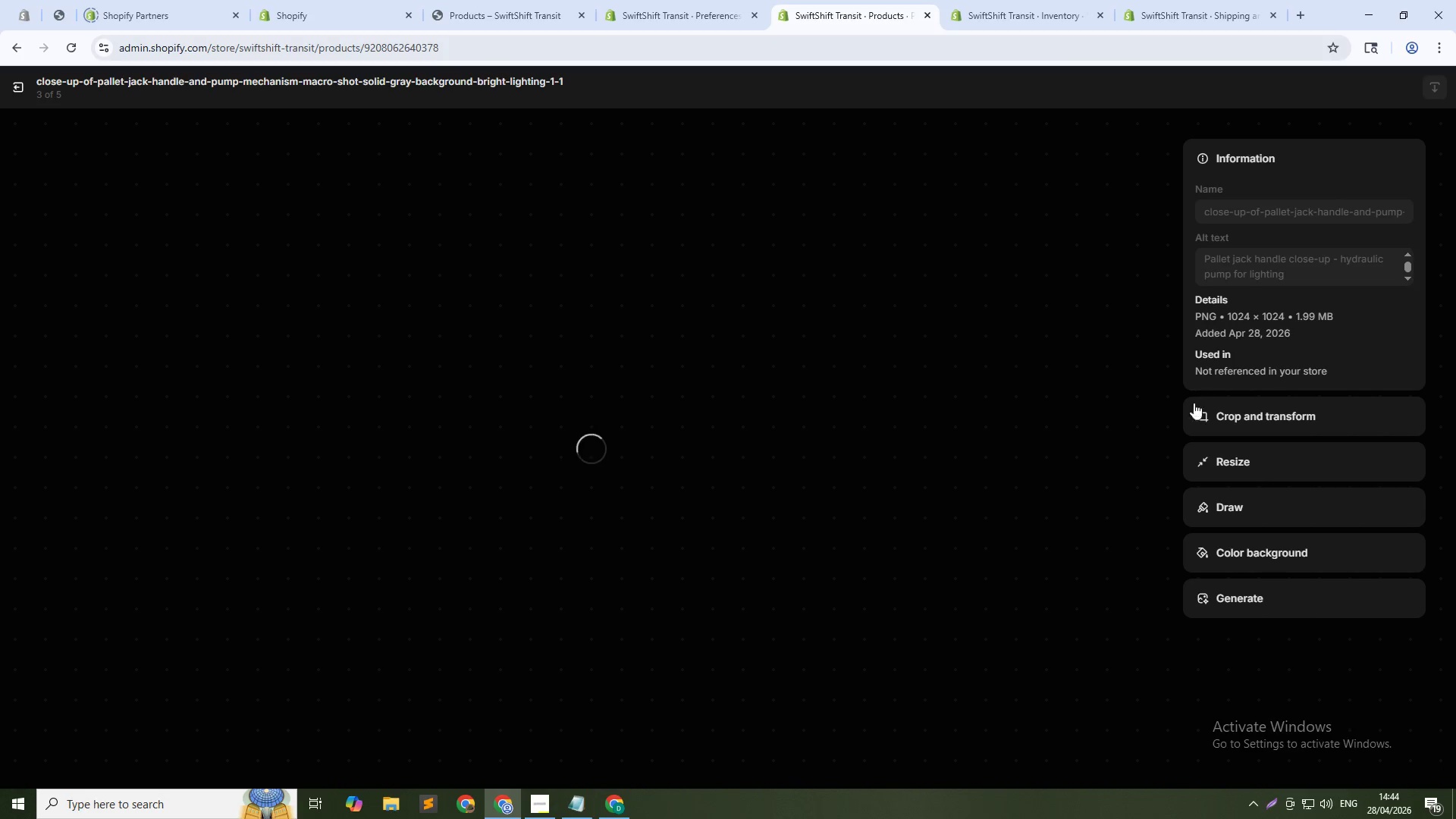 
left_click([1162, 447])
 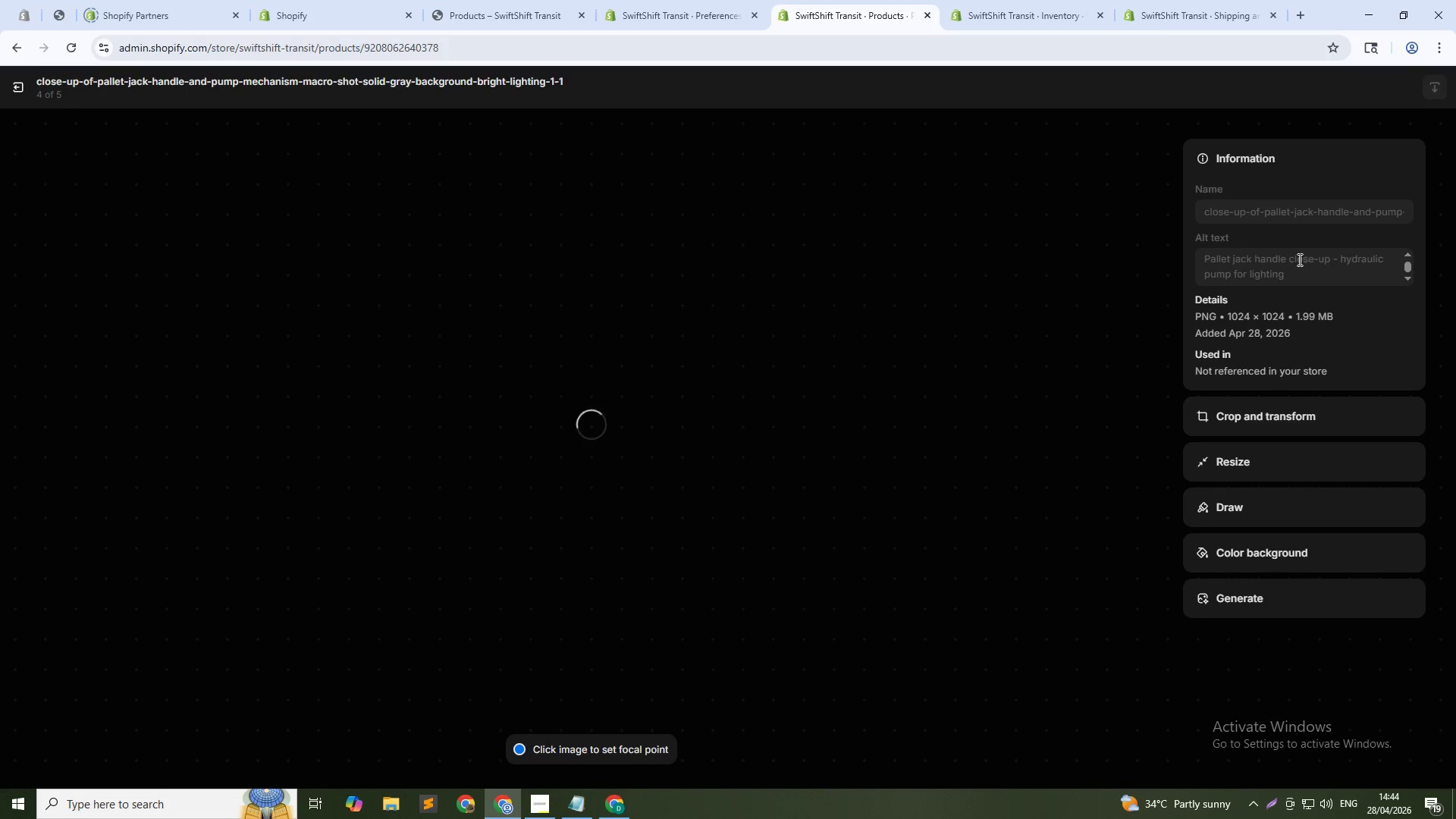 
type(Pallet jack front view - material handling equipment)
 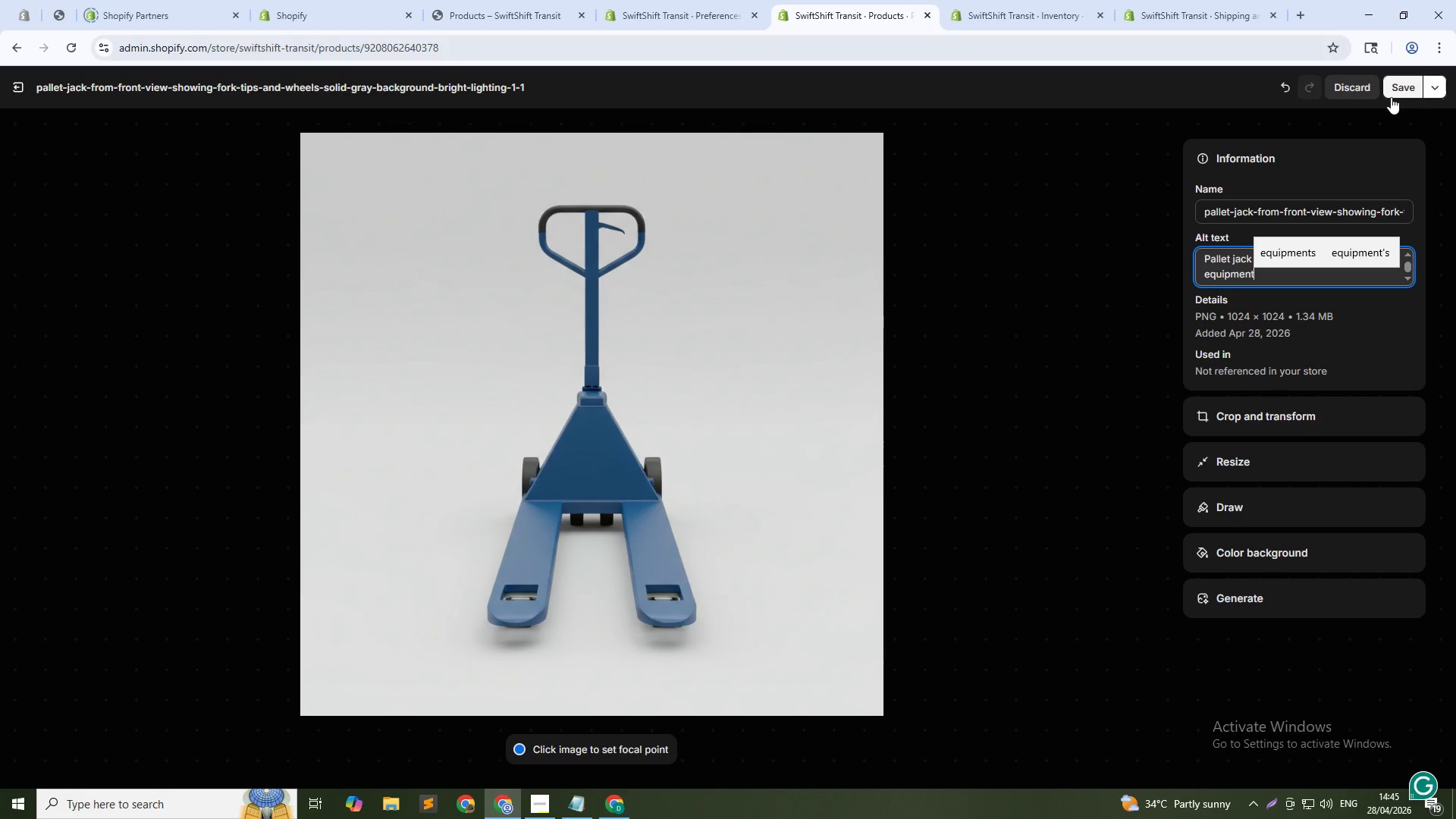 
left_click([1402, 91])
 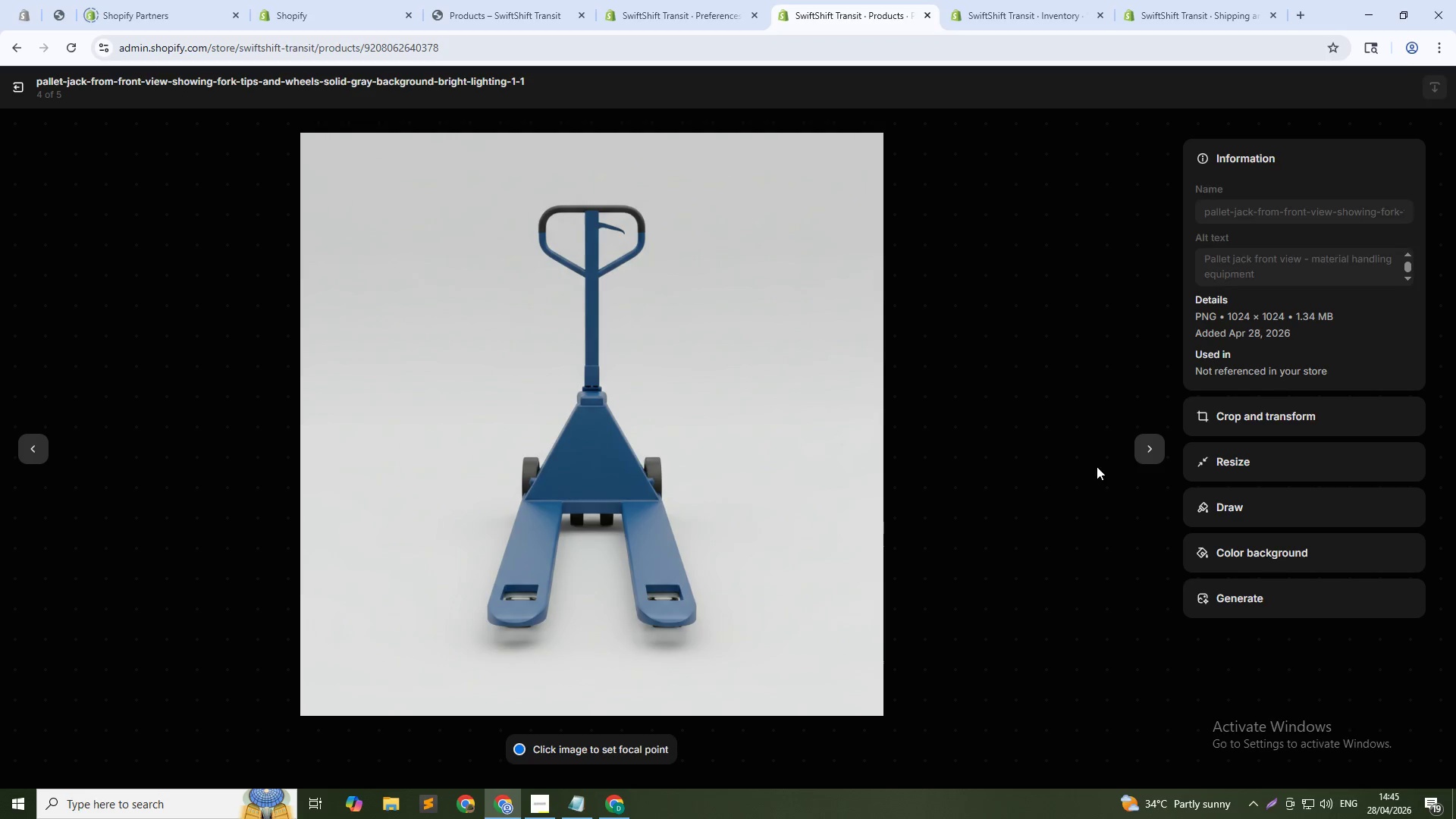 
left_click([1146, 442])
 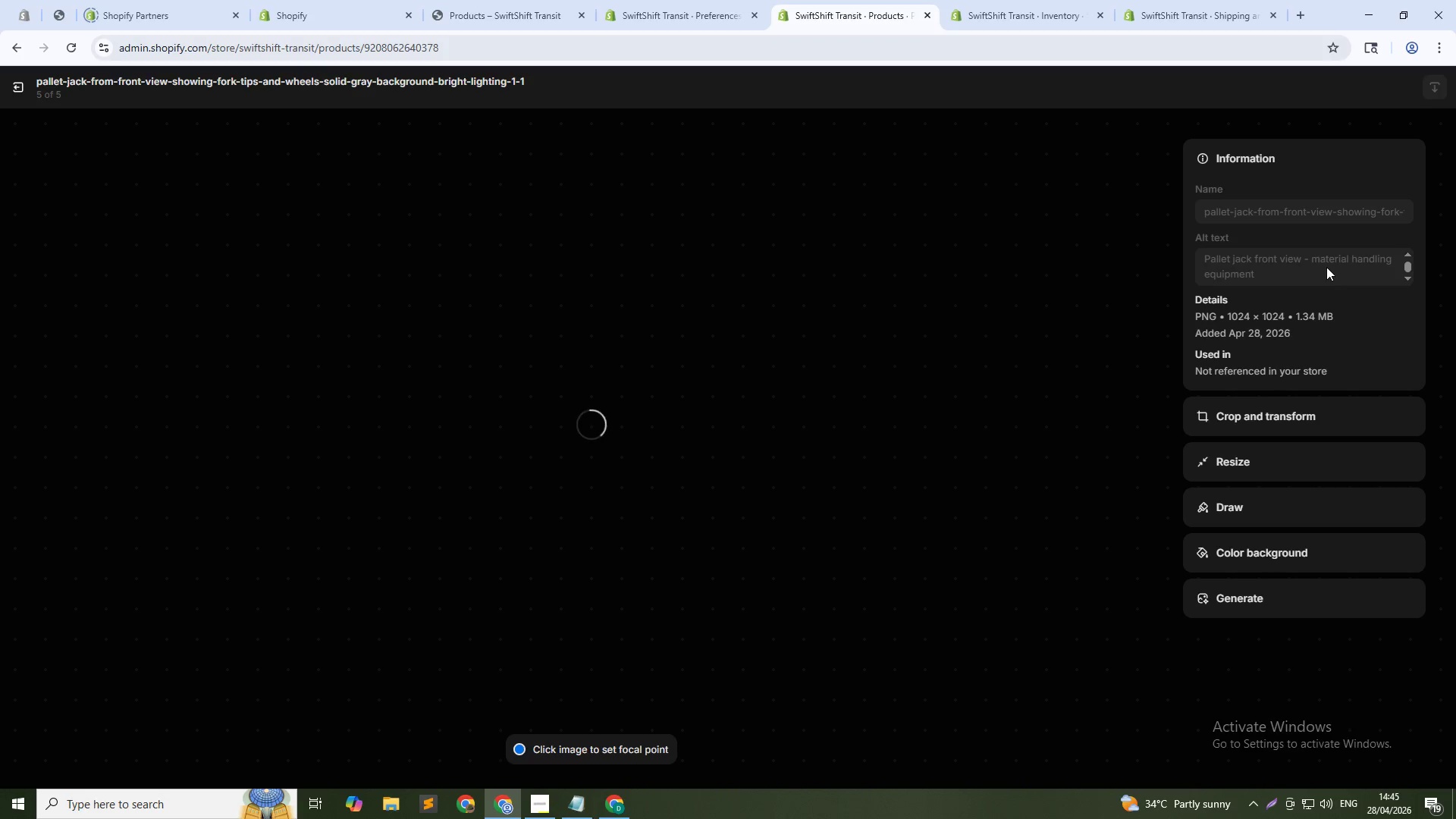 
left_click([1326, 263])
 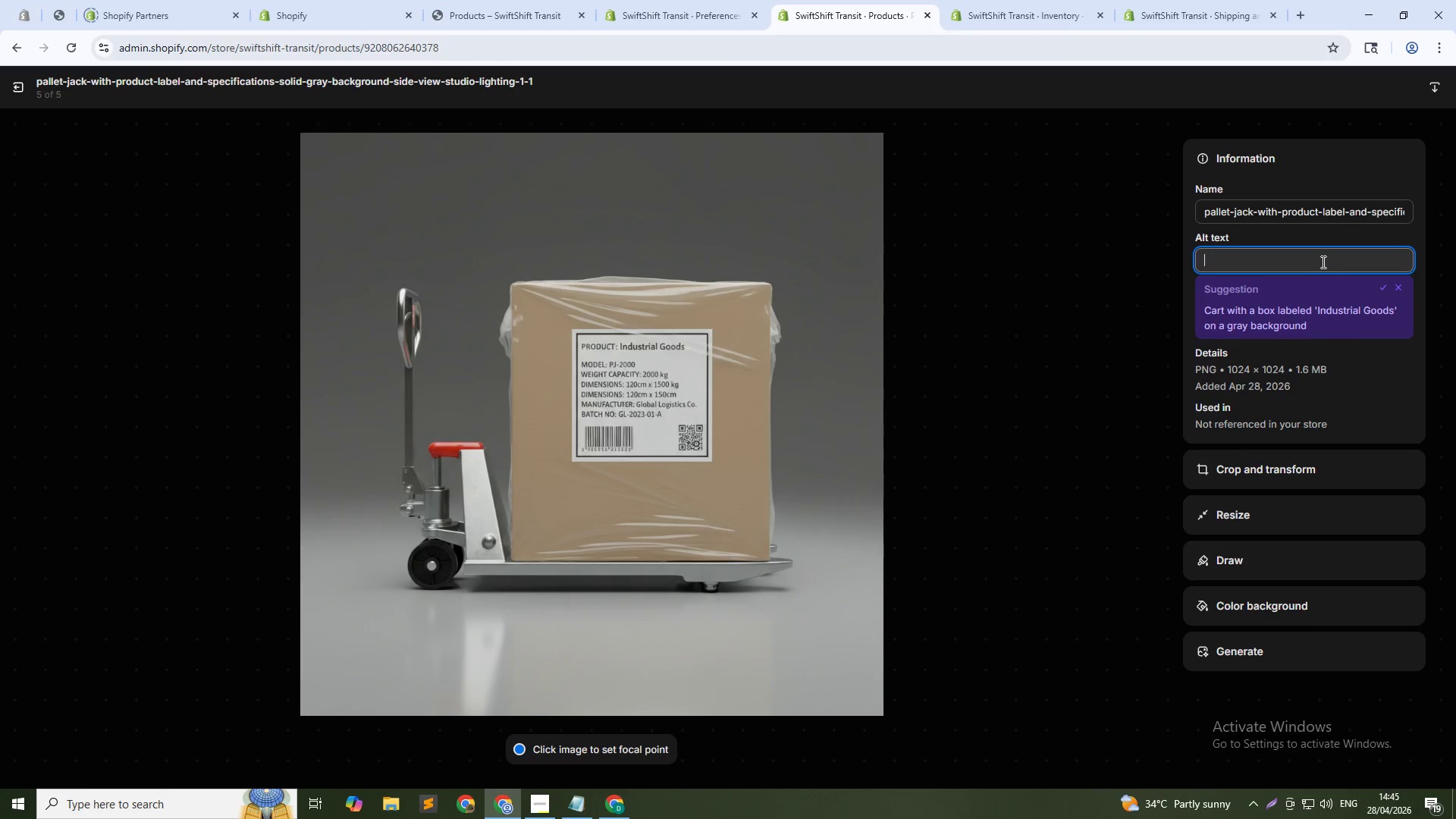 
type(Pallet jack specifications labeb - )
key(Backspace)
key(Backspace)
key(Backspace)
key(Backspace)
type(l  - h)
 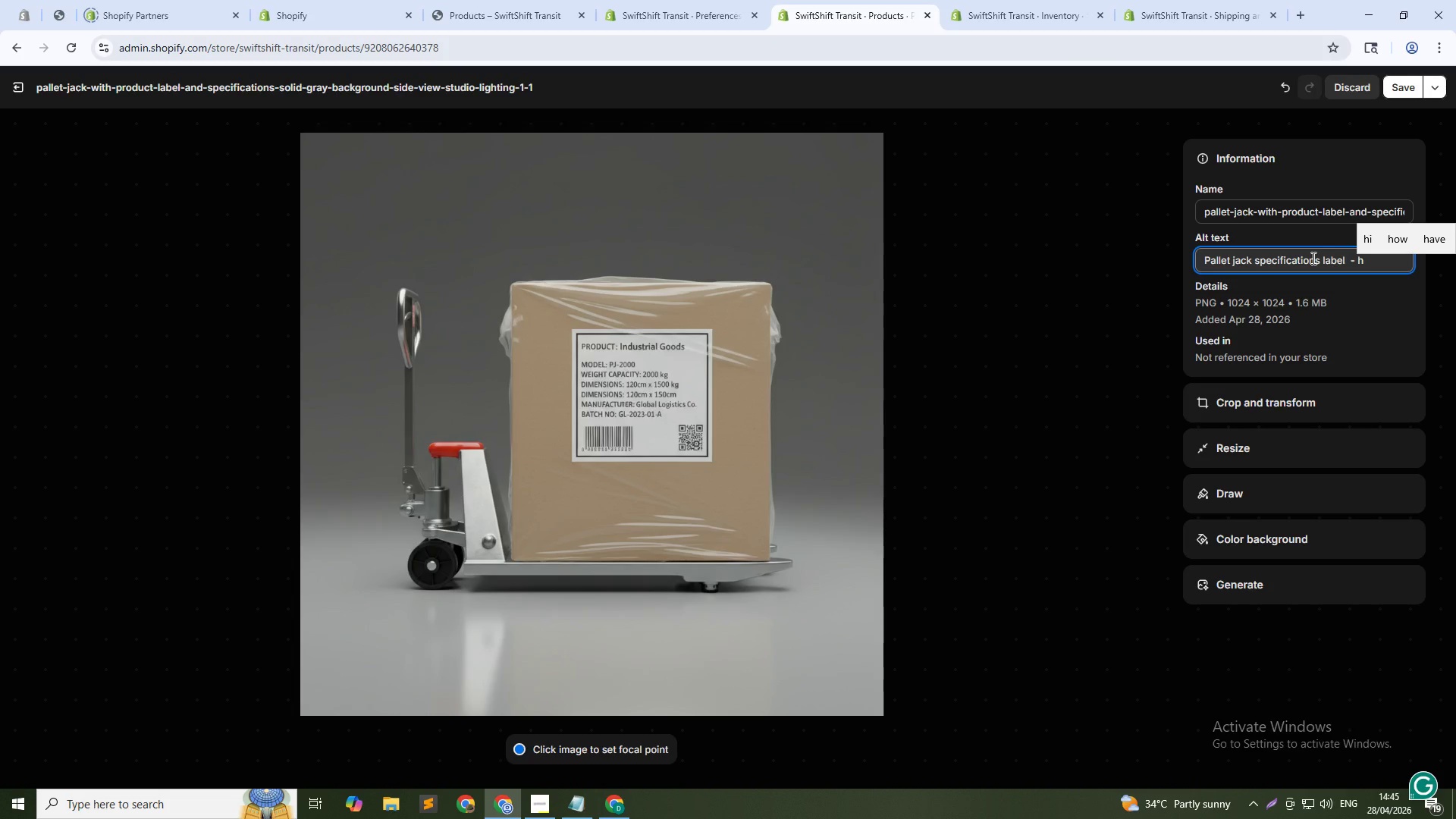 
wait(10.94)
 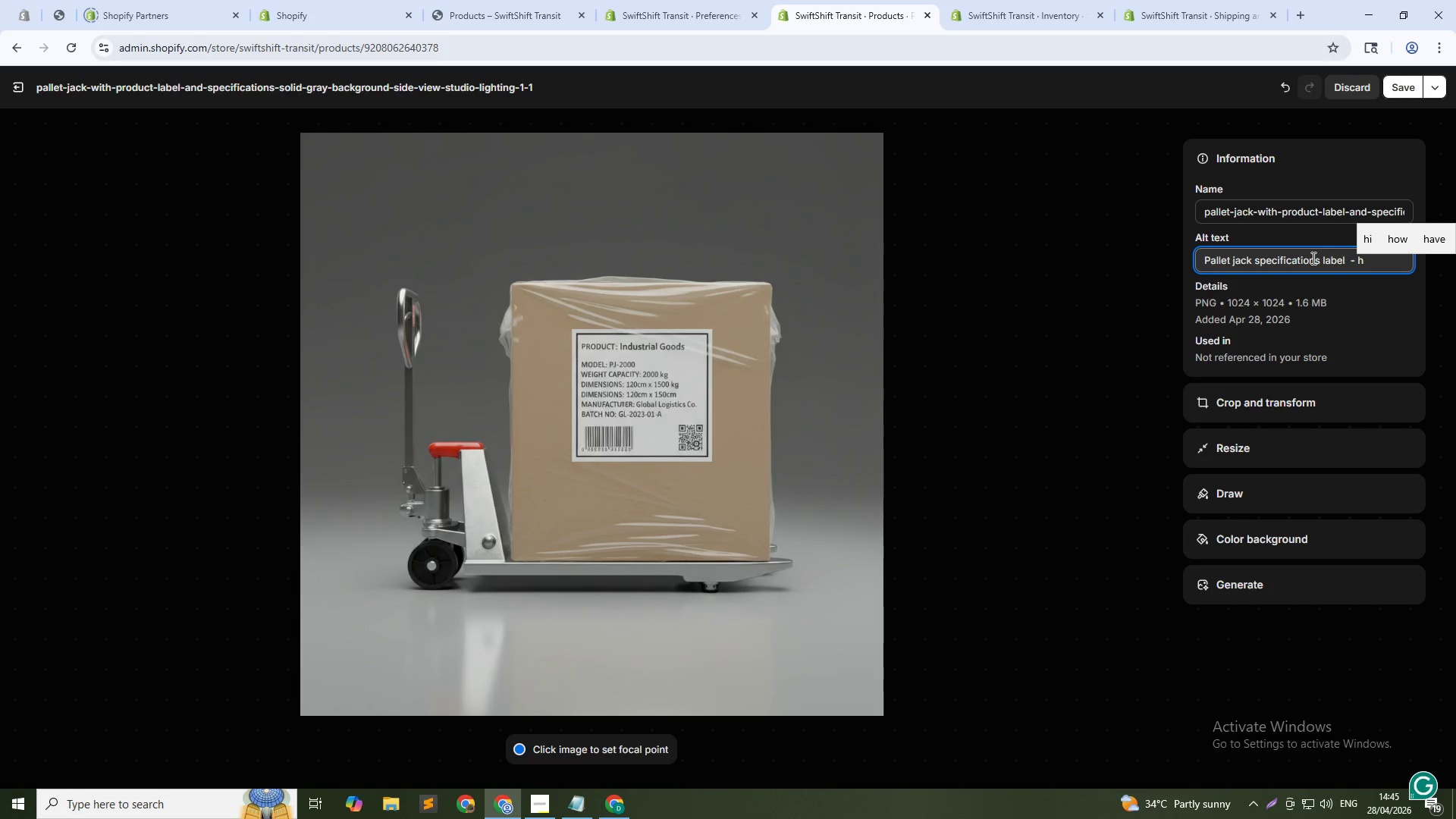 
type(eavy-duty cargo handling)
 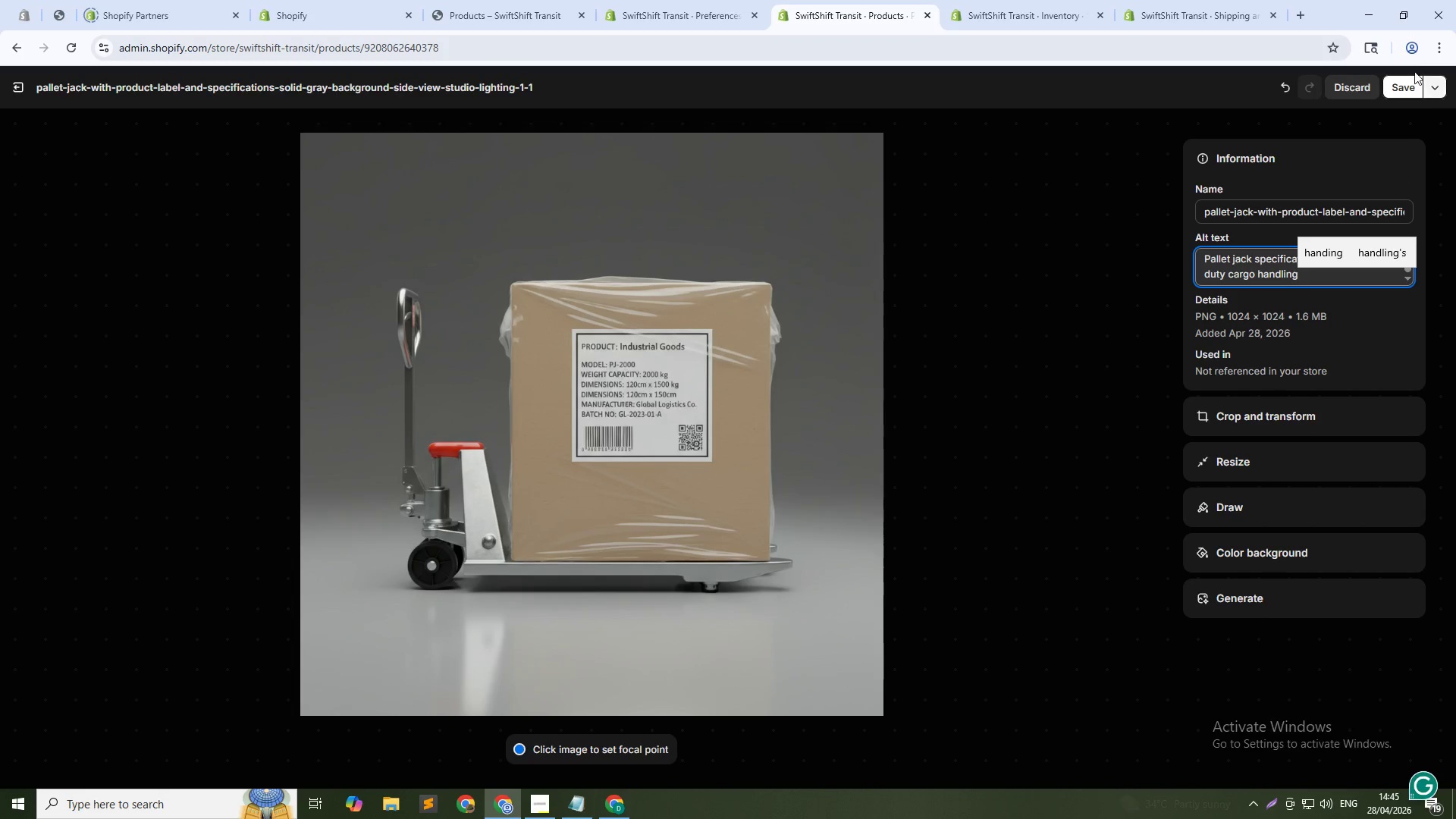 
left_click([1397, 96])
 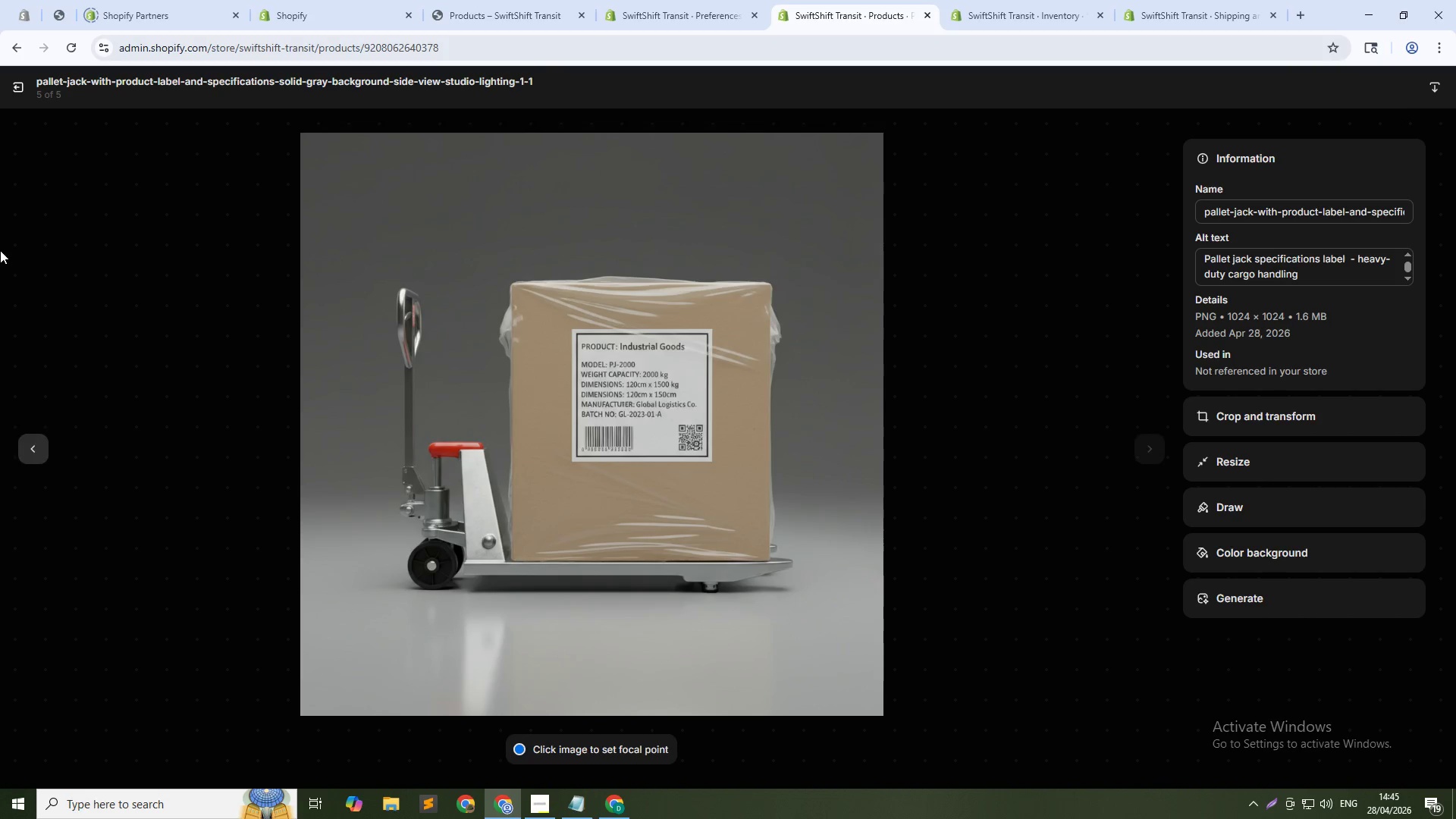 
left_click([18, 84])
 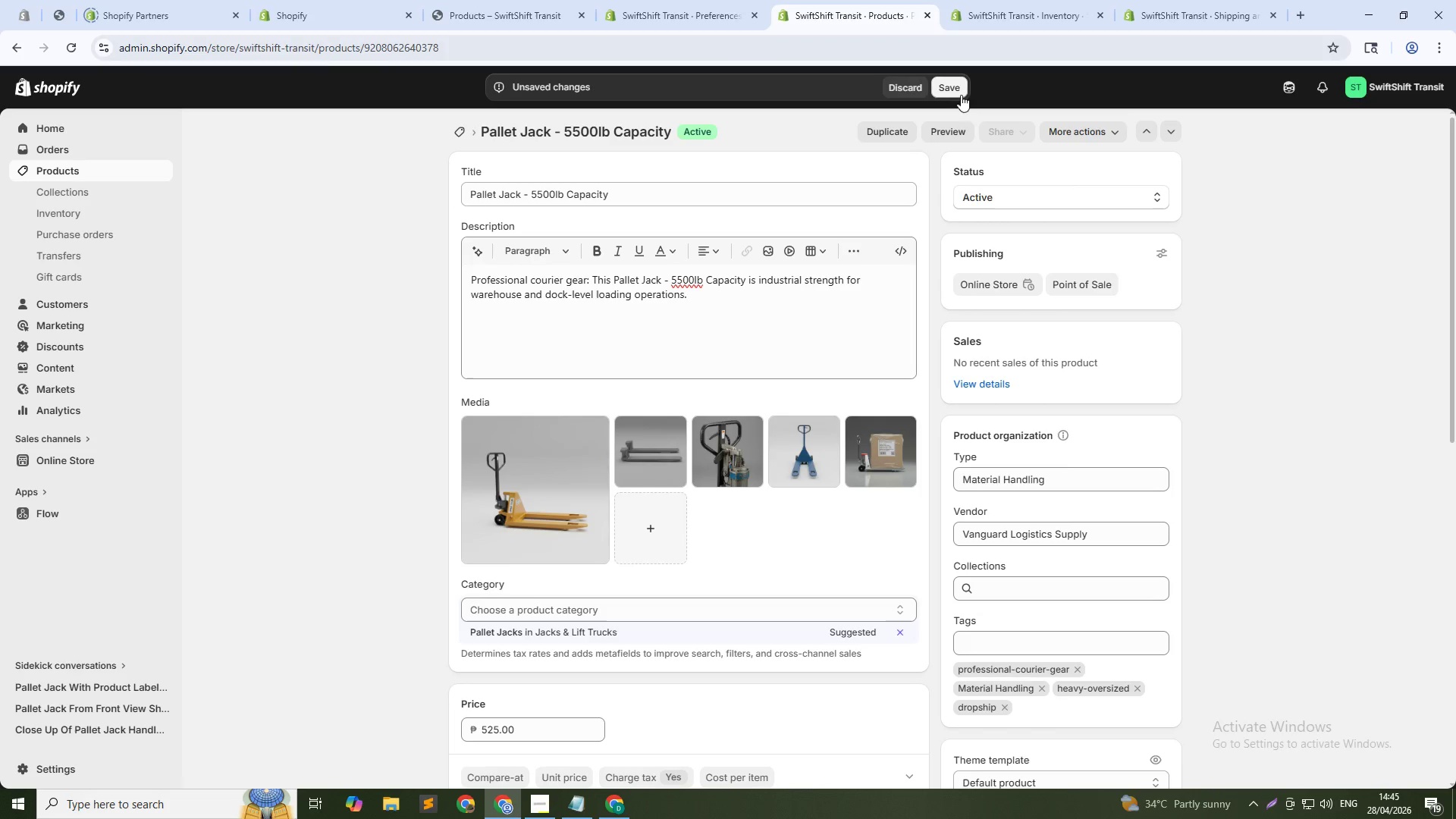 
left_click([955, 89])
 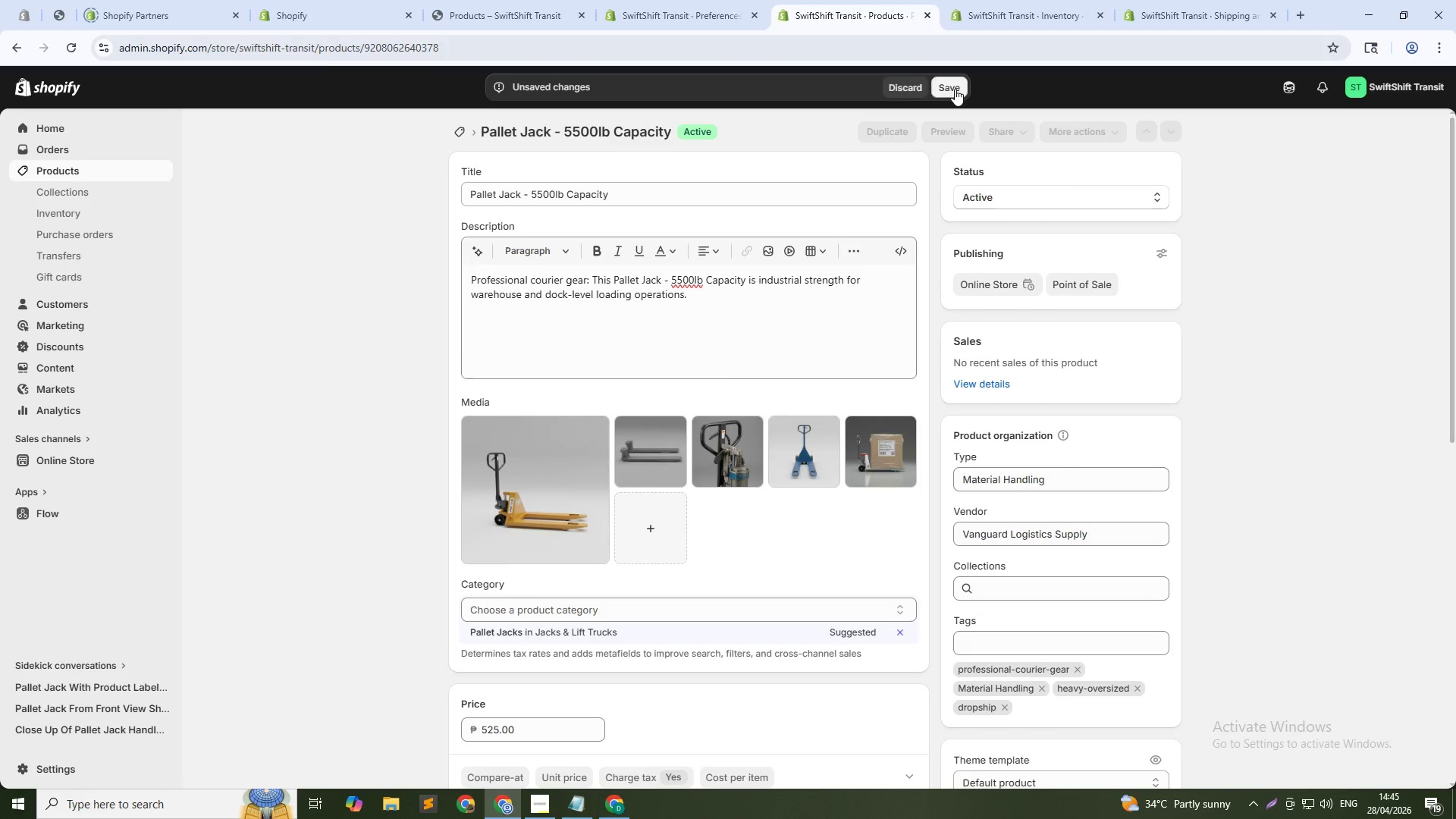 
mouse_move([935, 105])
 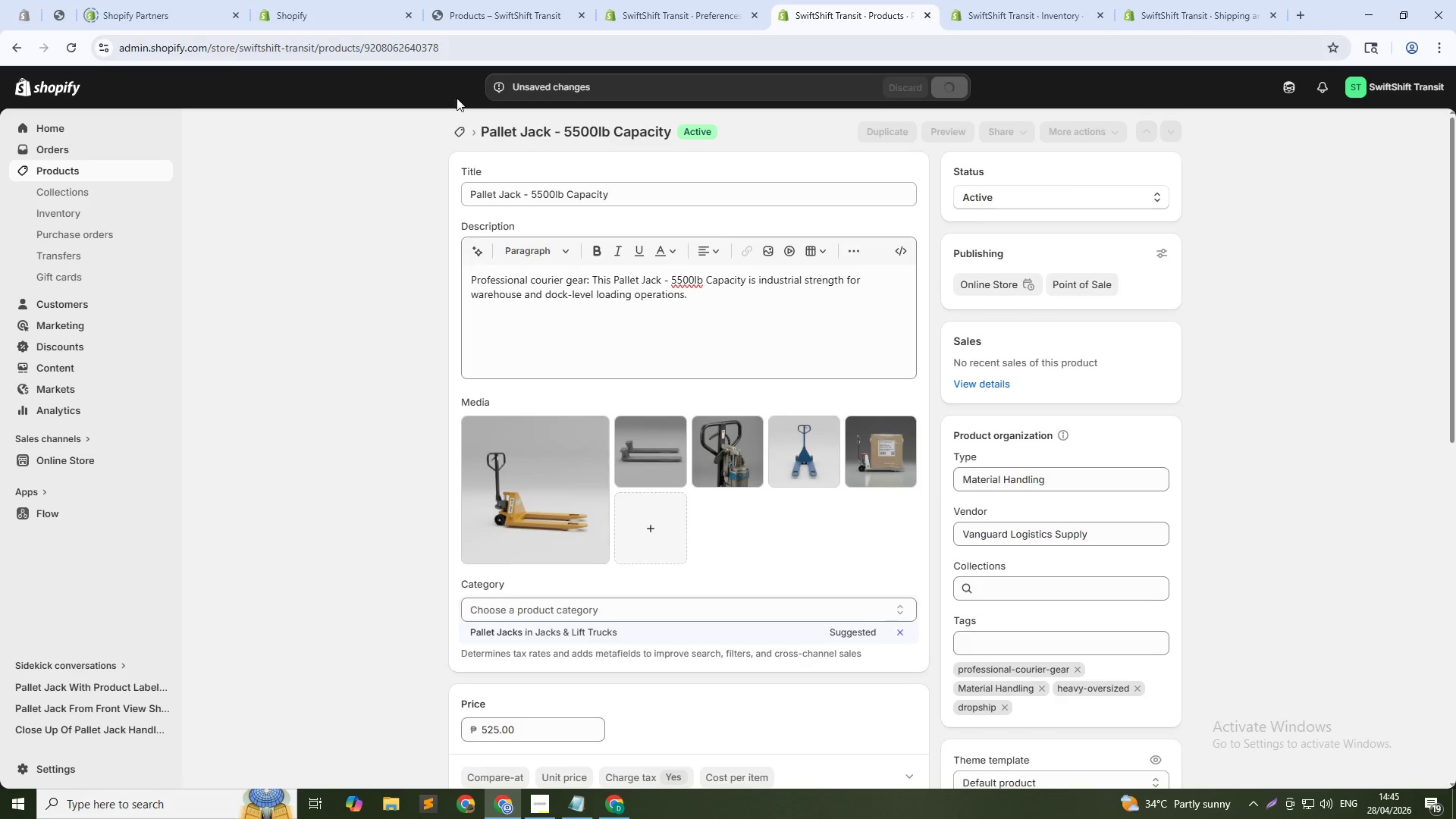 
left_click([463, 131])
 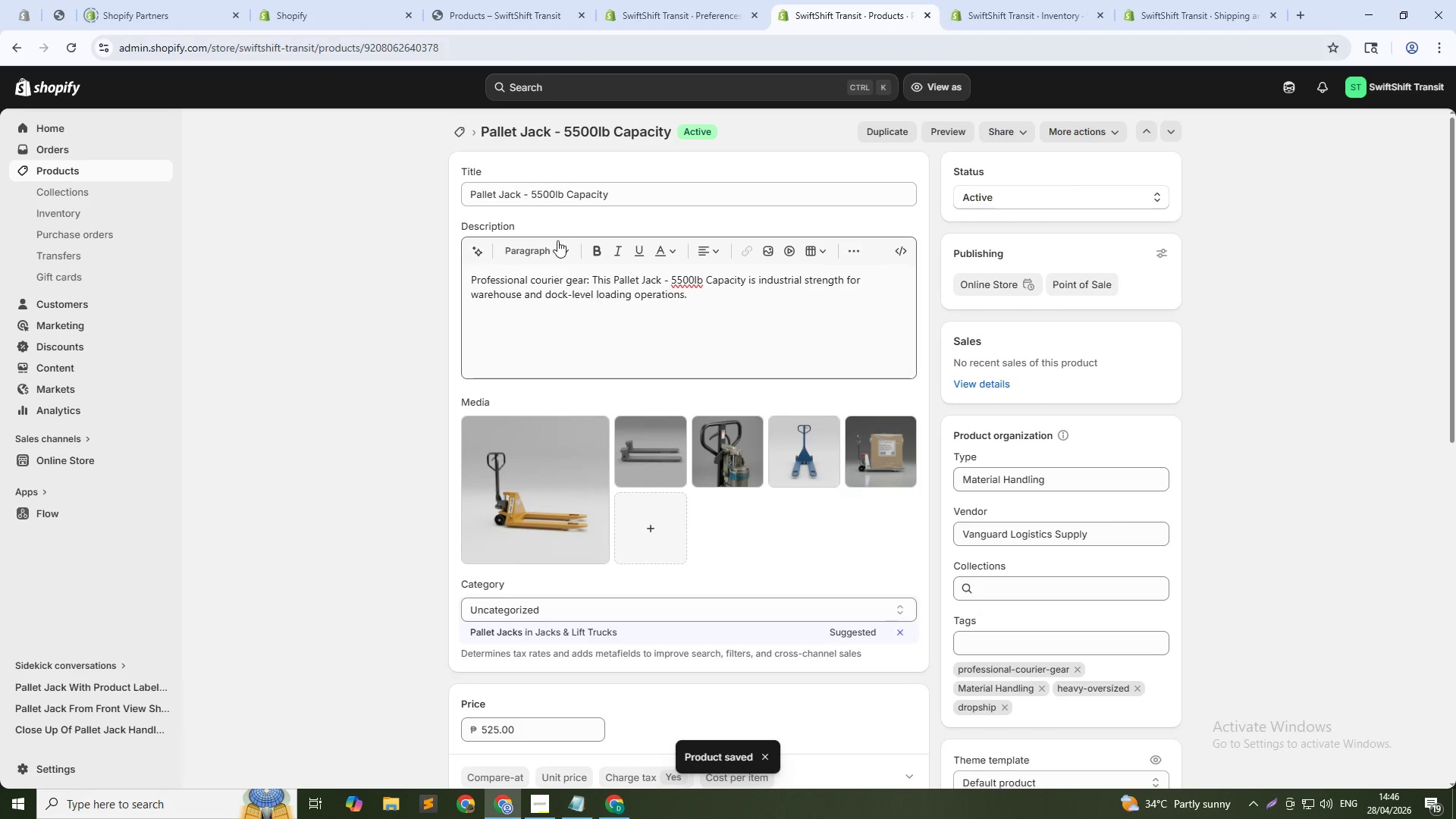 
left_click([460, 134])
 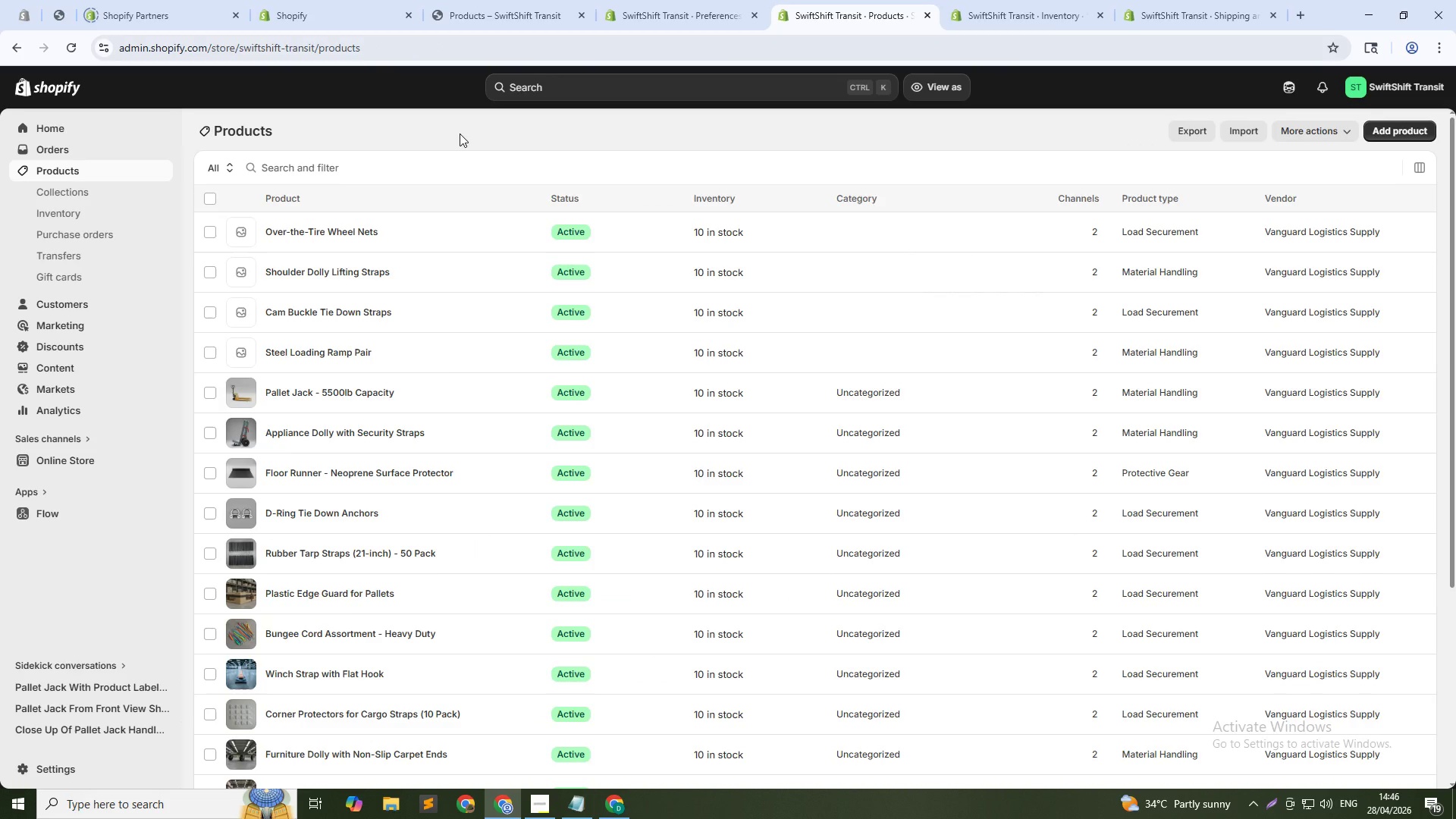 
wait(6.2)
 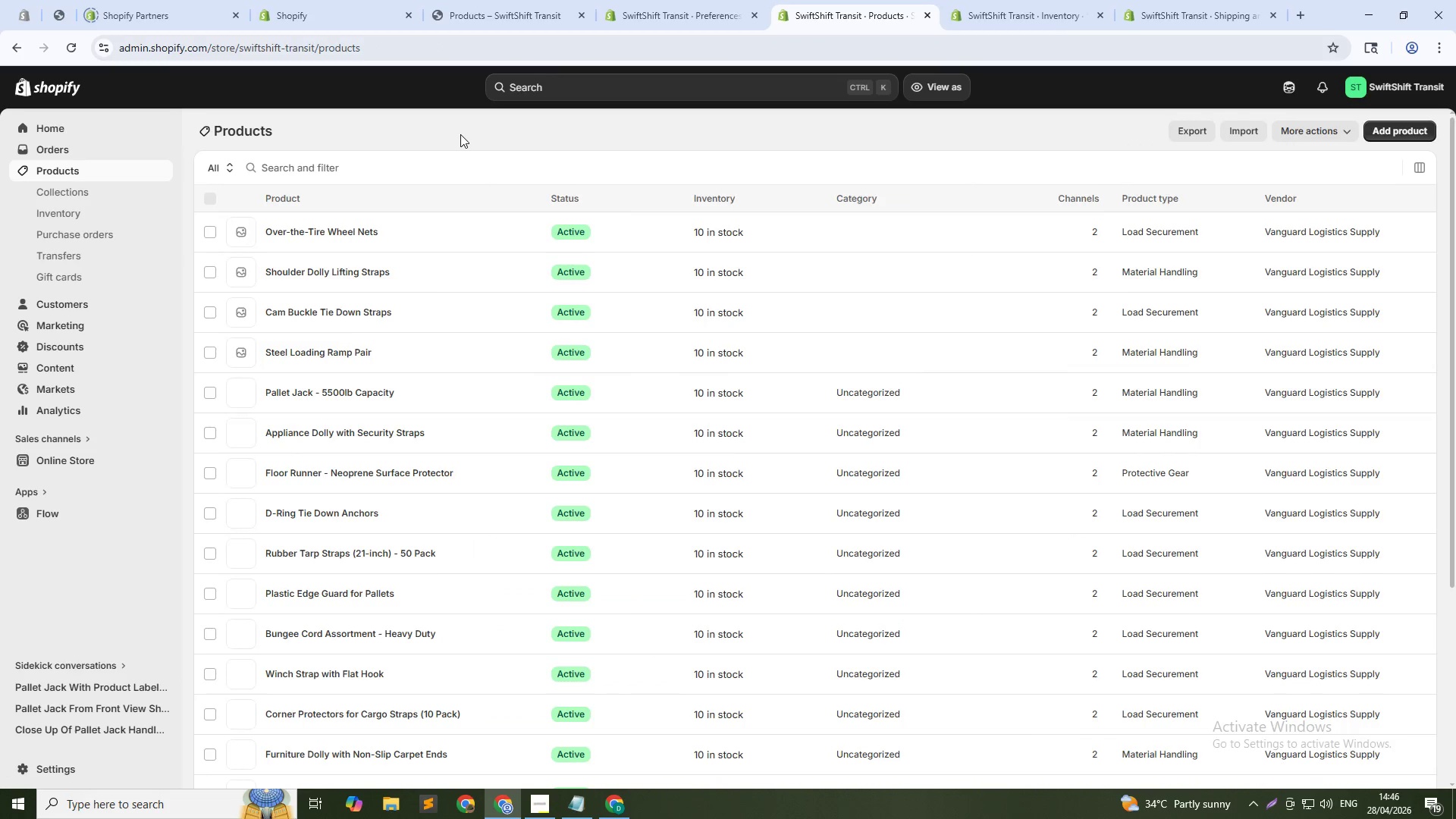 
left_click([321, 349])
 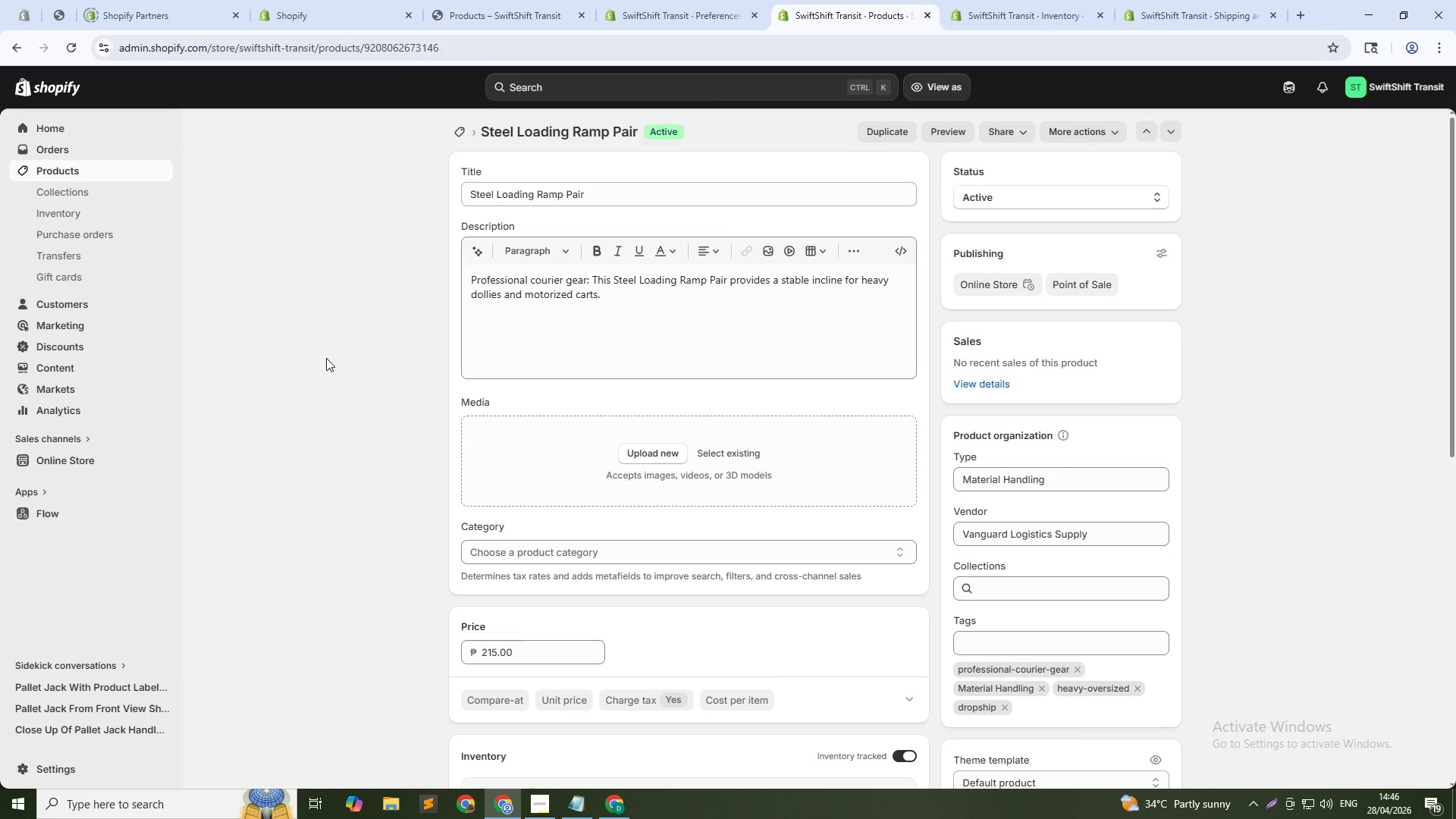 
wait(36.14)
 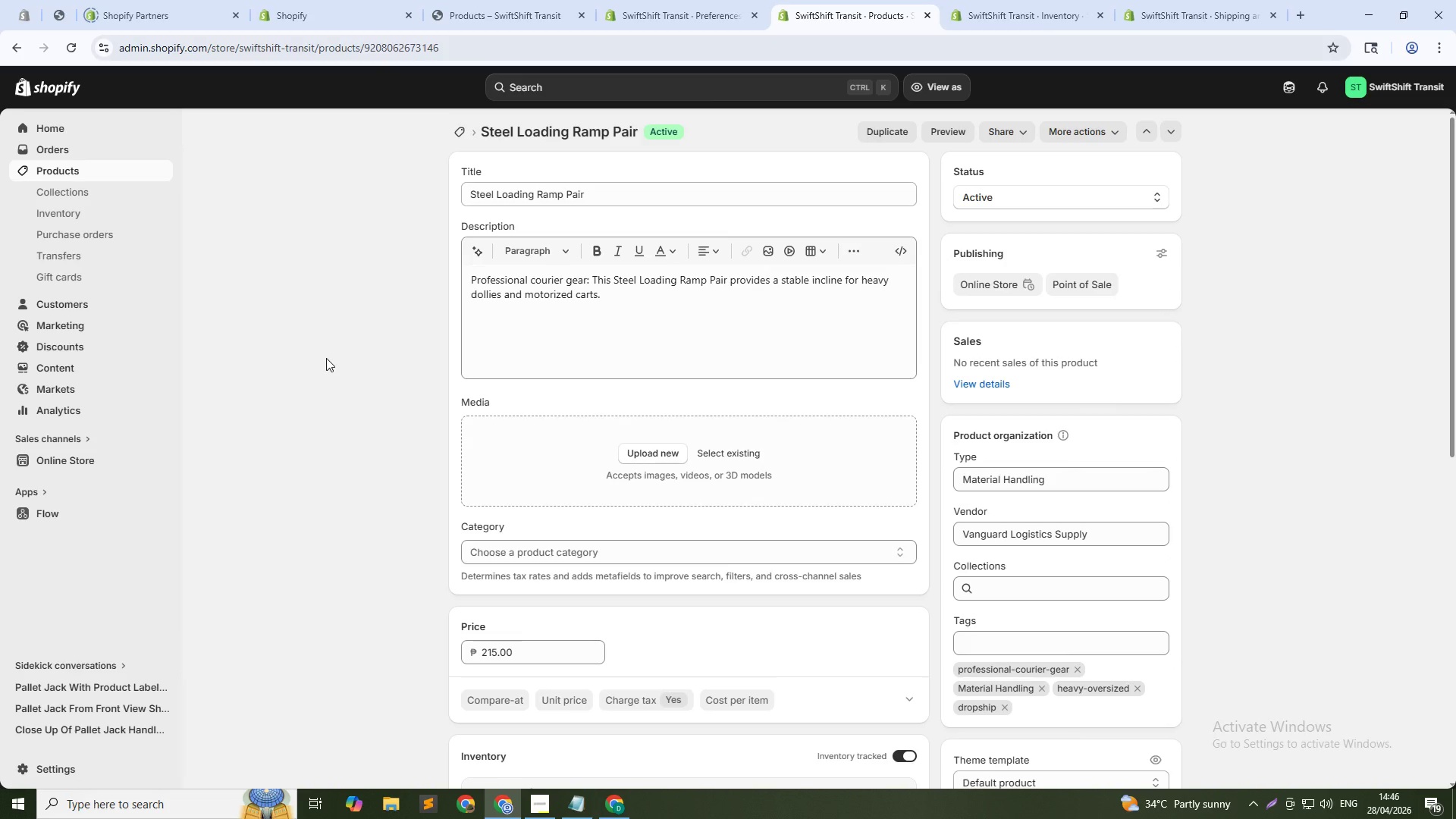 
left_click([725, 453])
 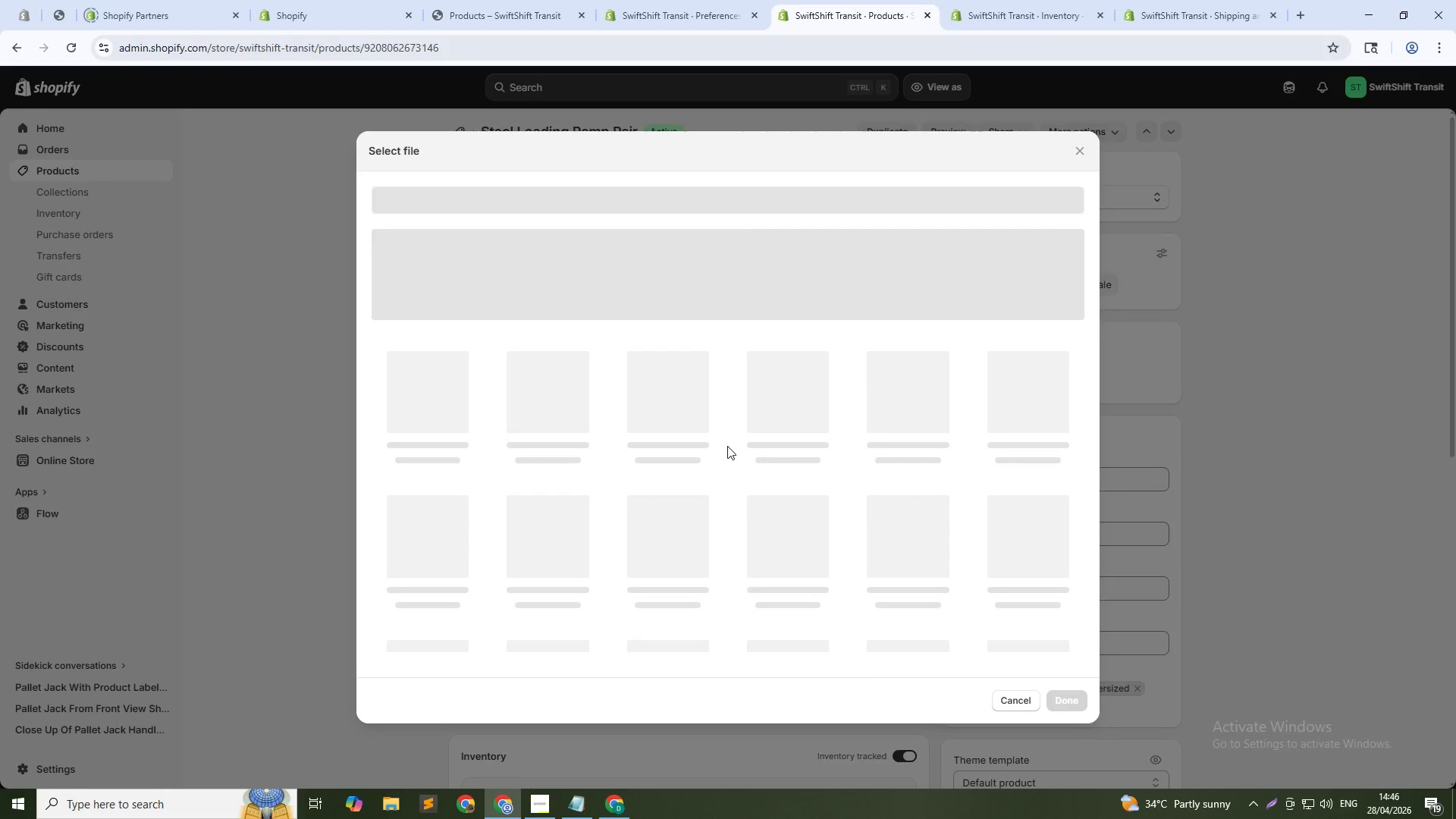 
mouse_move([739, 425])
 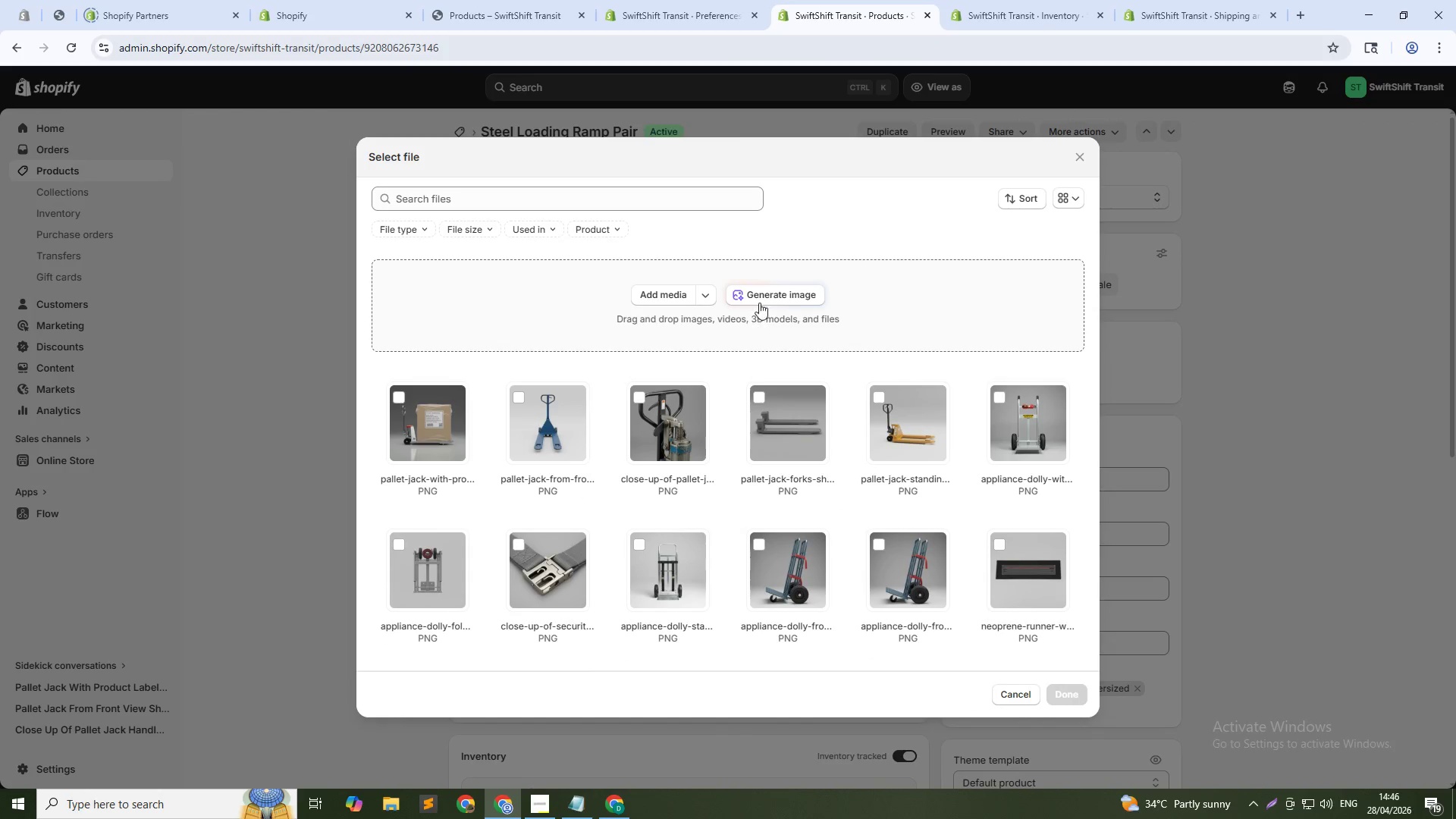 
left_click([766, 290])
 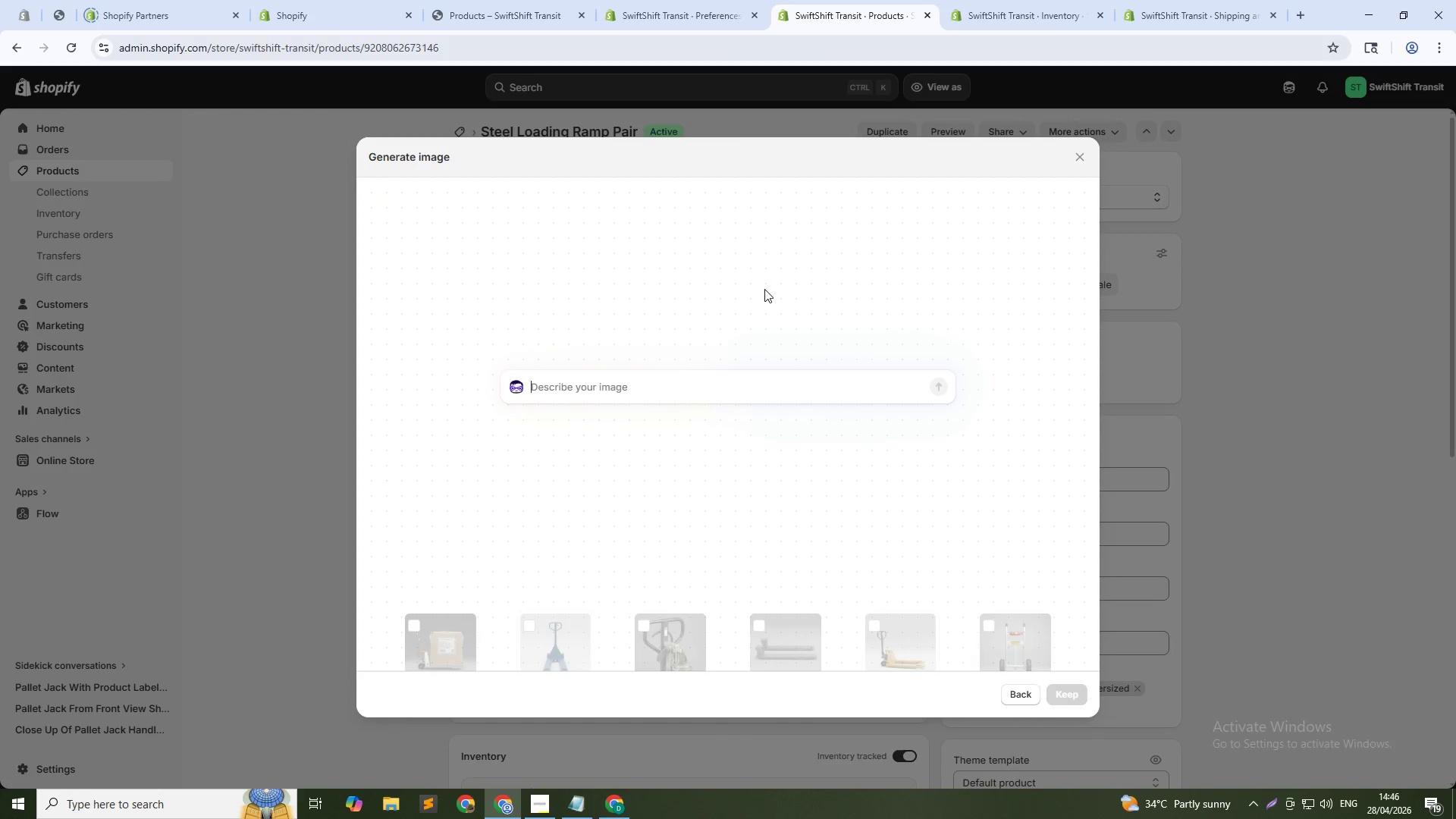 
type(Two steel loading ramps parallel on light gray background, silver metal, top-down view )
key(Backspace)
type(, bright lighng)
key(Backspace)
key(Backspace)
key(Backspace)
type(ting, 1:1)
 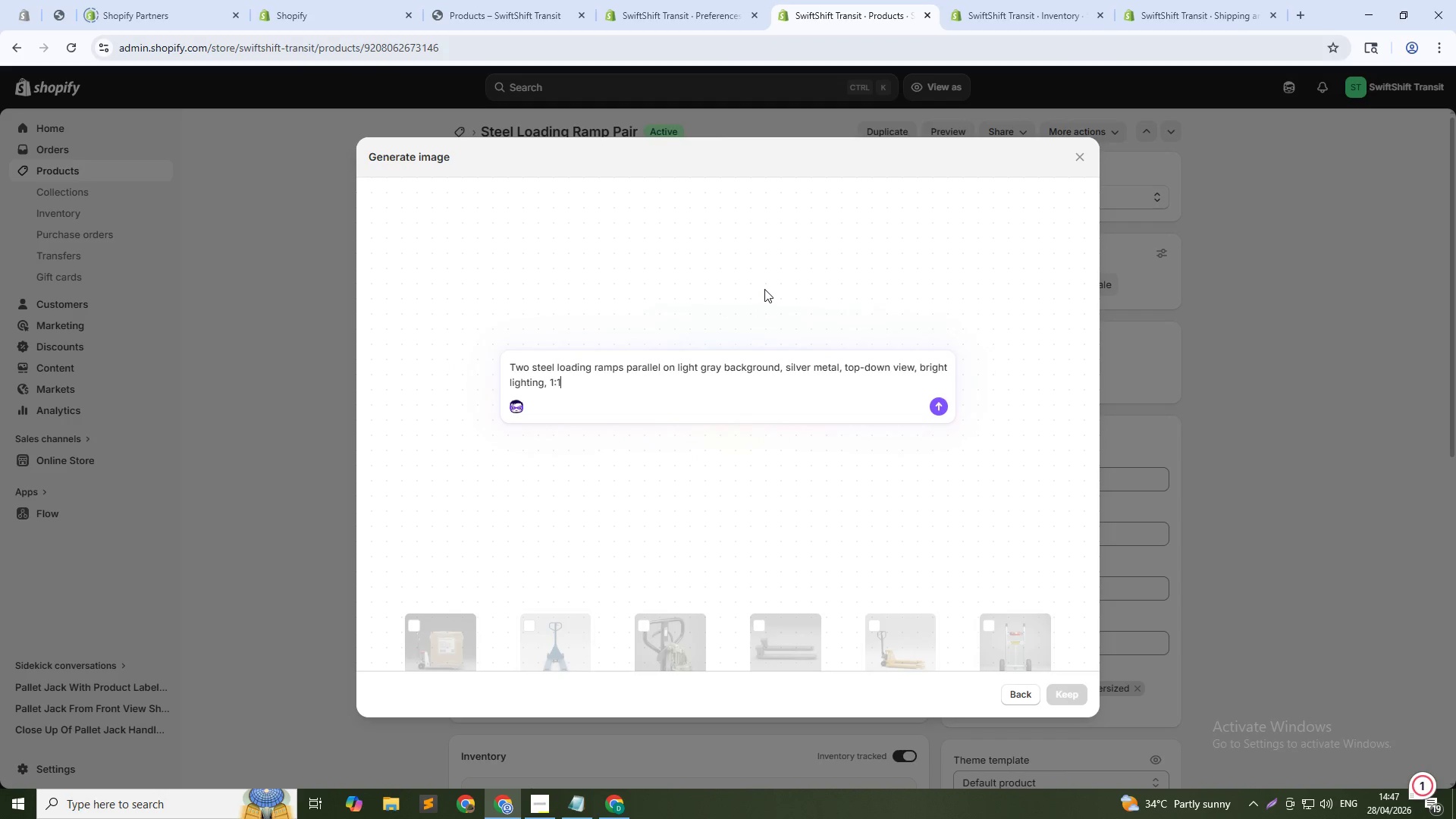 
key(Enter)
 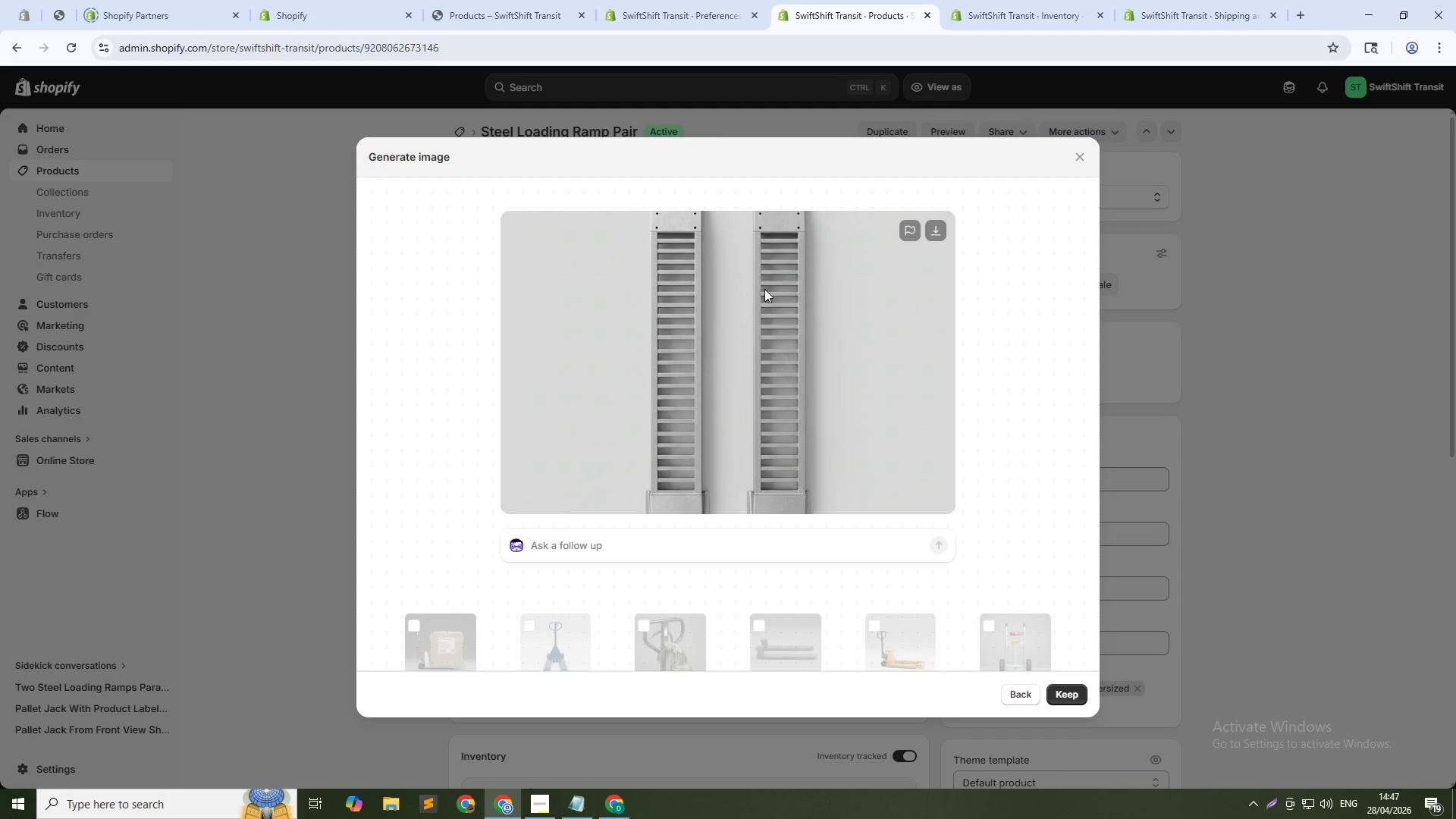 
wait(33.14)
 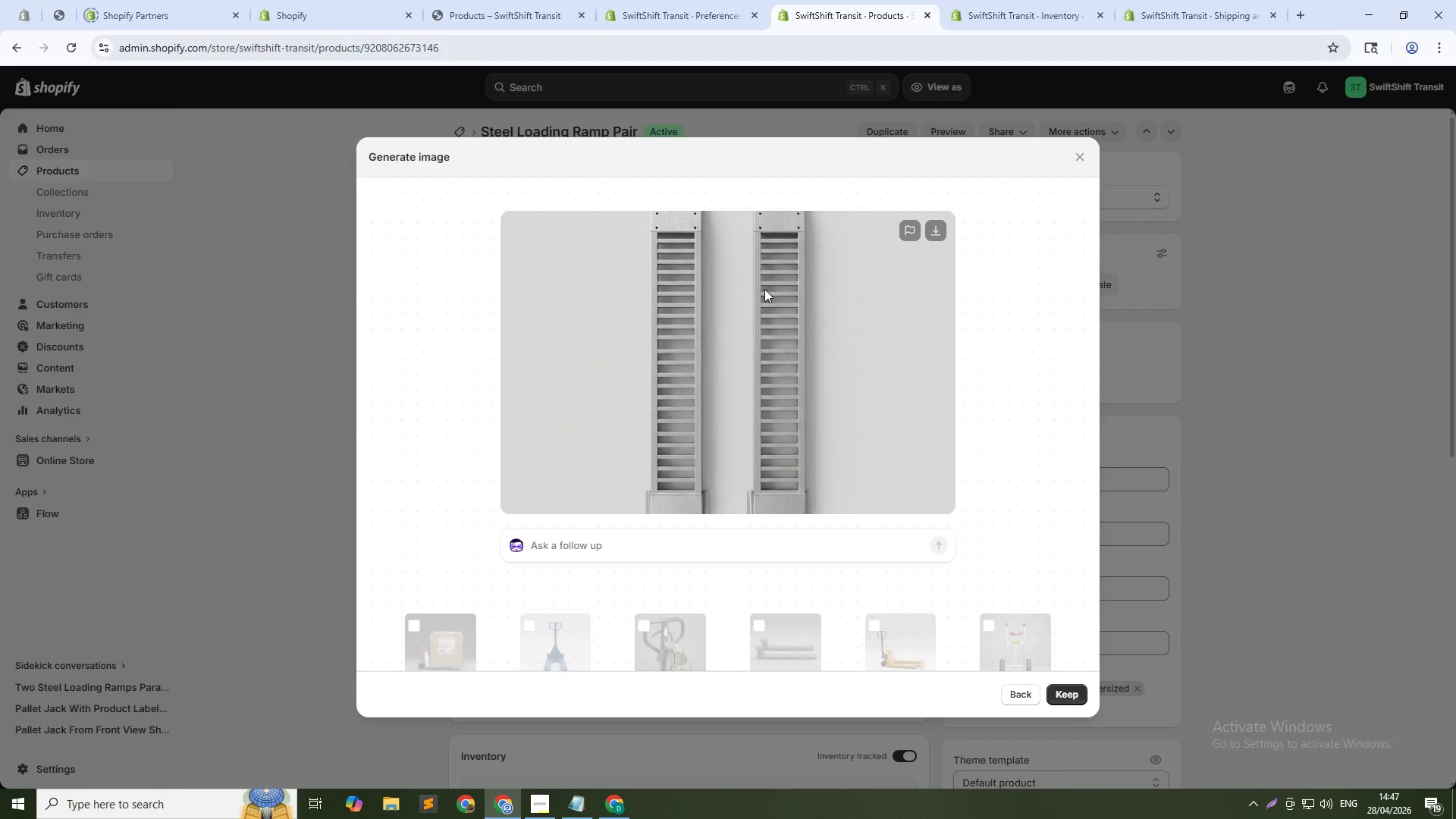 
left_click([1068, 701])
 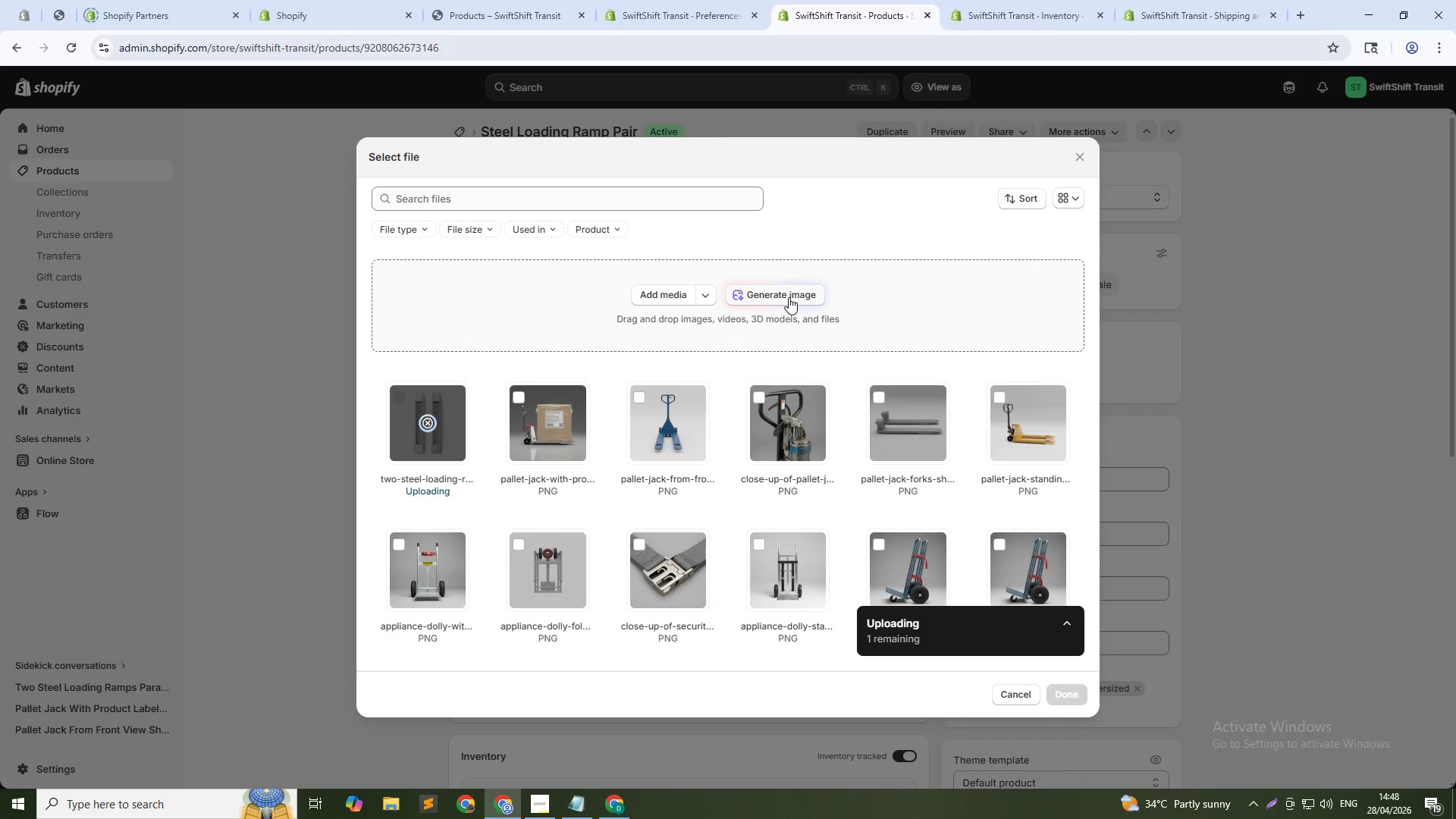 
left_click([789, 297])
 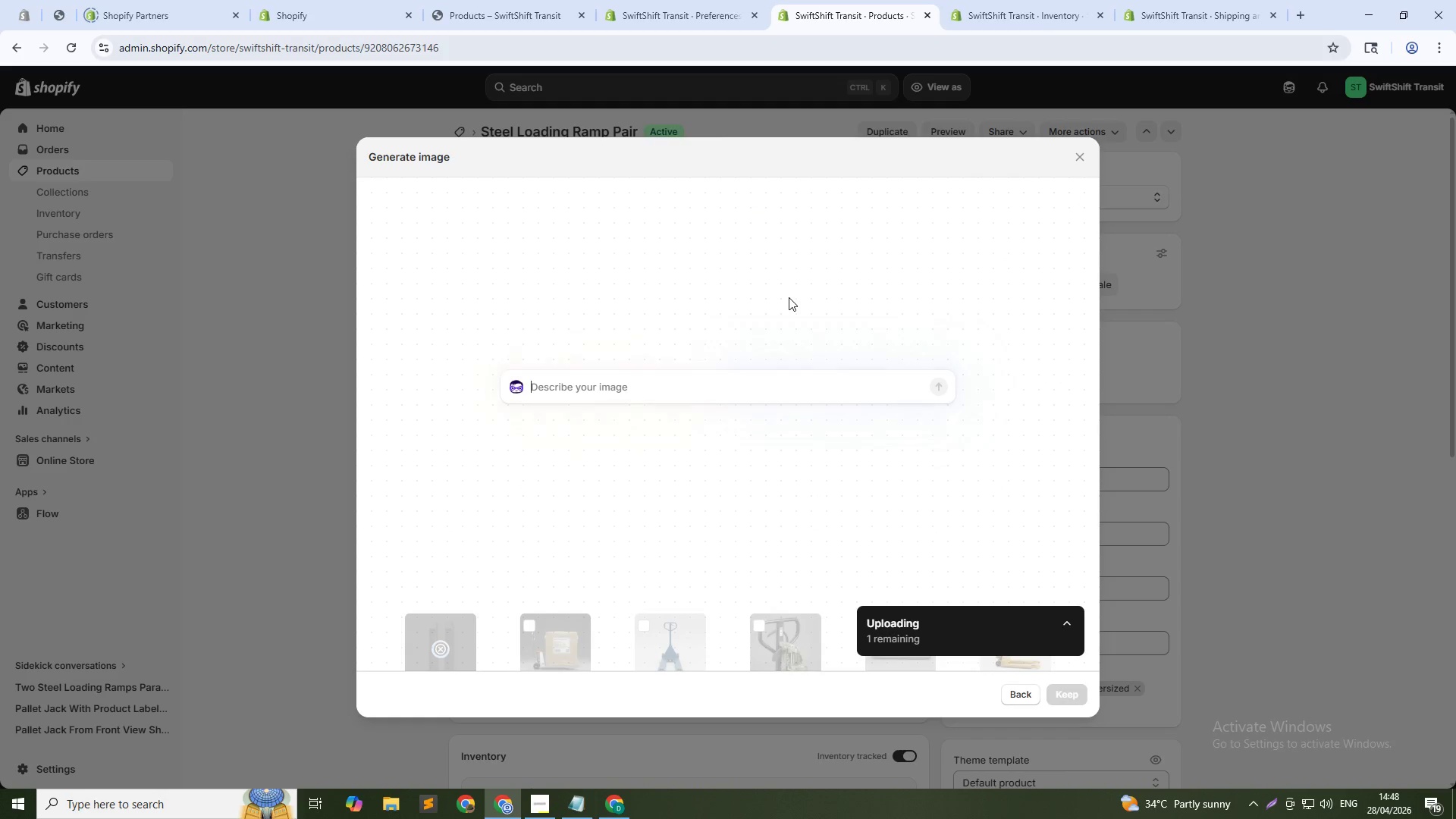 
type(Singl steel ramp showing surface pattern, solid gray background, side view, even lighting, 1:1)
 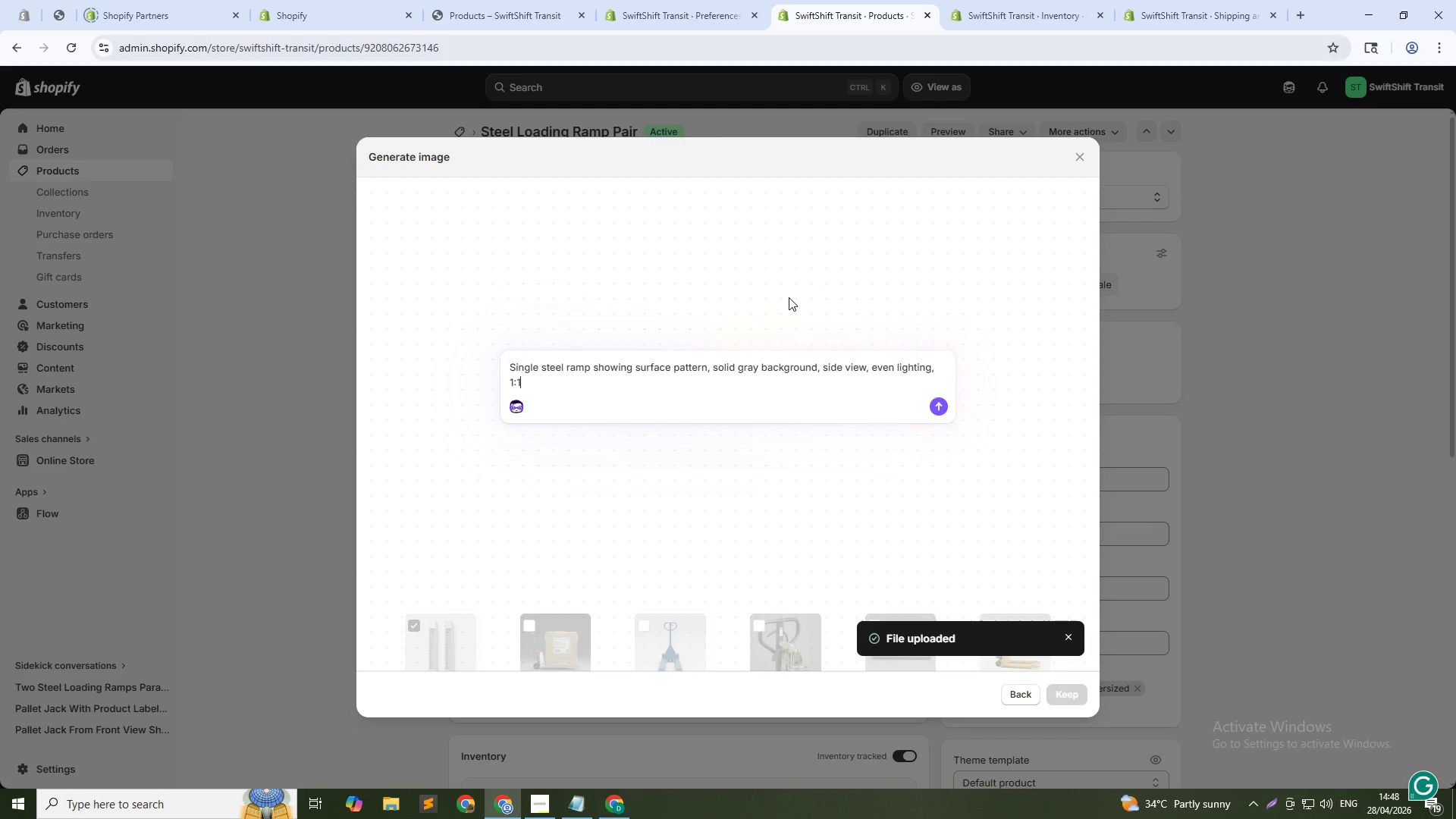 
key(Enter)
 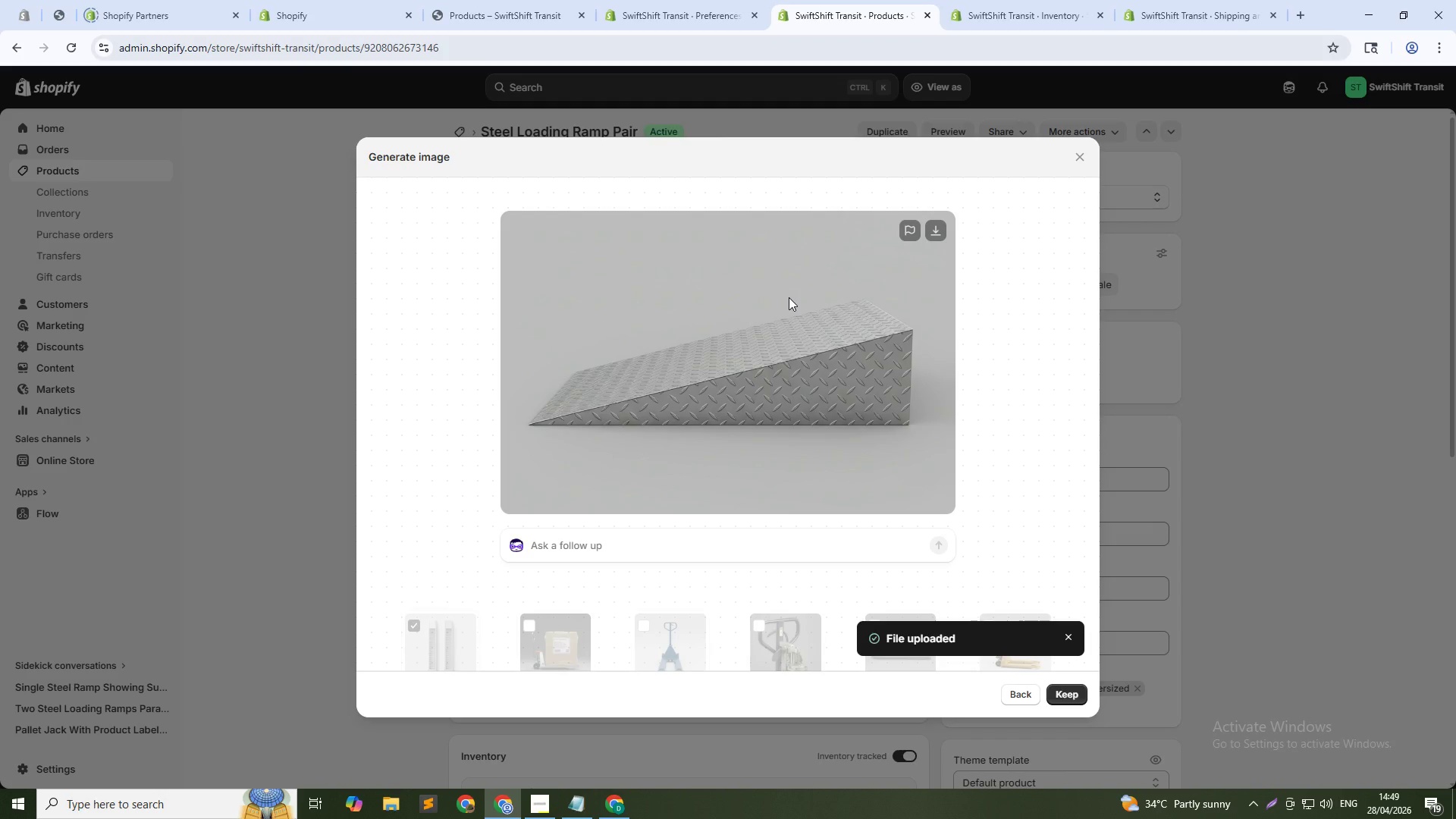 
wait(84.64)
 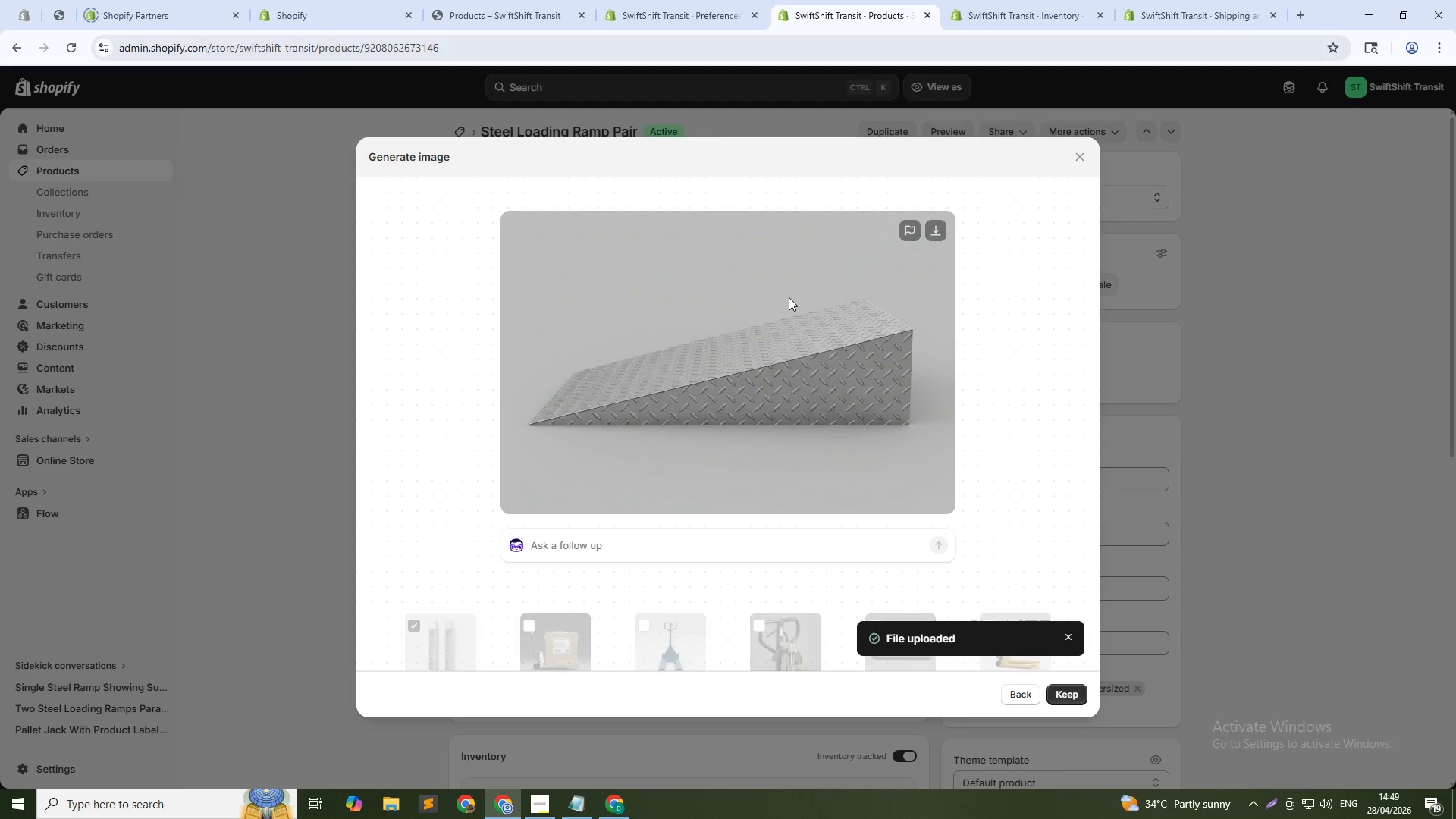 
left_click([1067, 694])
 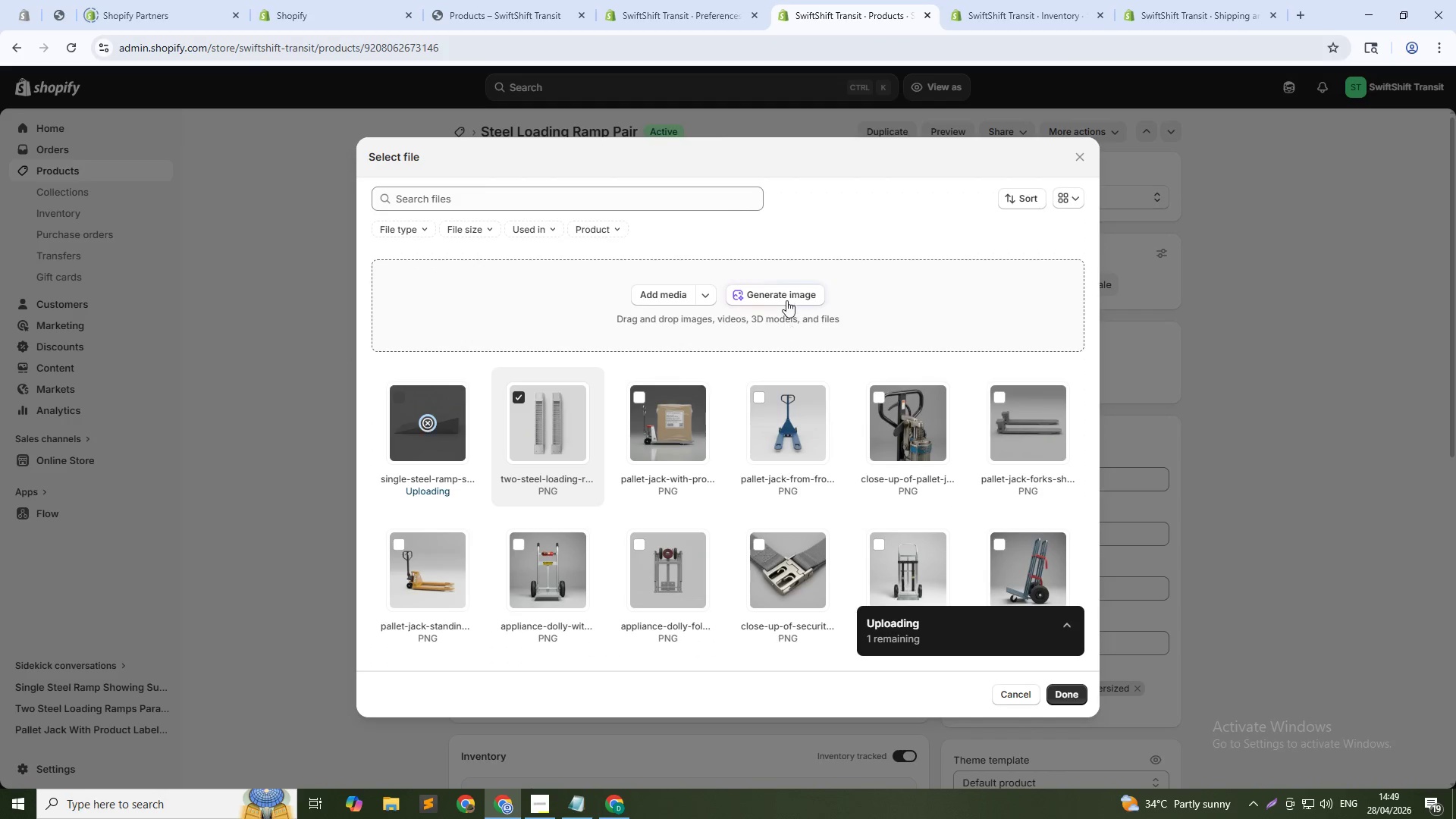 
left_click([787, 290])
 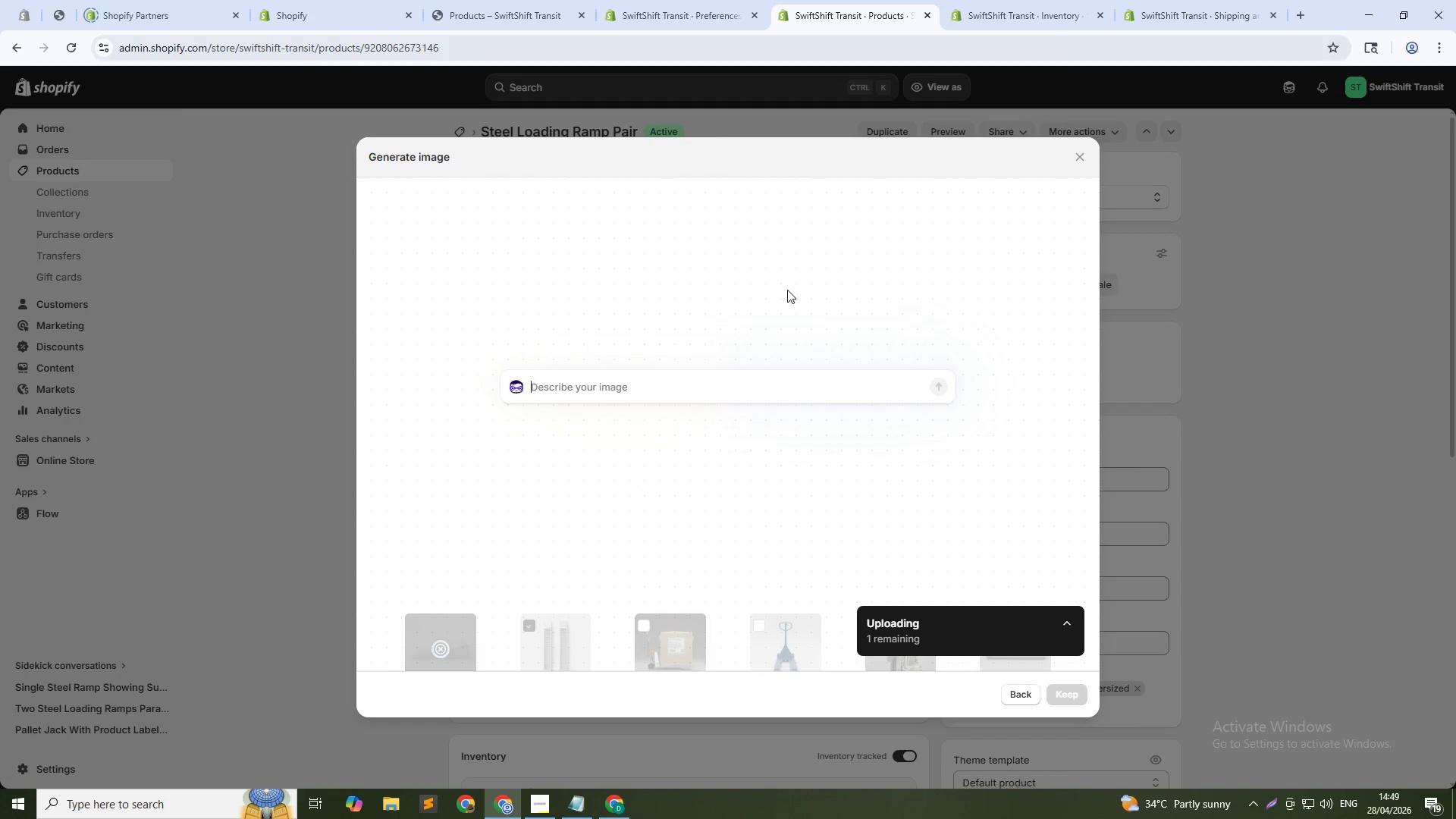 
type(CLose-)
key(Backspace)
key(Backspace)
key(Backspace)
key(Backspace)
key(Backspace)
type(lose-up of ramp edge and lip, macro shot, solid gray background, bright lighting, 1:1)
 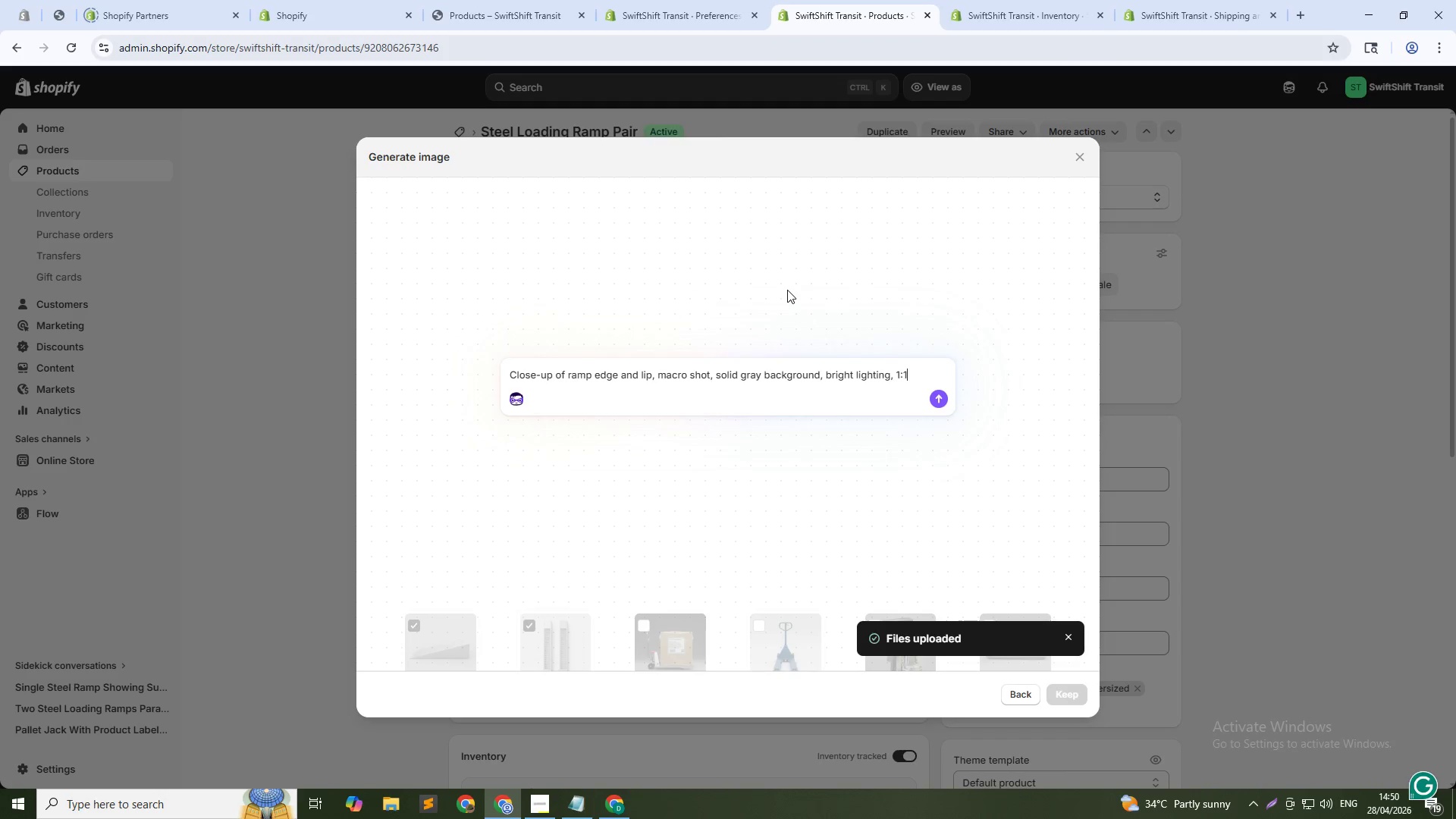 
key(Enter)
 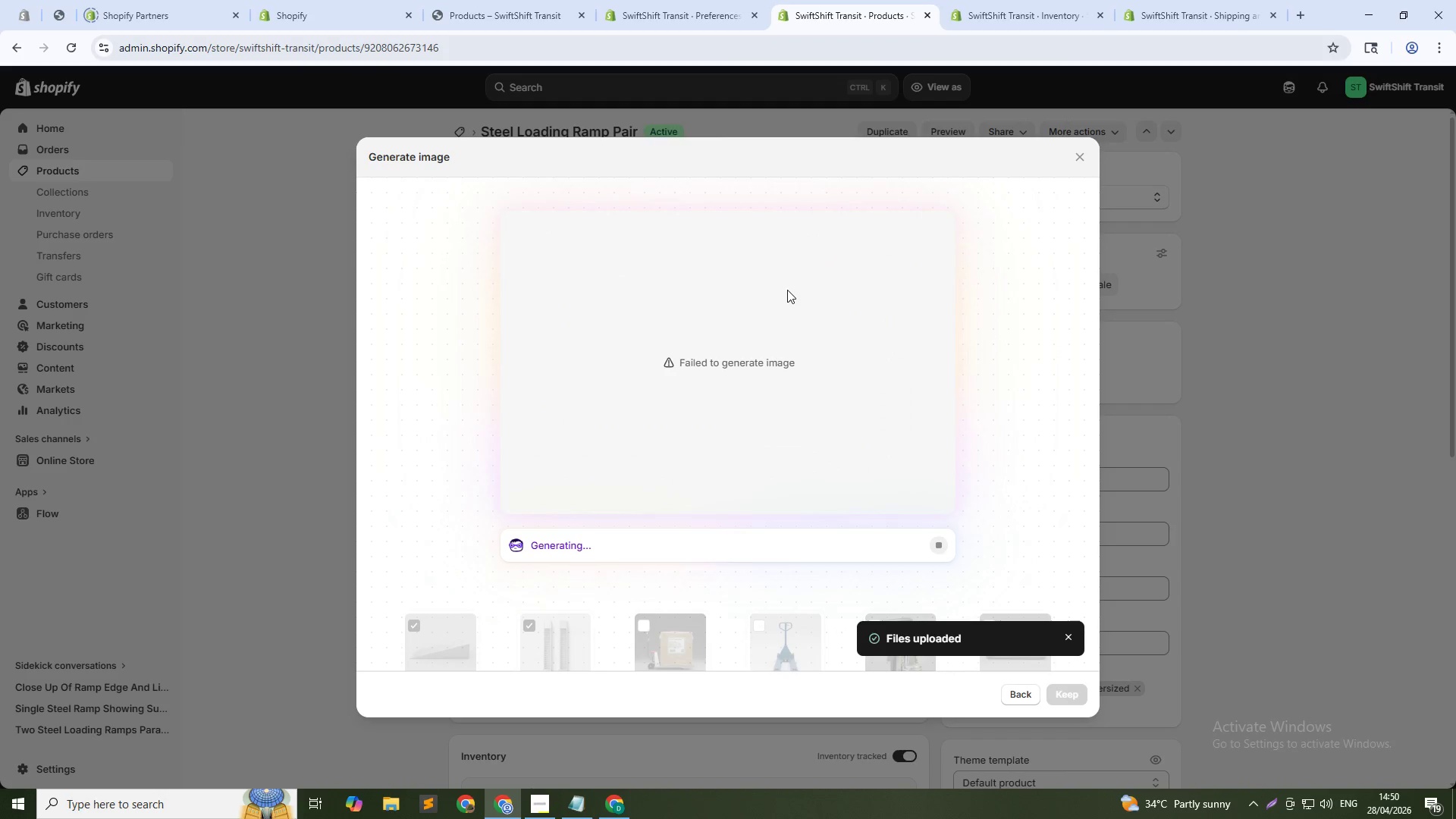 
wait(19.41)
 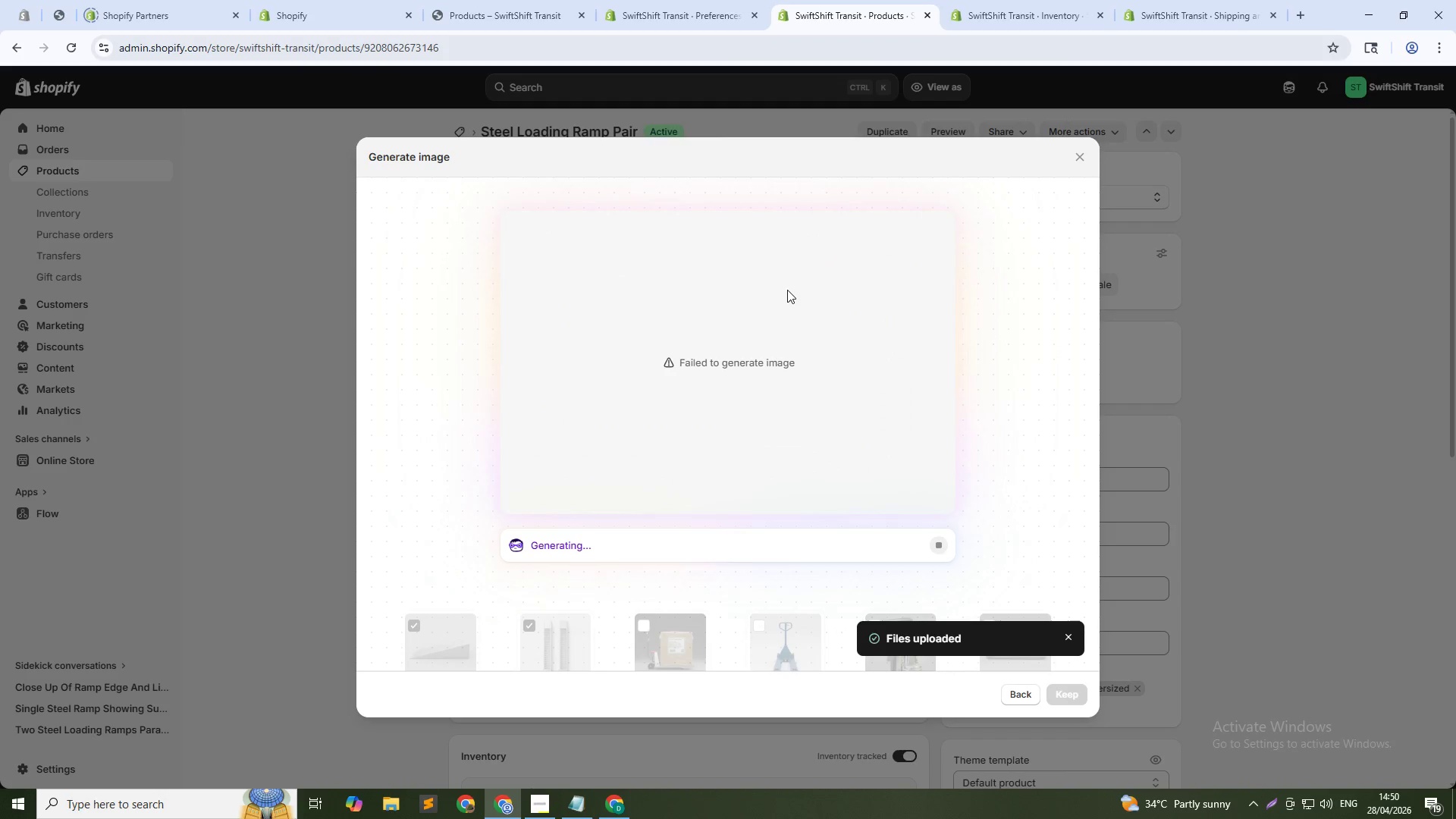 
left_click([1025, 694])
 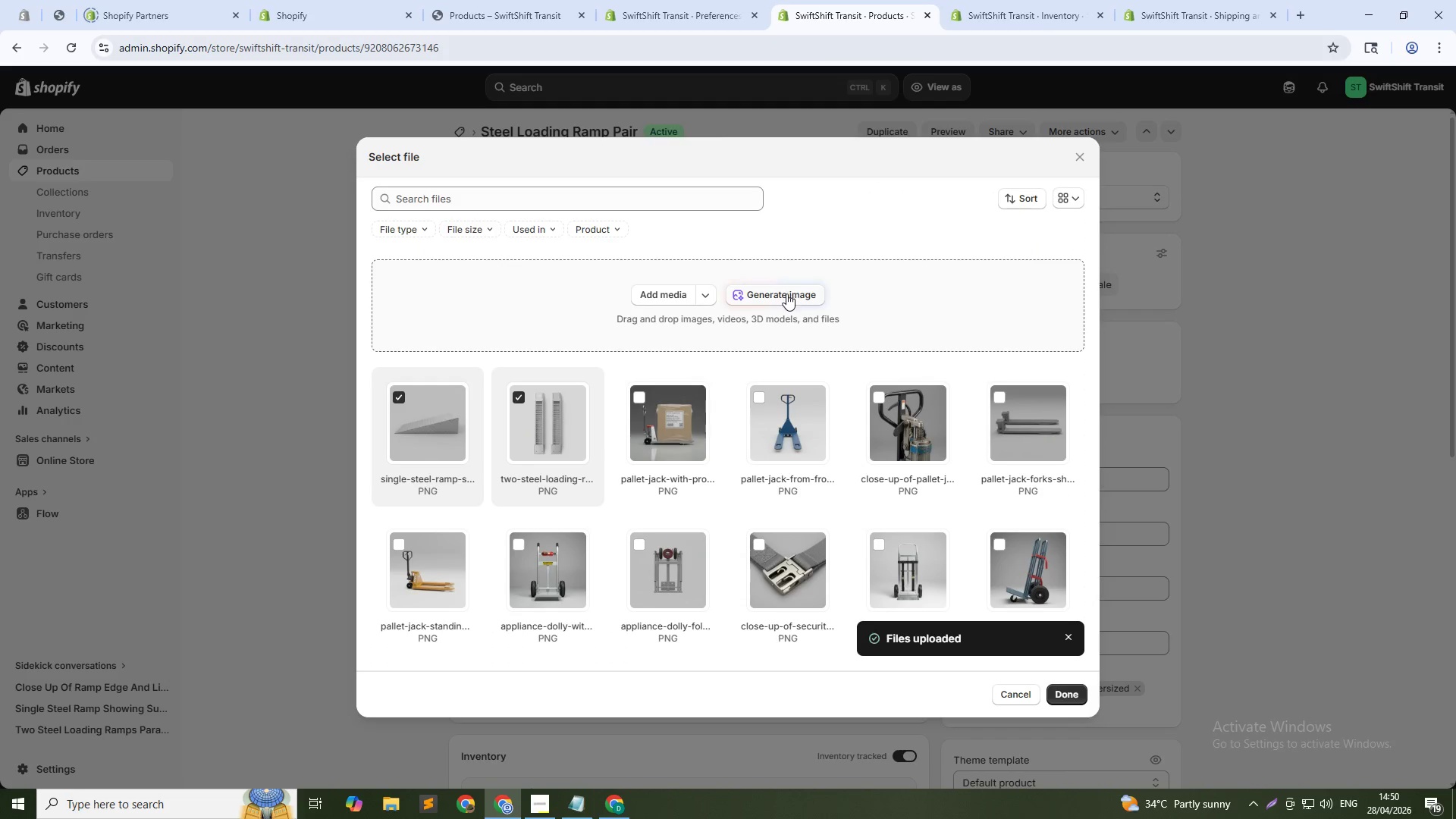 
type(Close-up of ramp edge and lip, macro shot, solid gray bak)
key(Backspace)
type(ckground, bright lighting, 1:1)
 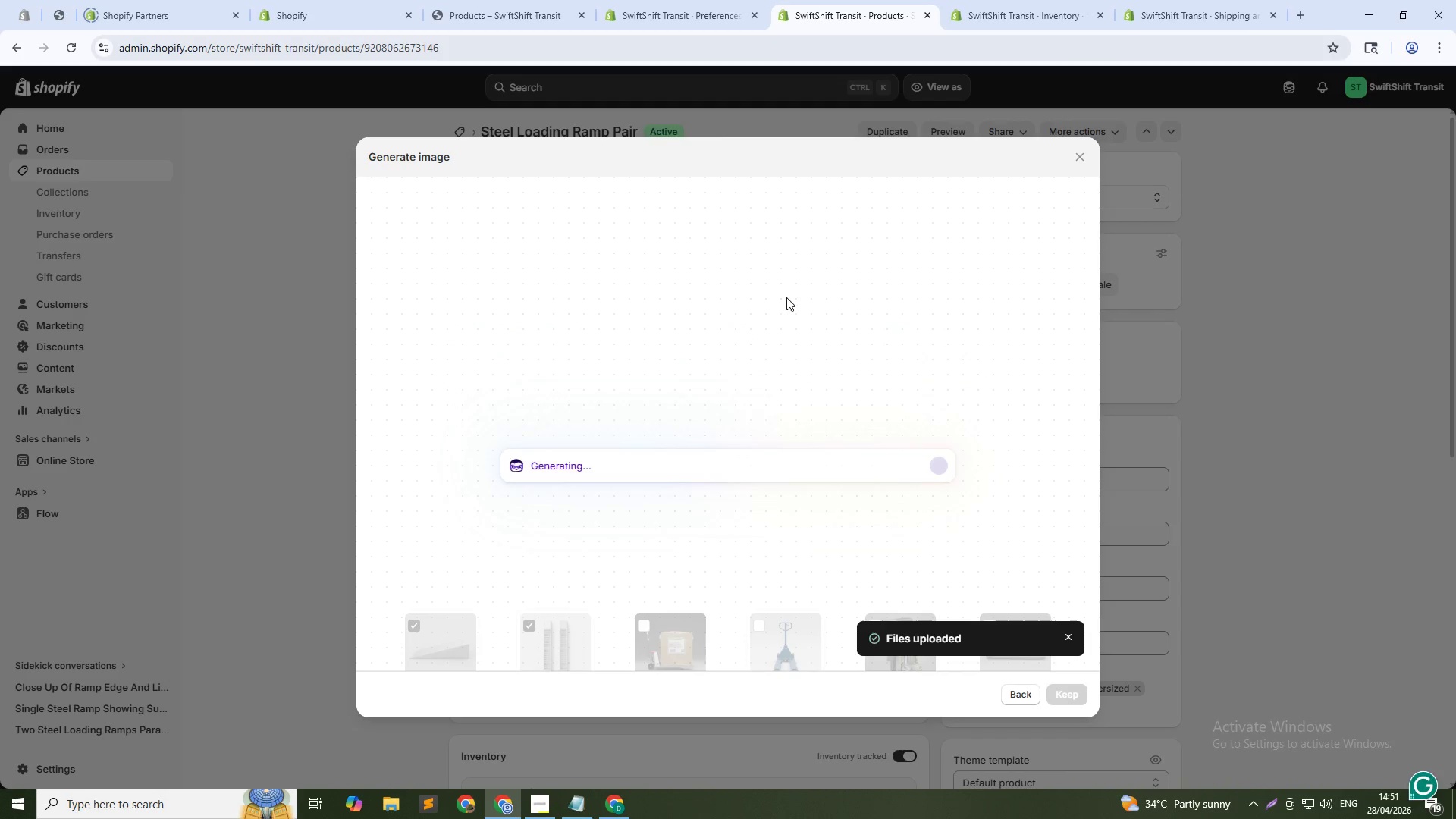 
 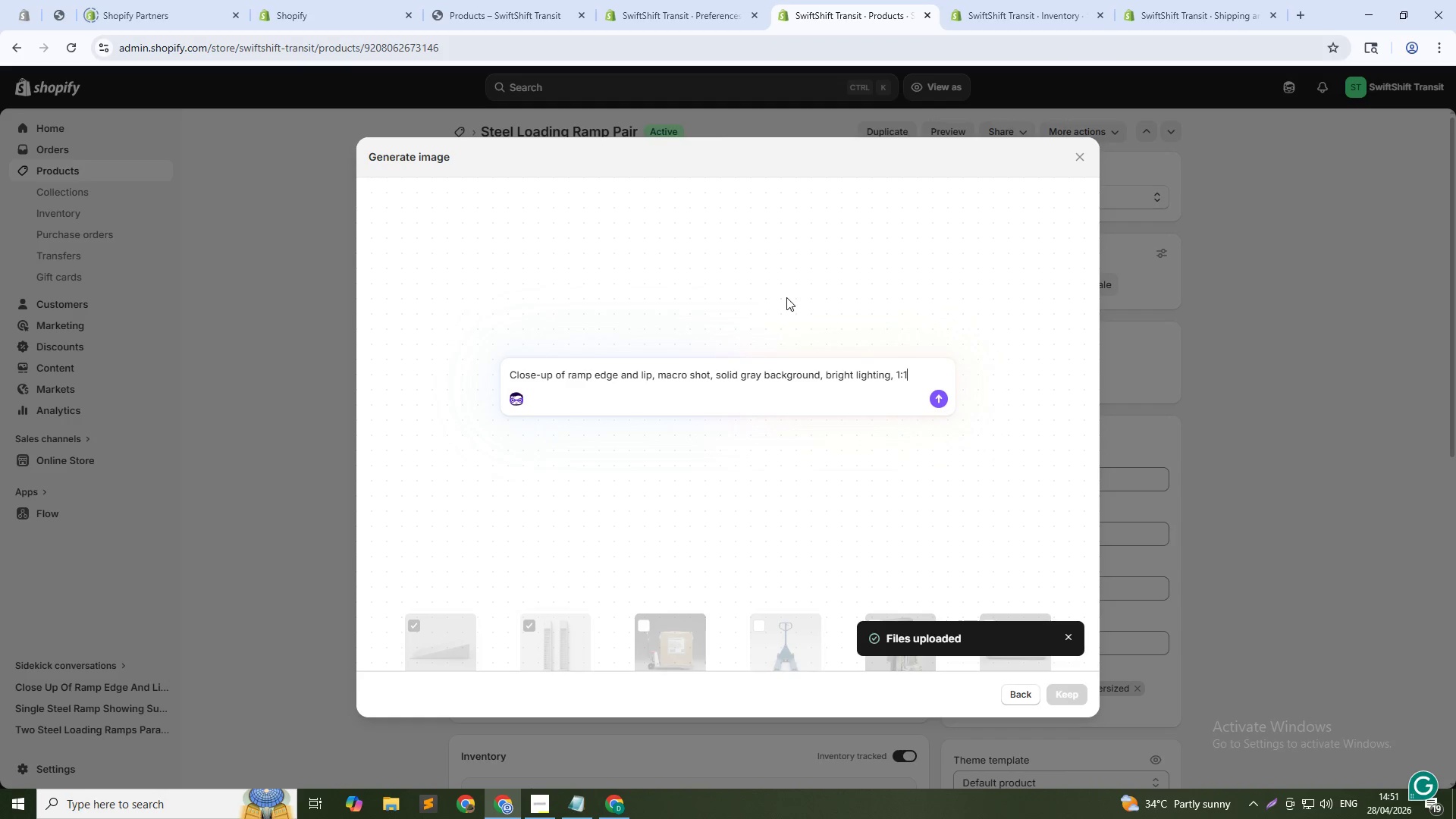 
key(Enter)
 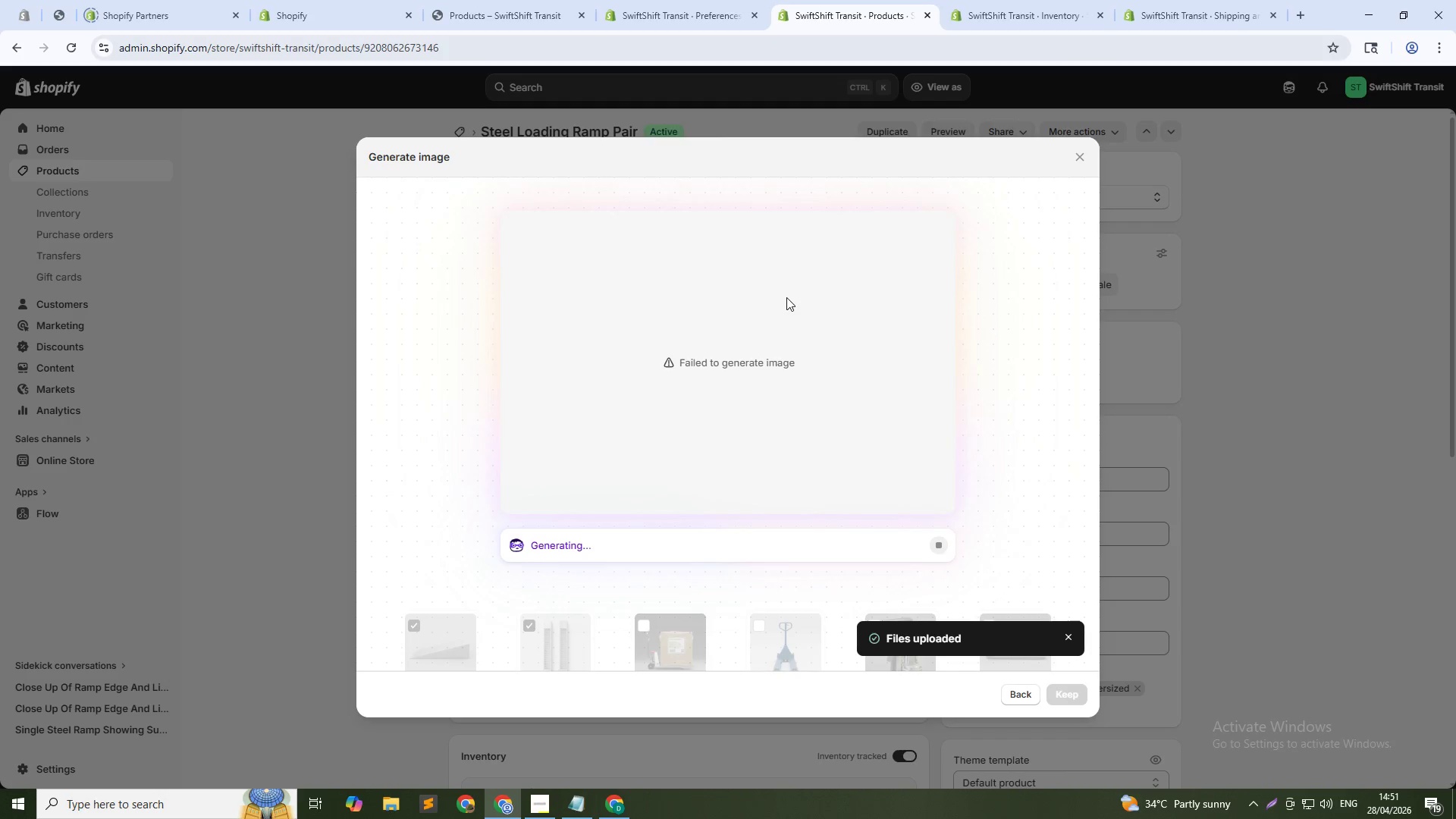 
wait(34.53)
 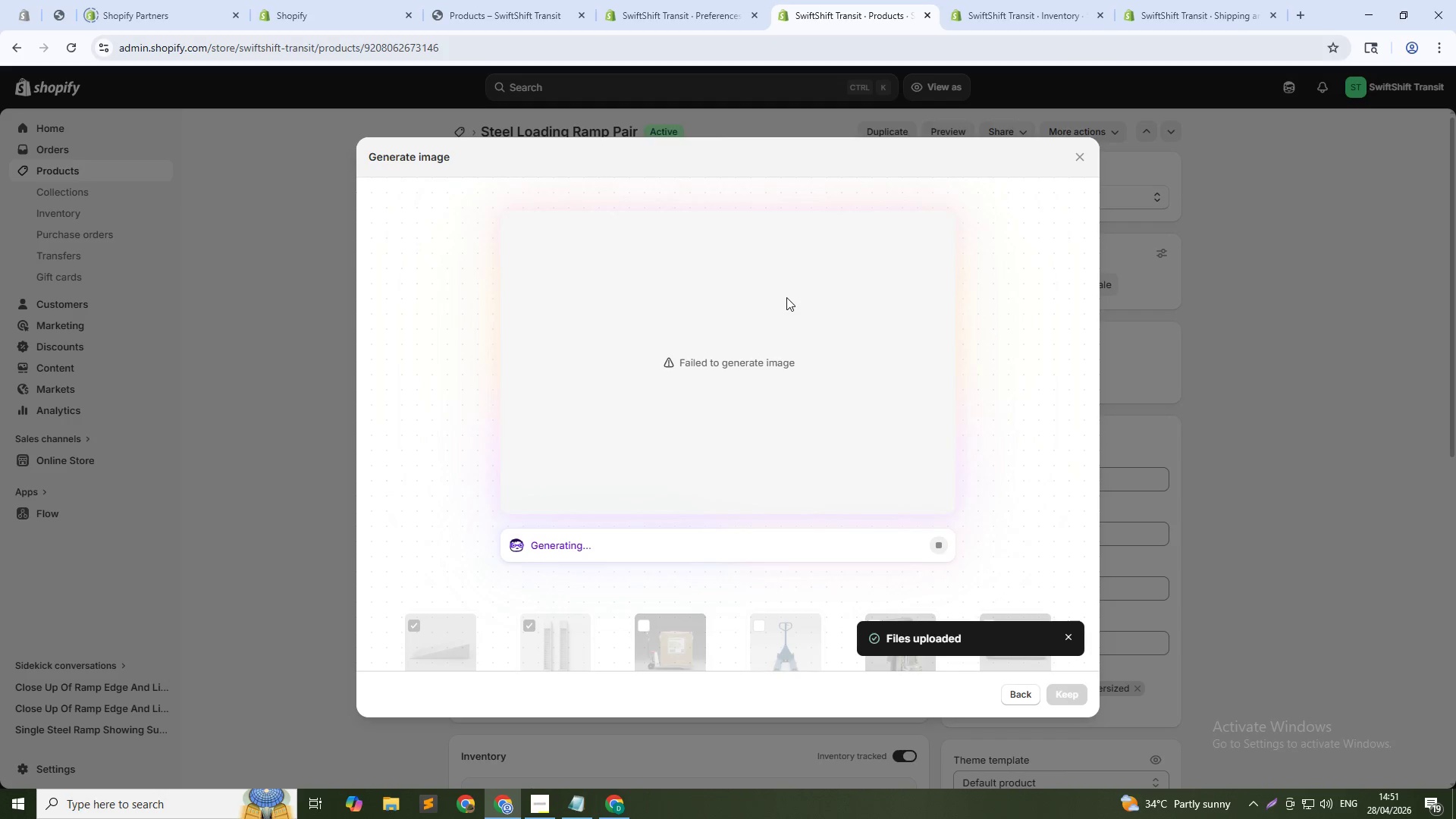 
left_click([1018, 692])
 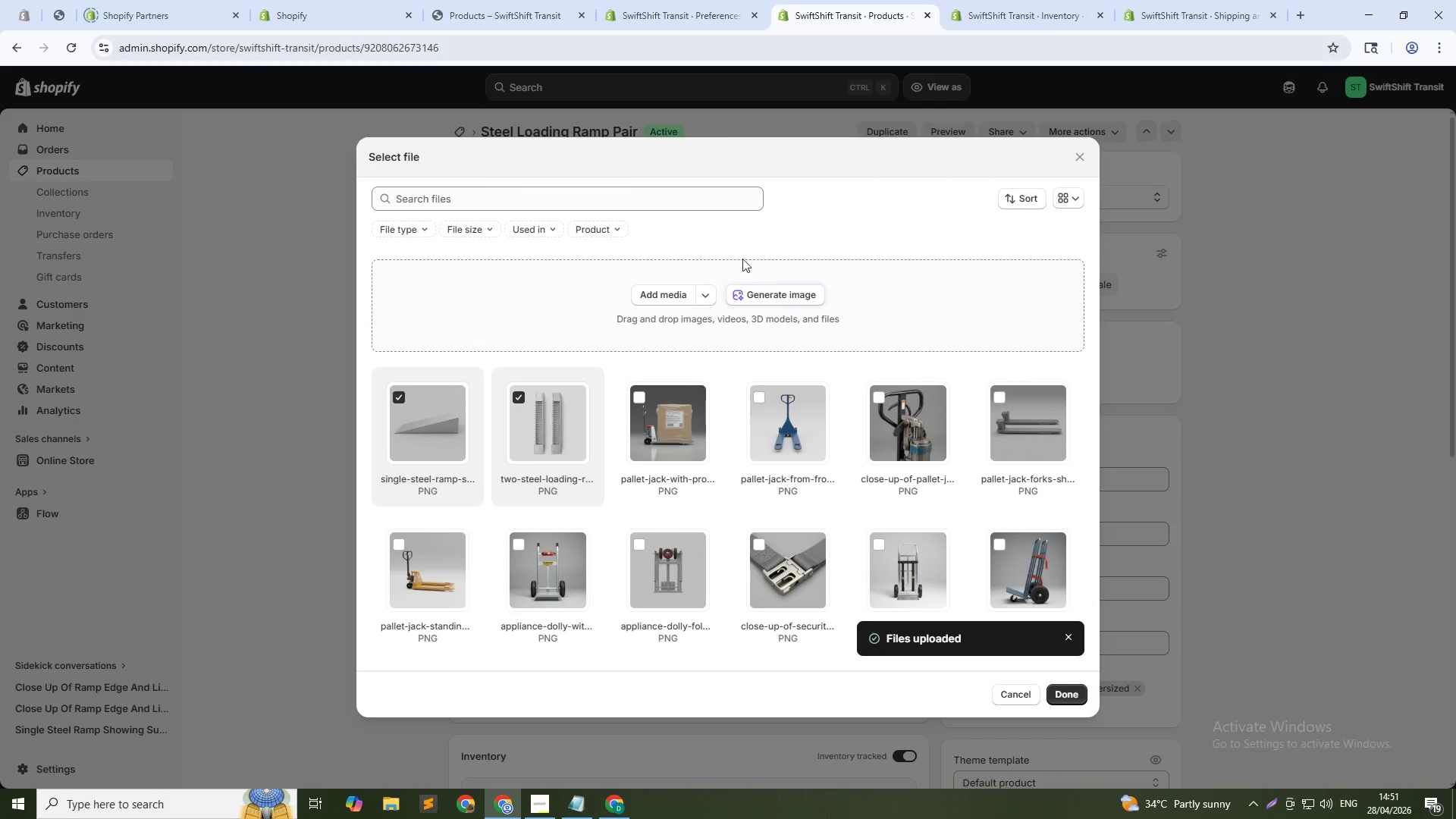 
left_click([759, 290])
 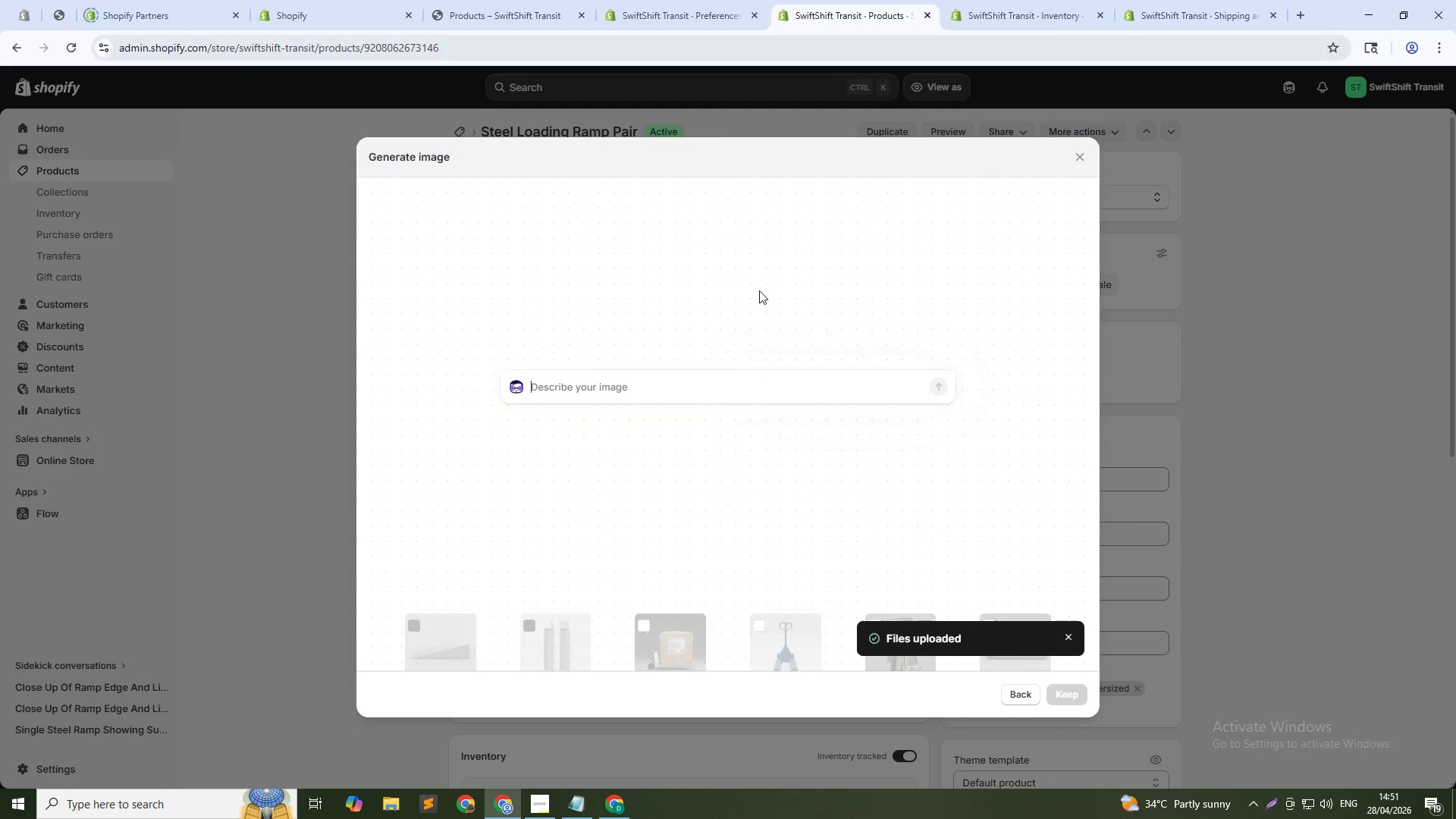 
type(Ramps stacked on top of each other, solid gray background, side view, studio lighting, 1:1)
 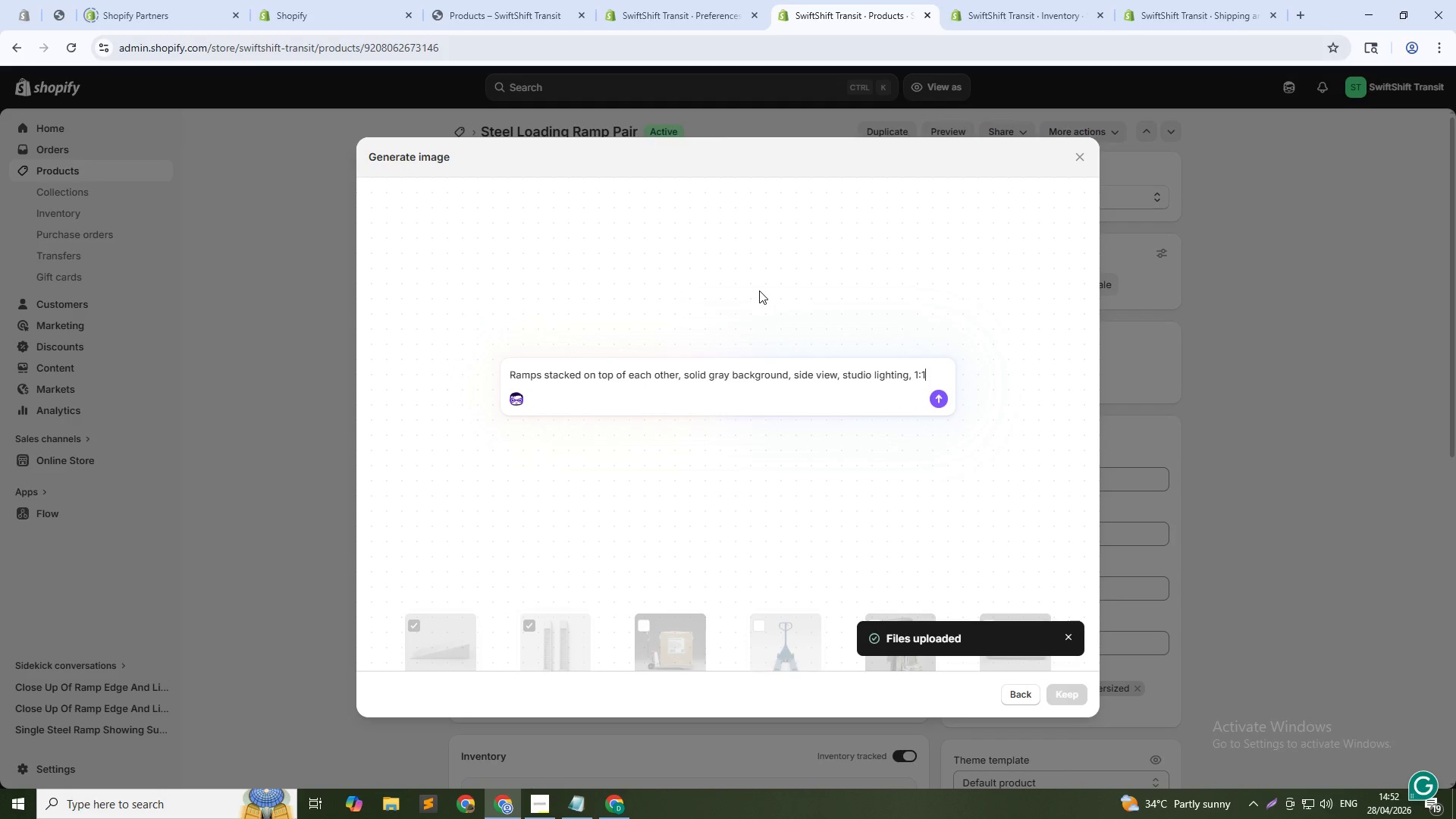 
key(Enter)
 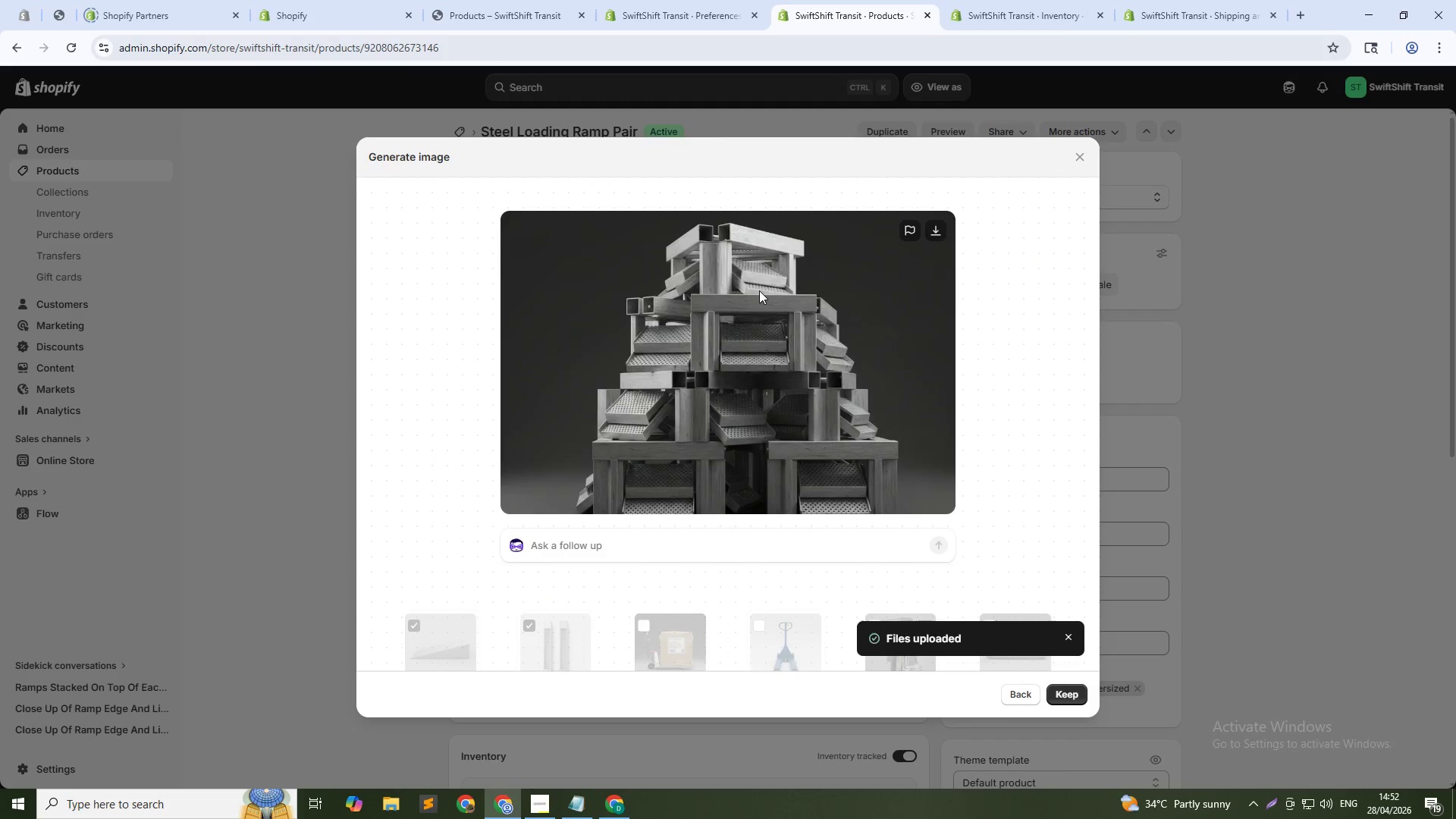 
wait(31.12)
 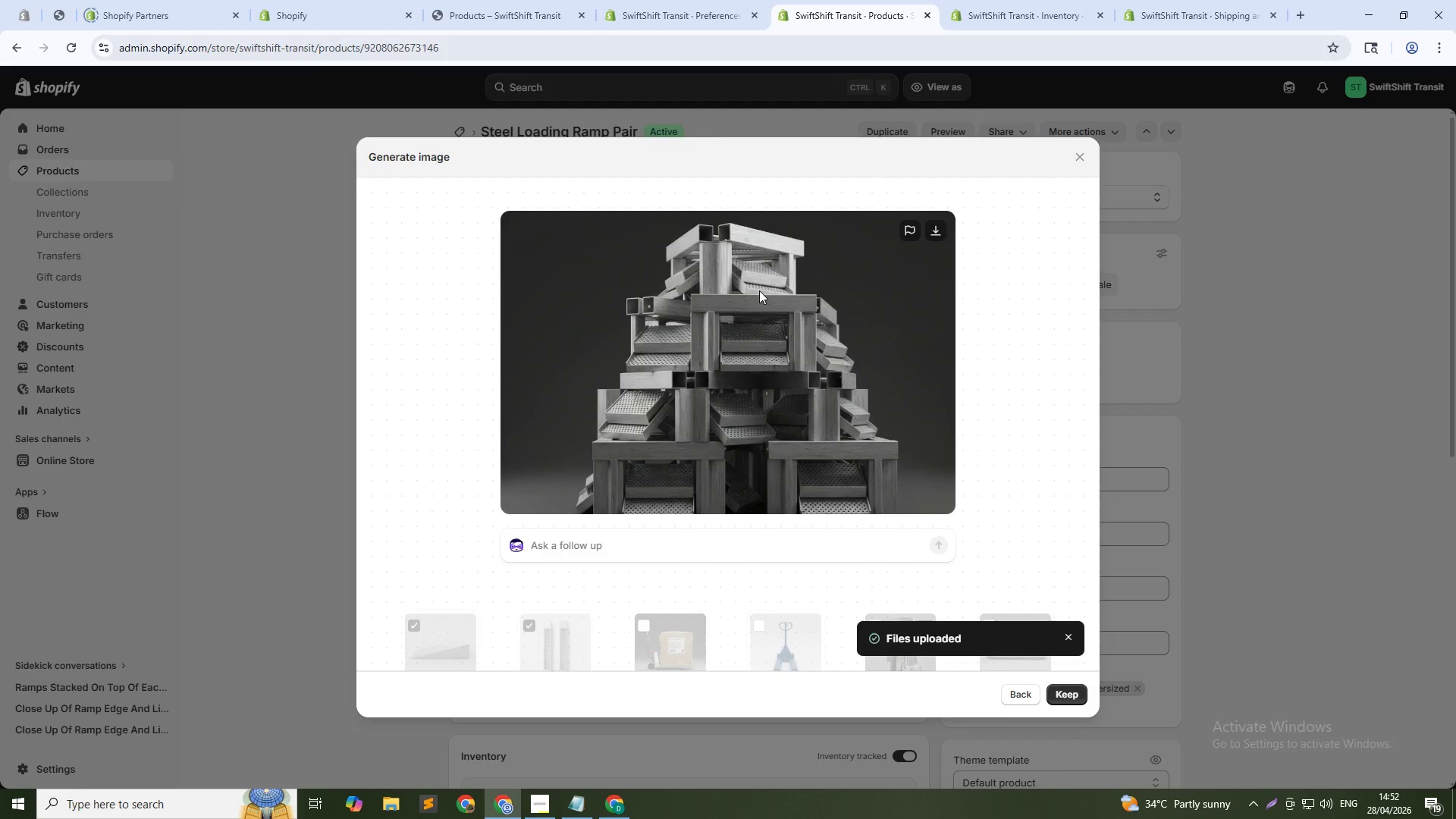 
left_click([1065, 690])
 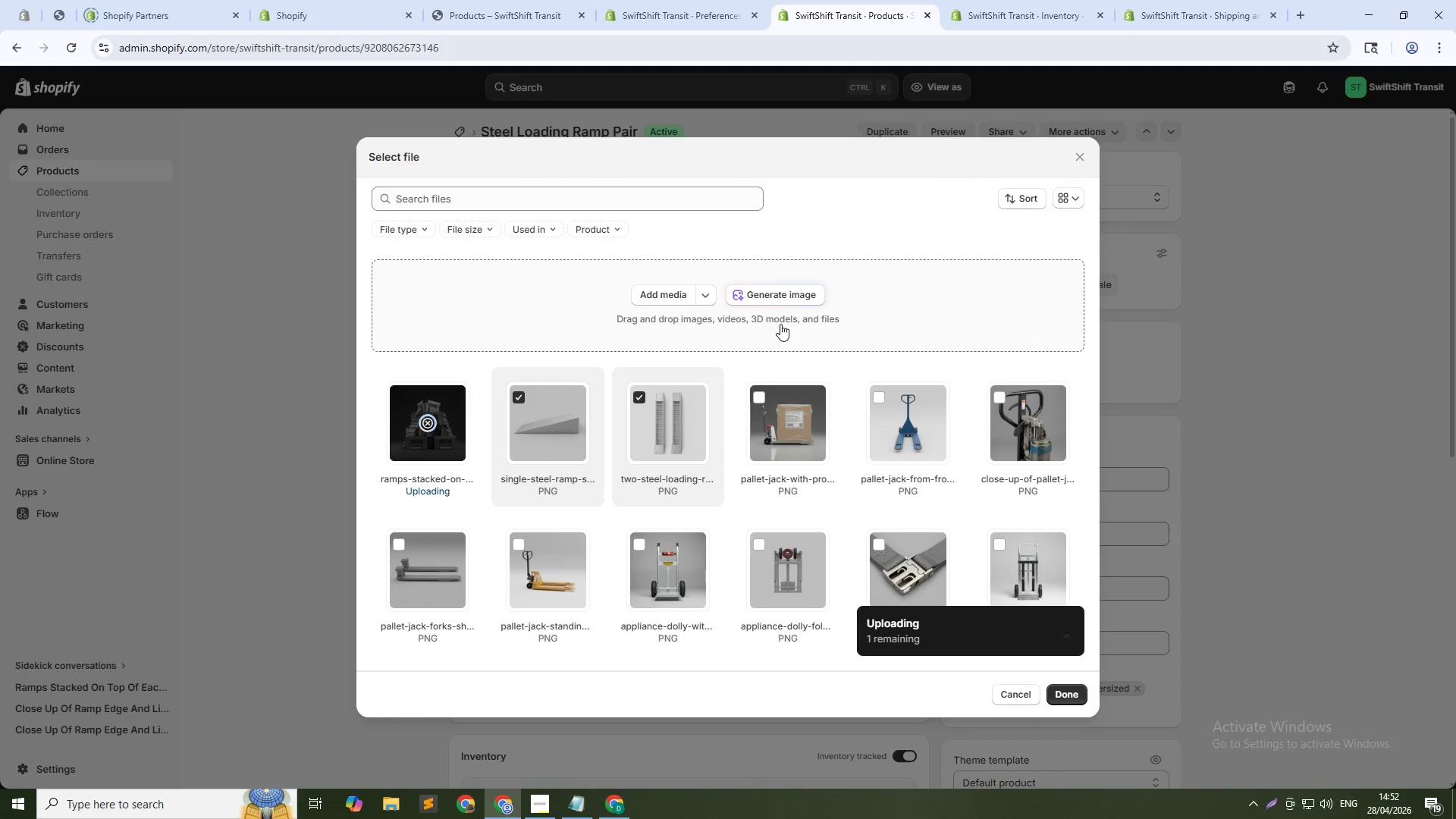 
left_click([776, 296])
 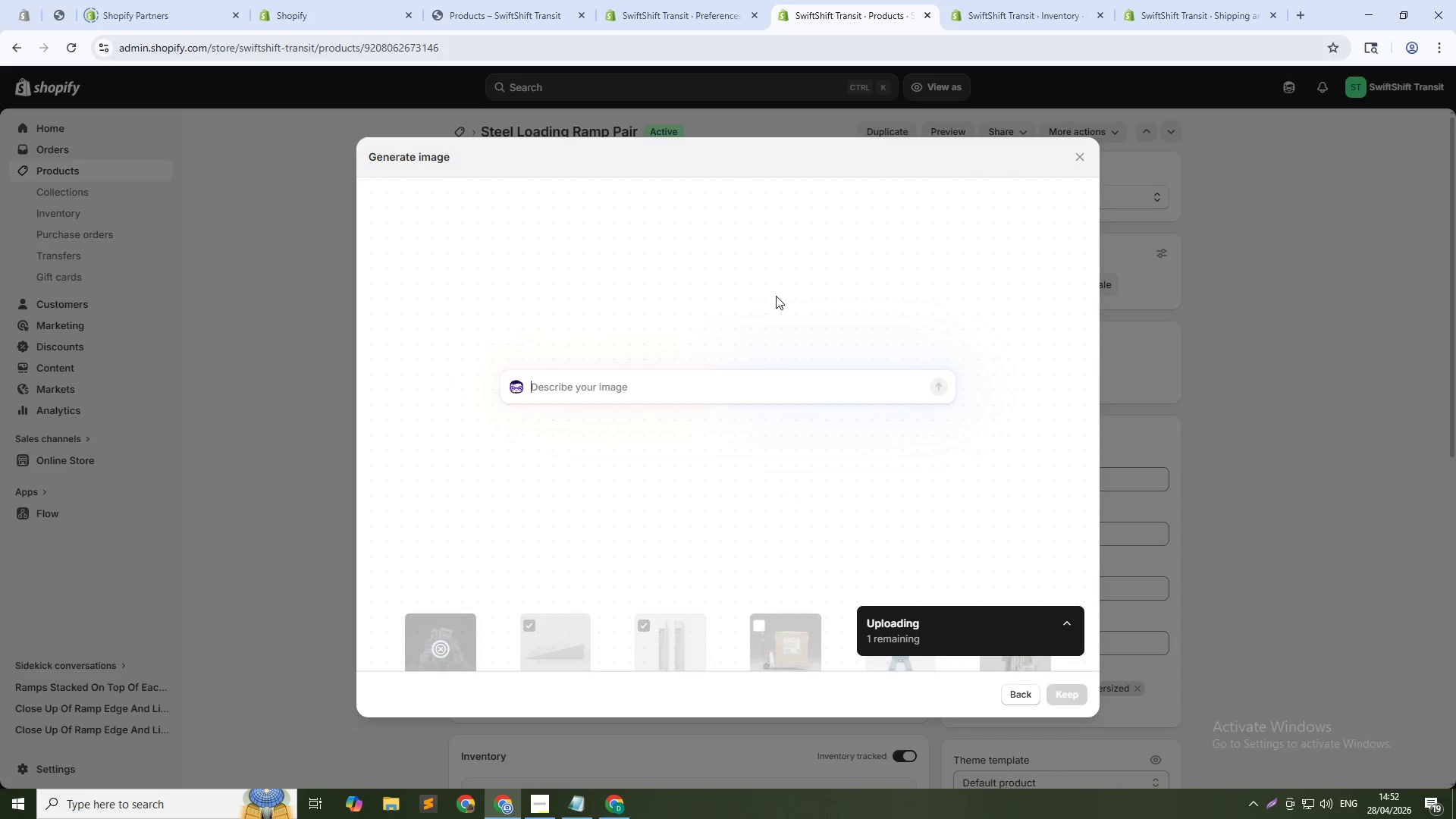 
hold_key(key=ShiftLeft, duration=1.53)
 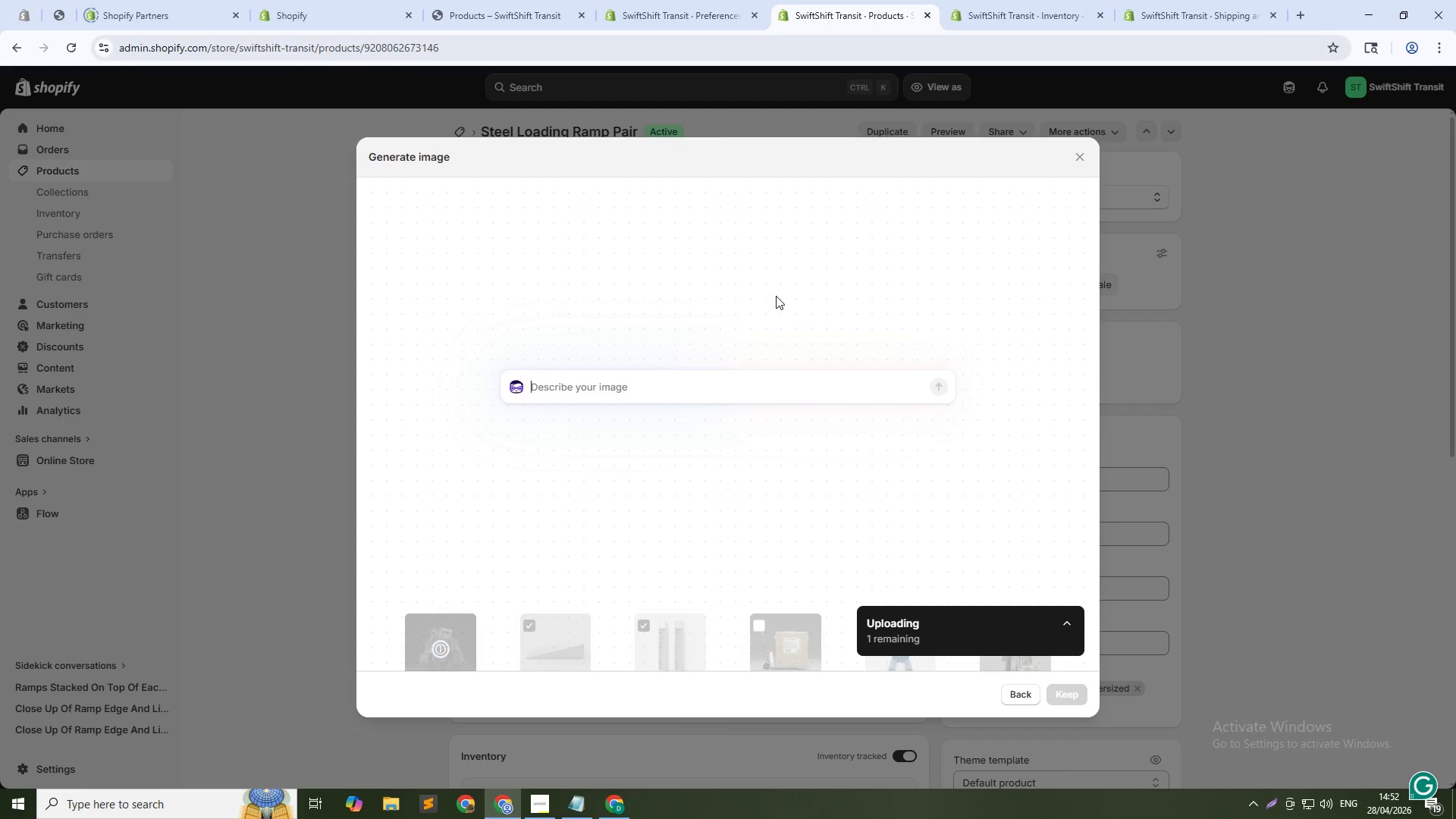 
type(Steel ramp with ruler showing length, solid gray bak)
key(Backspace)
type(ckground, flat lay, bright lighting, 1:1)
 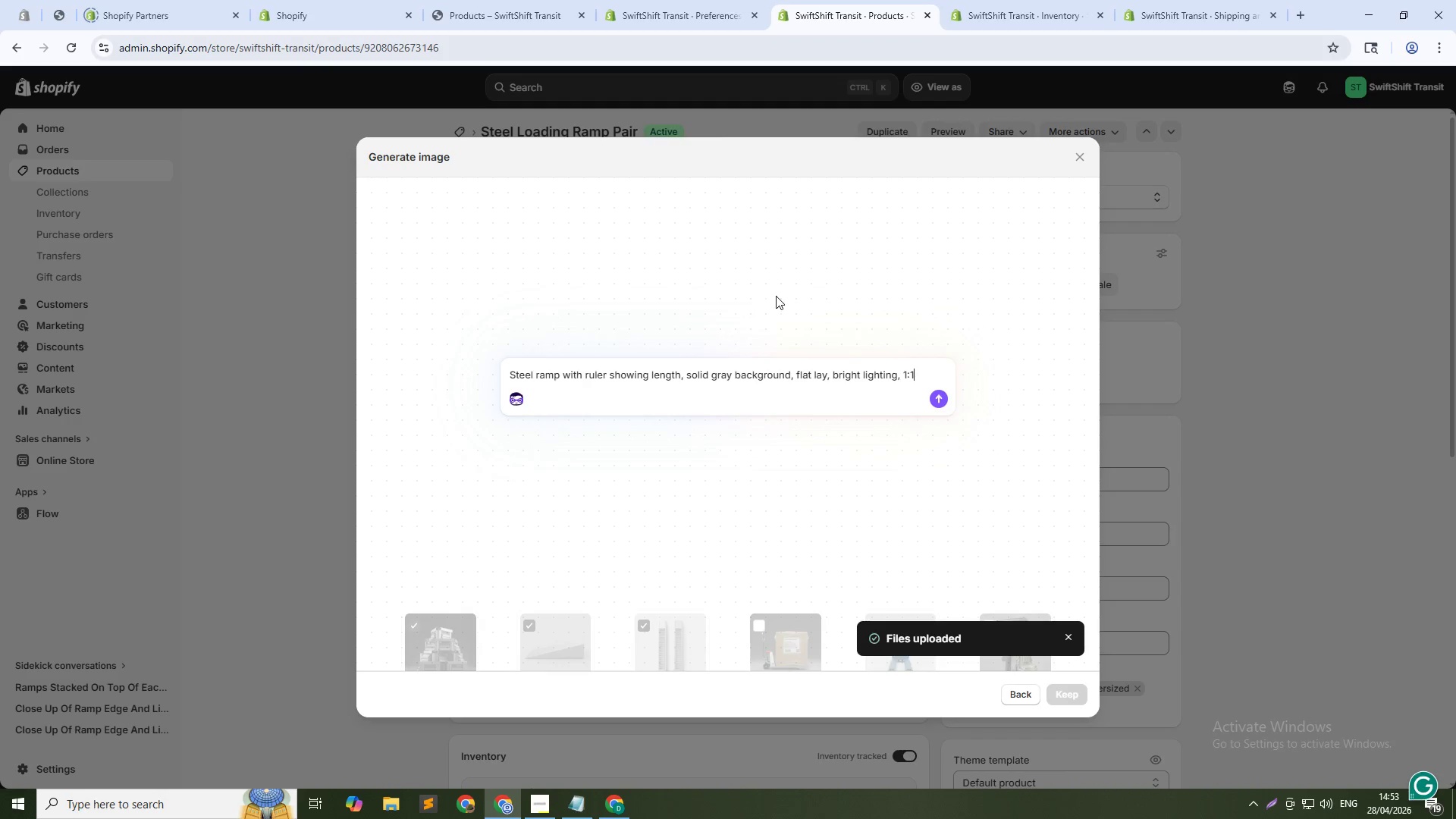 
key(Enter)
 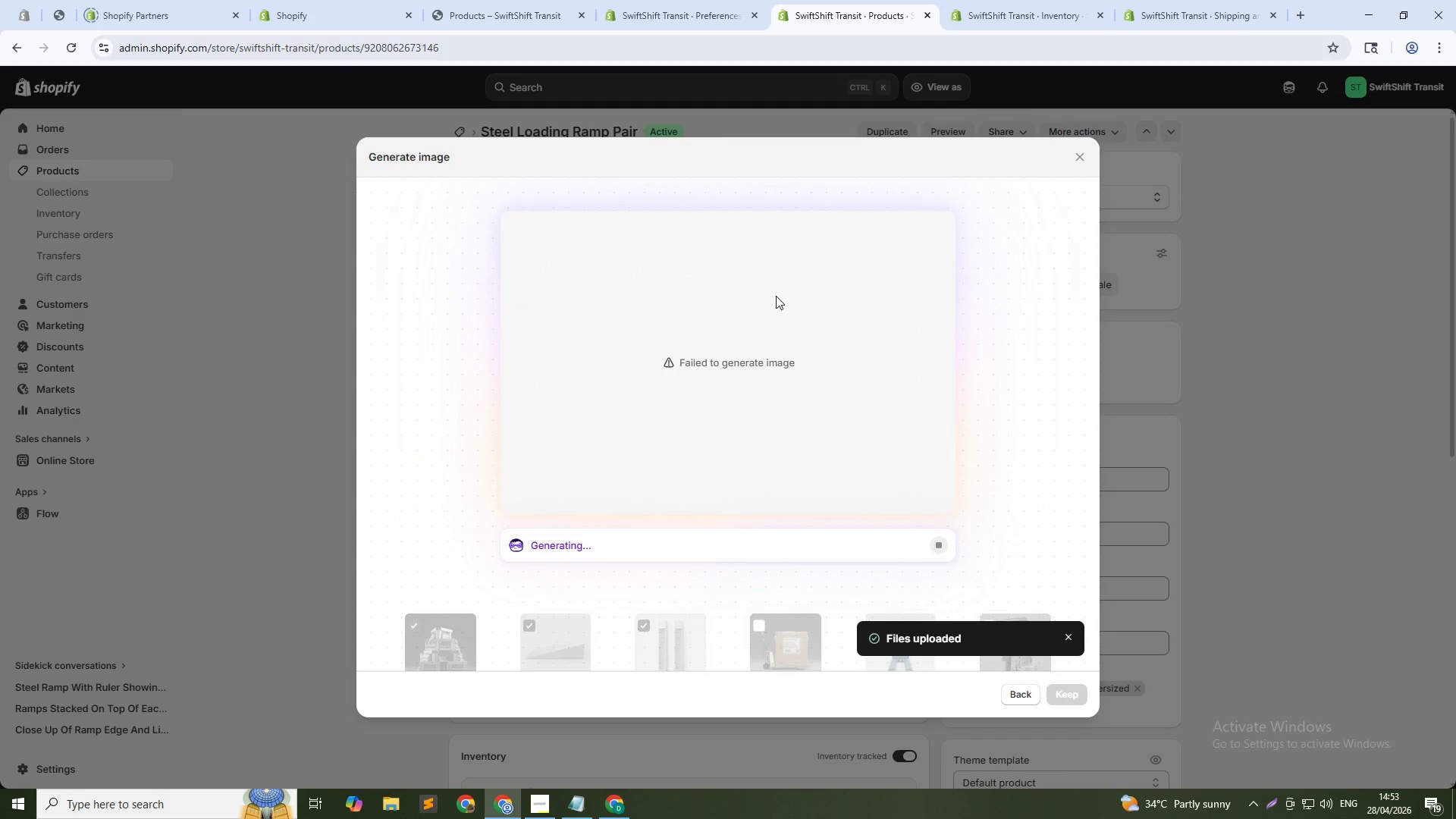 
wait(13.27)
 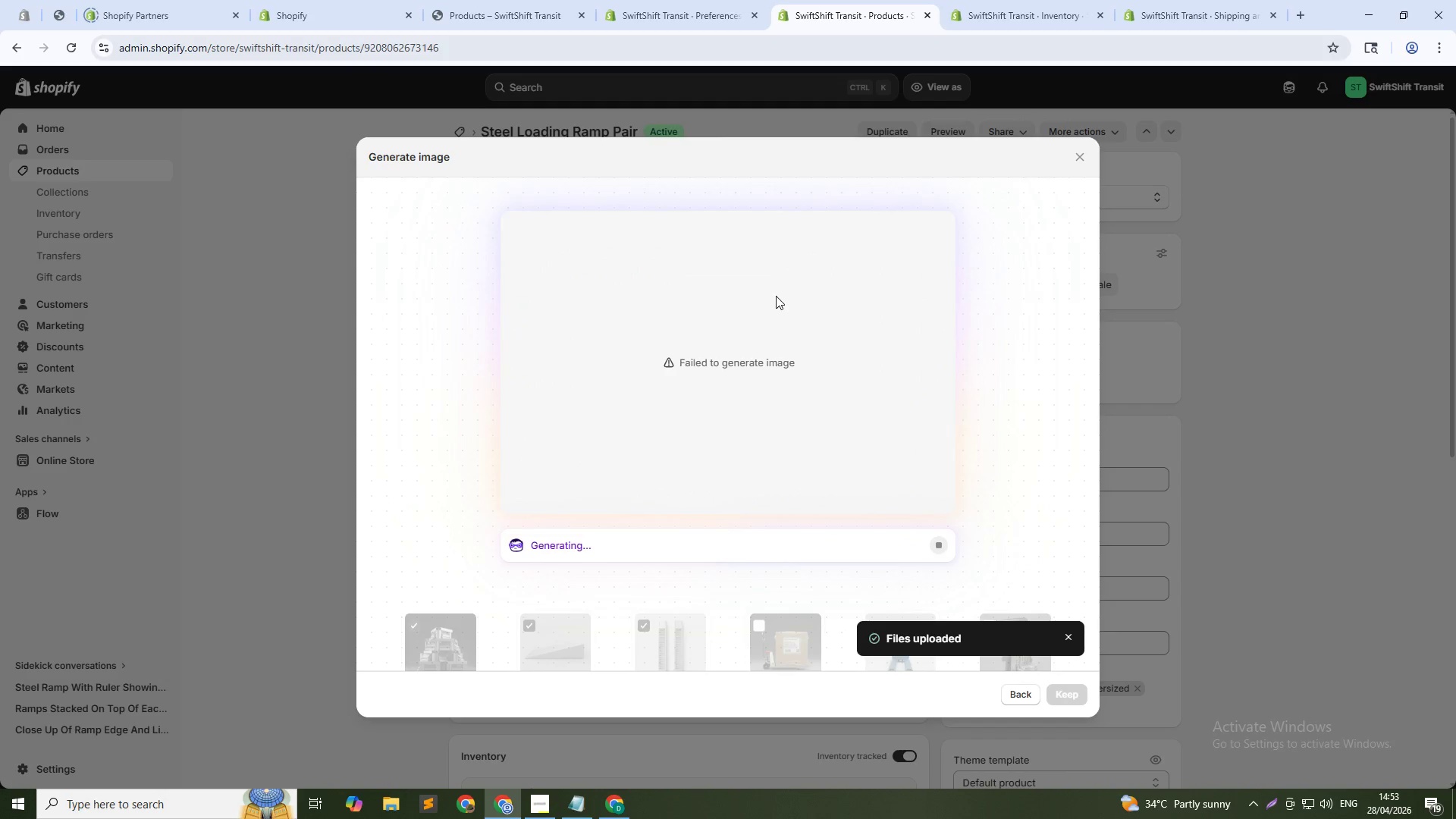 
left_click([1022, 698])
 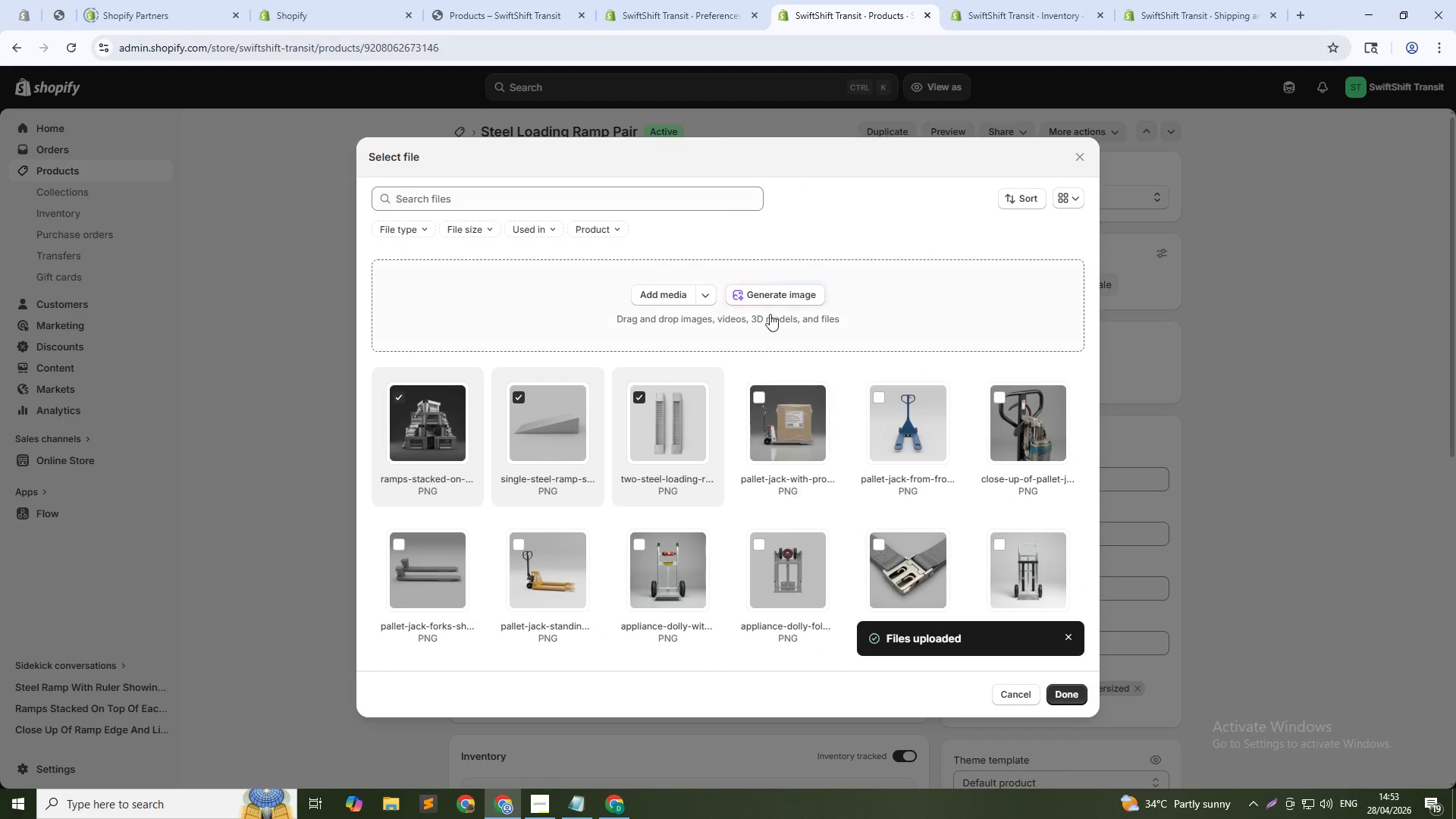 
left_click([781, 293])
 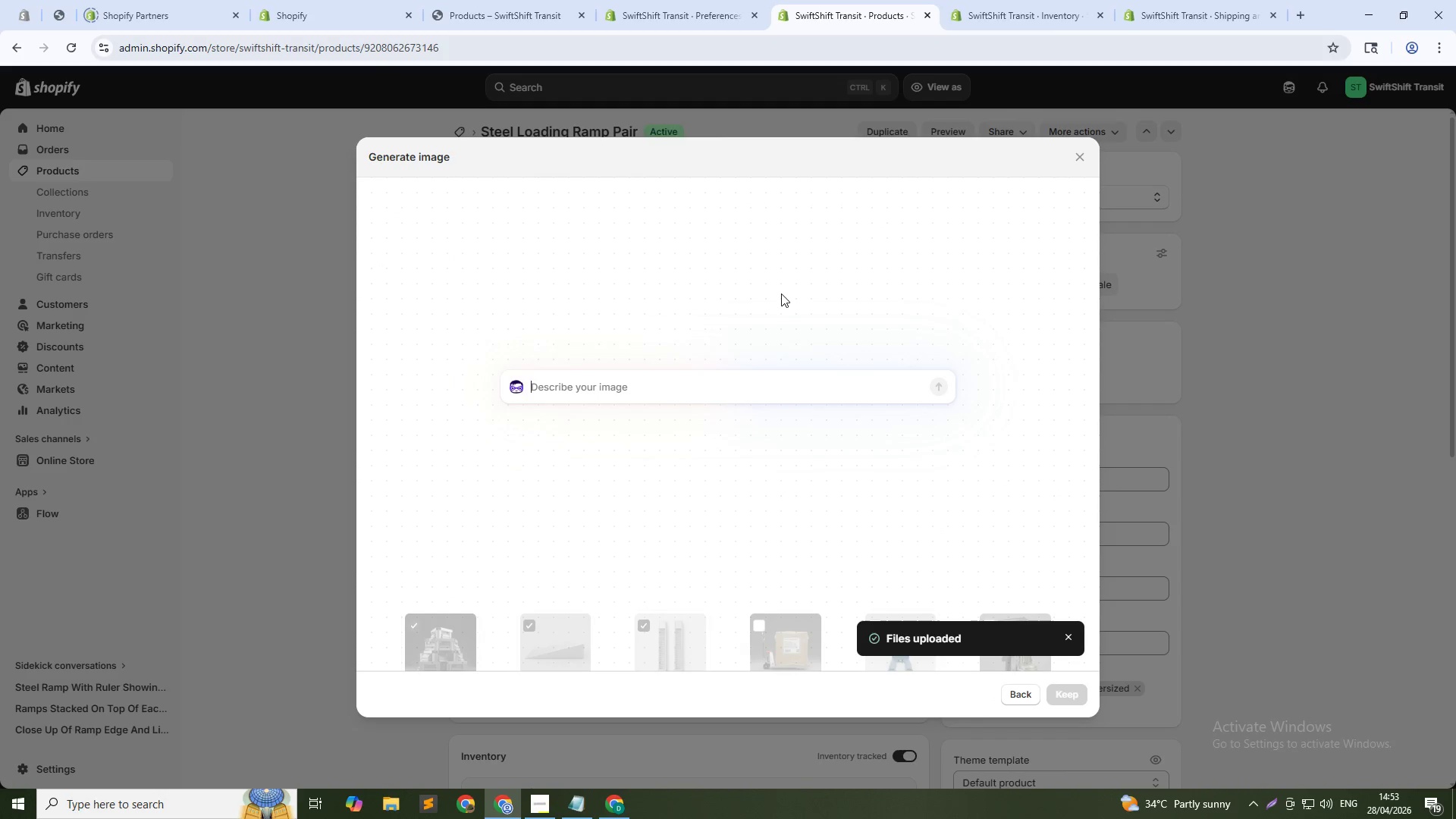 
type(Steel loading ramp length reference pair for dollies and carts, 1:1)
 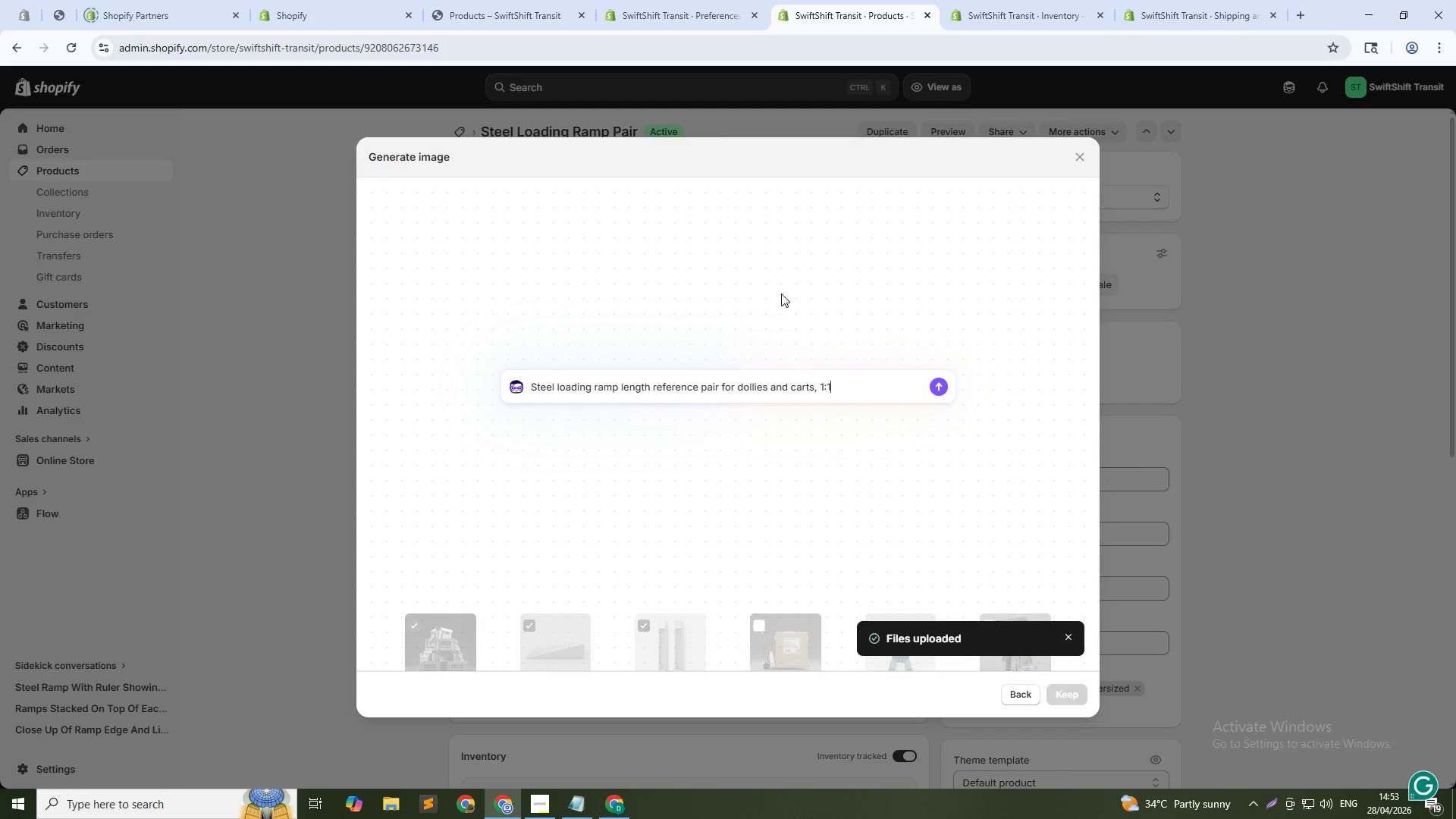 
key(Enter)
 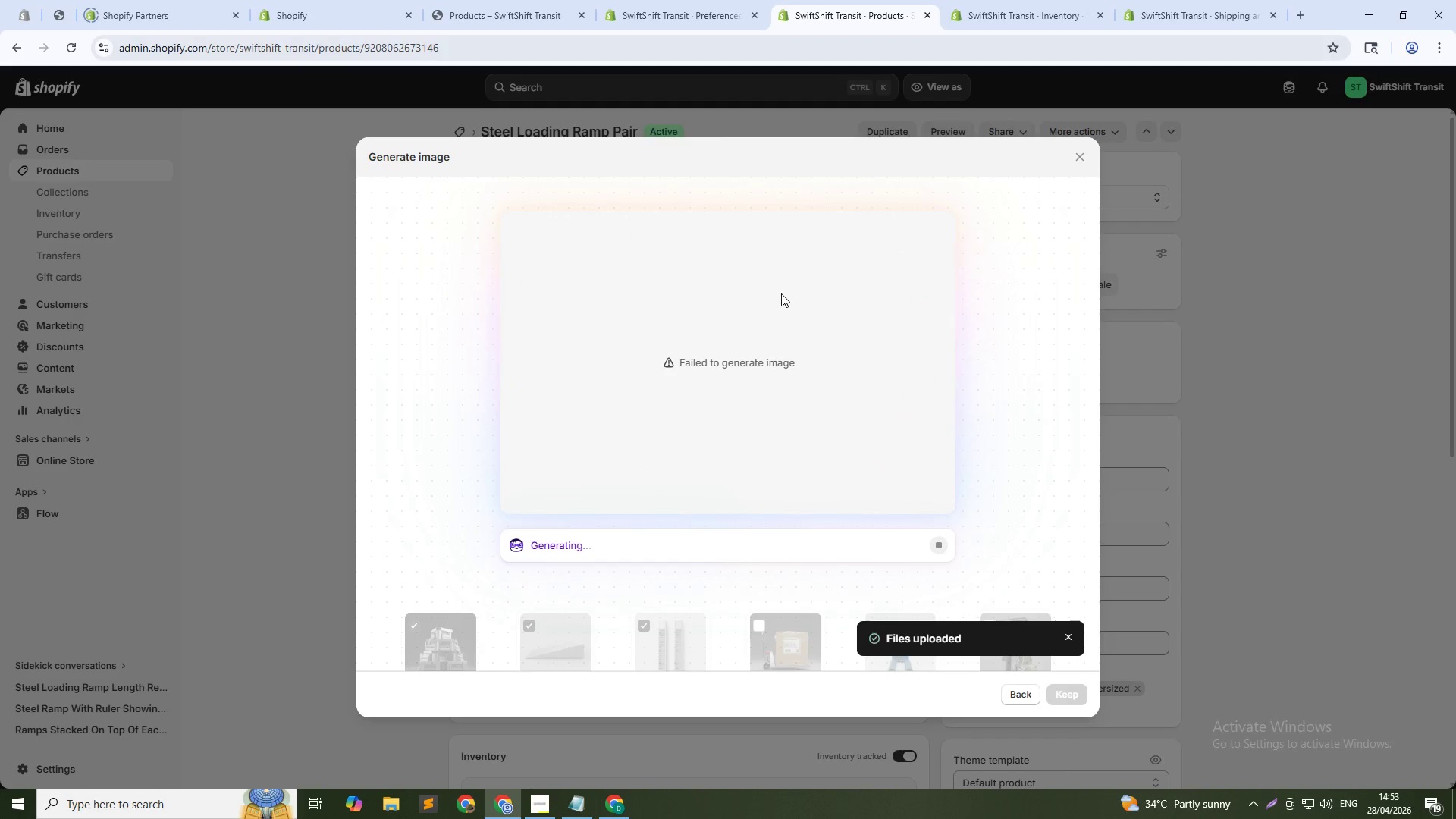 
wait(20.25)
 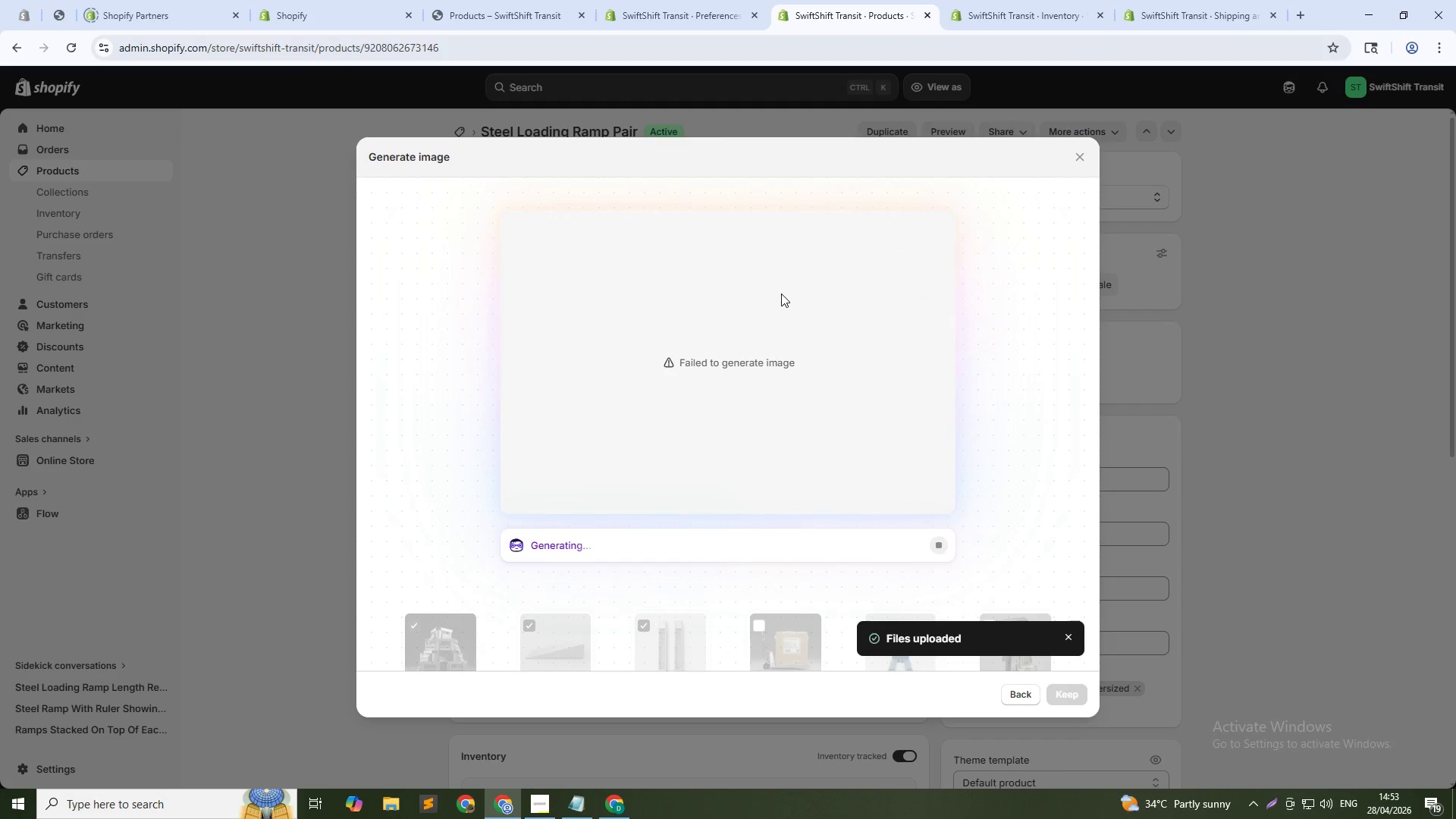 
left_click([1024, 695])
 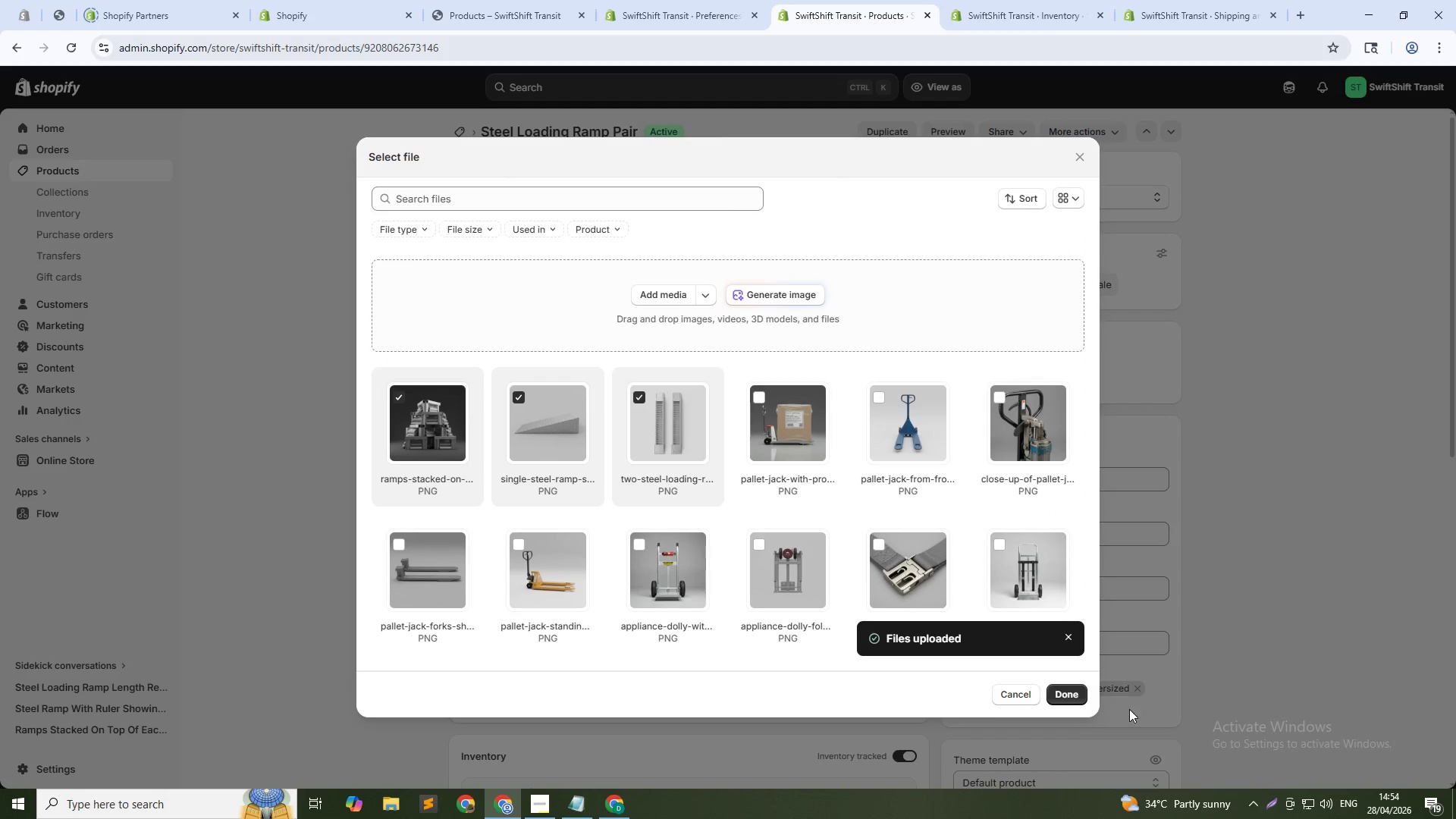 
left_click([1070, 693])
 